 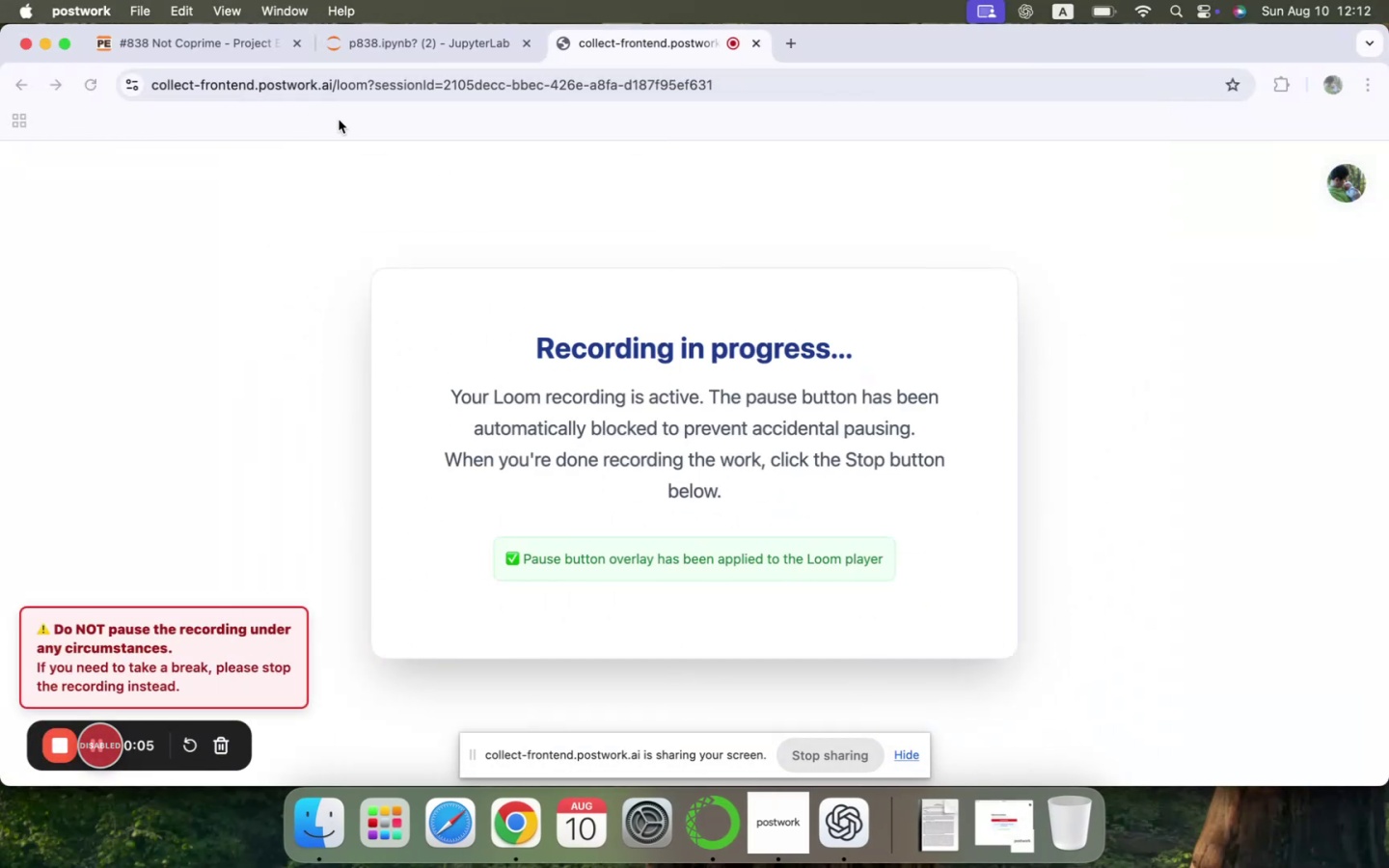 
left_click([405, 35])
 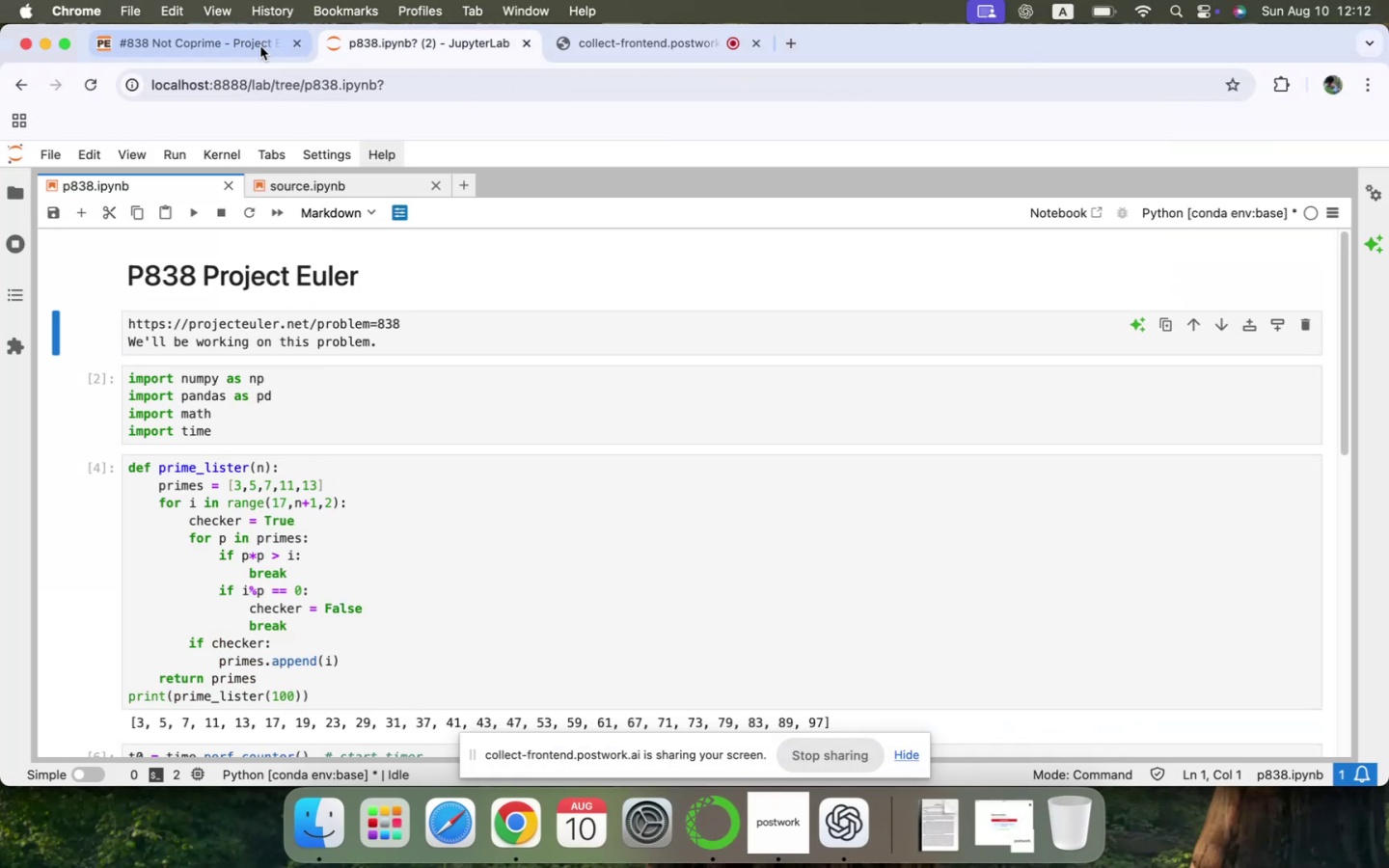 
left_click([232, 46])
 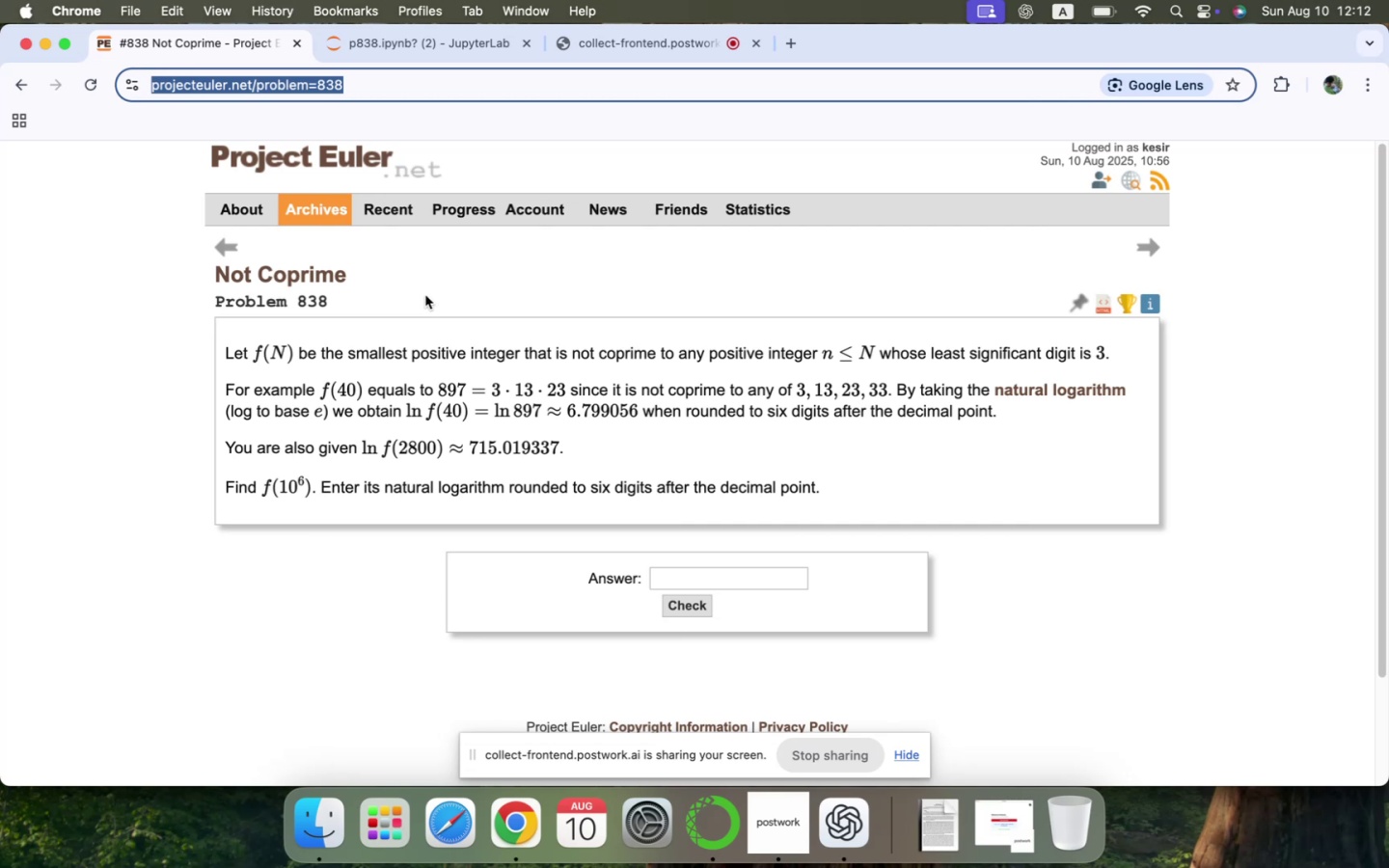 
left_click([425, 295])
 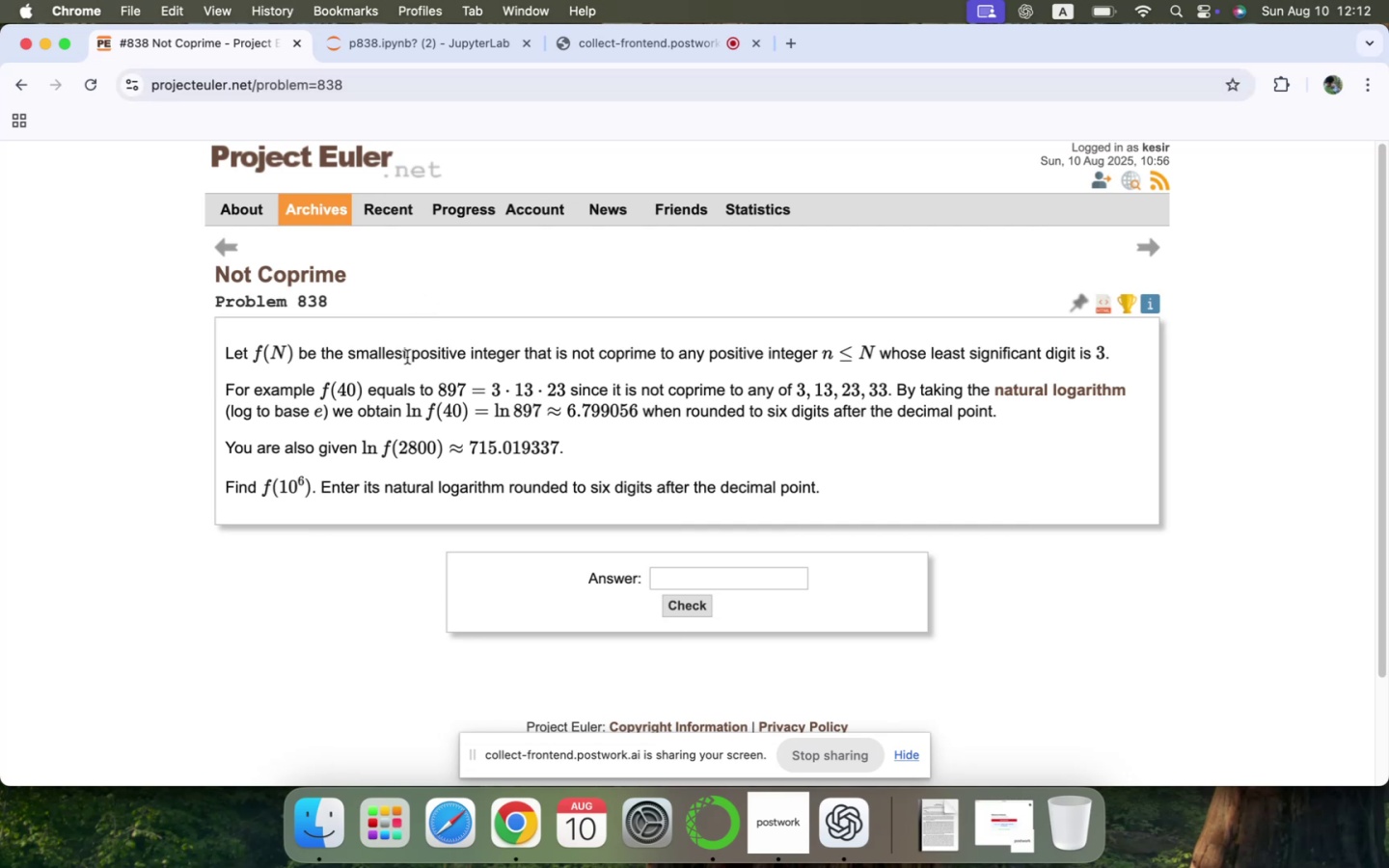 
wait(13.15)
 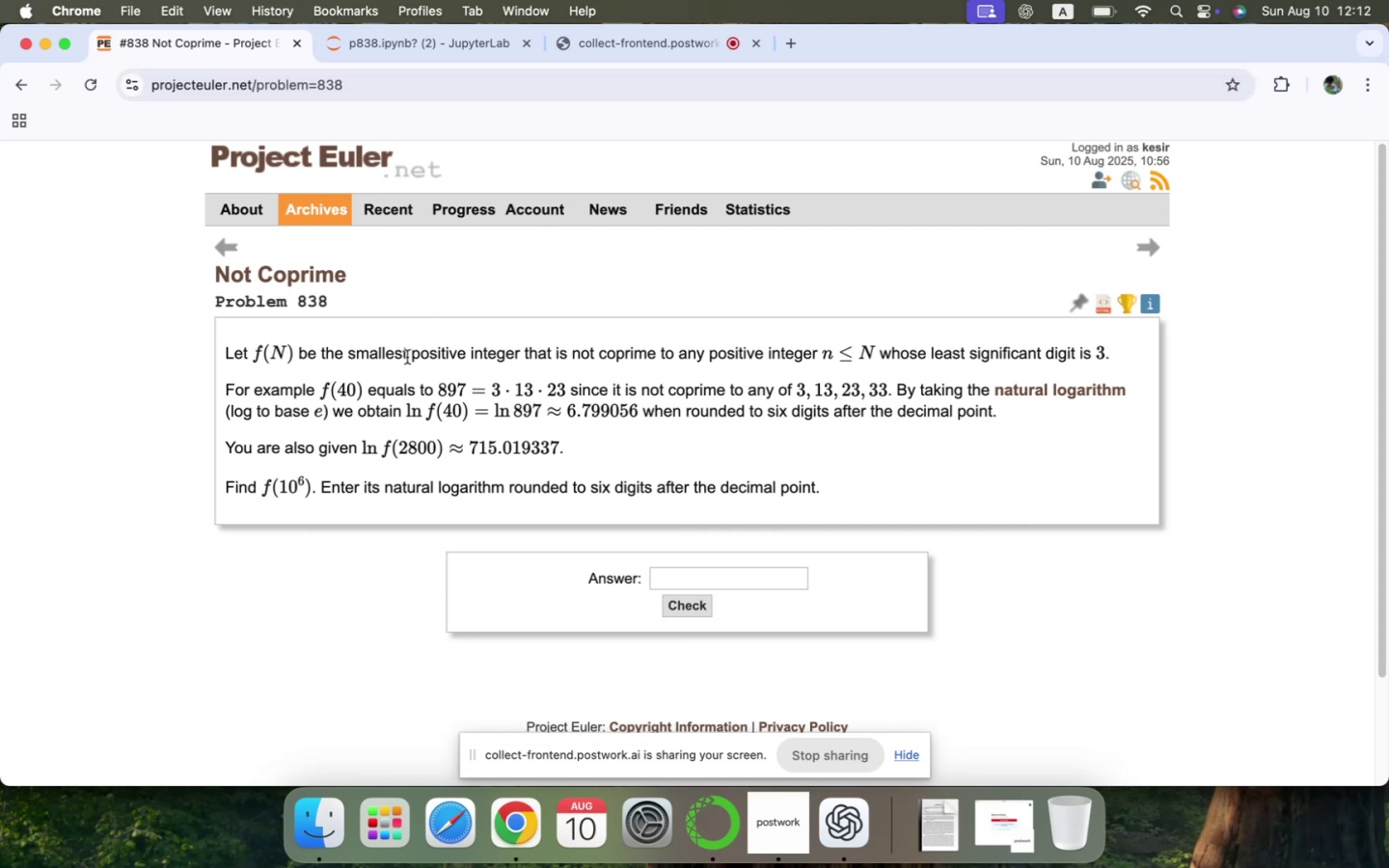 
left_click([452, 55])
 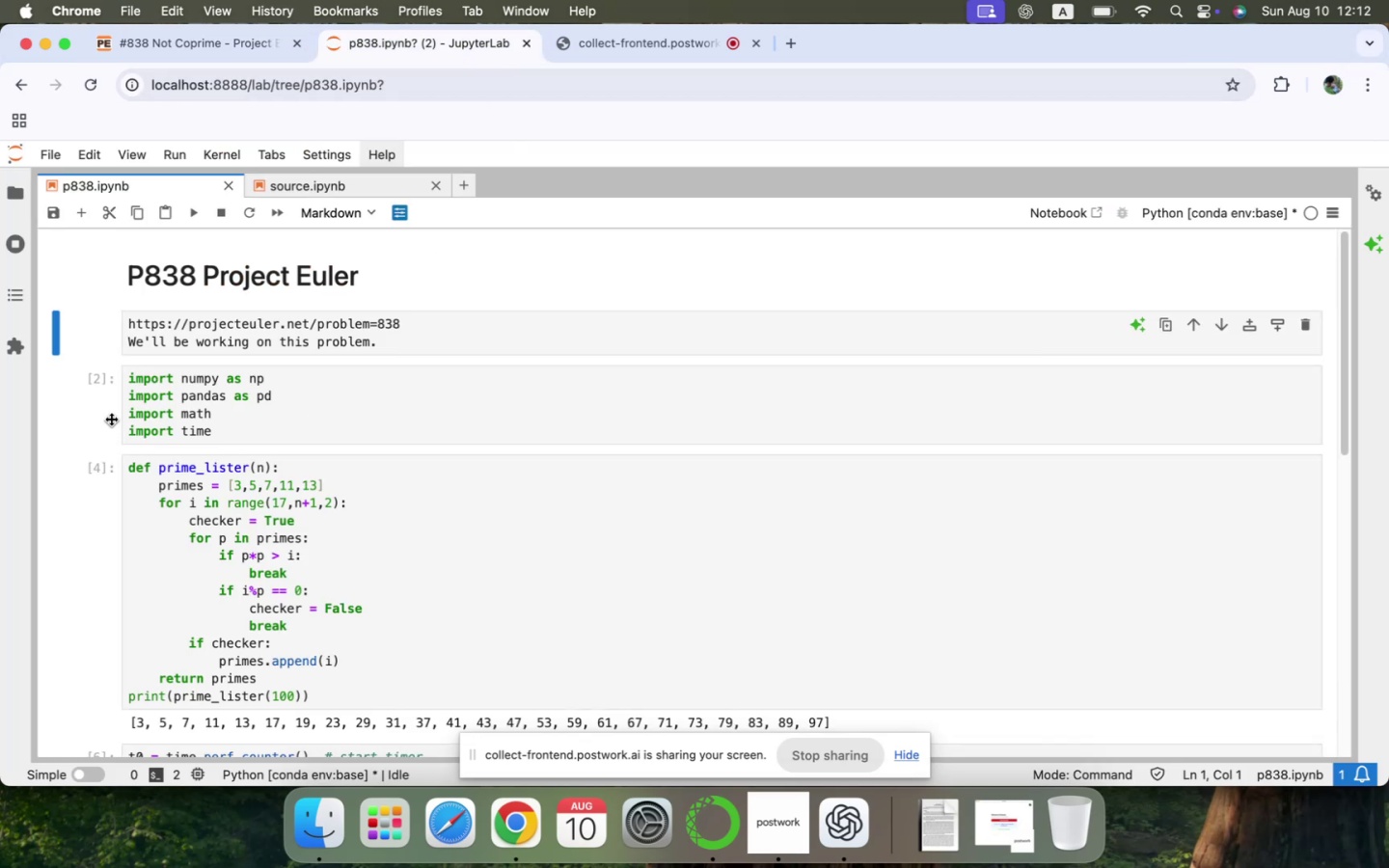 
left_click([99, 333])
 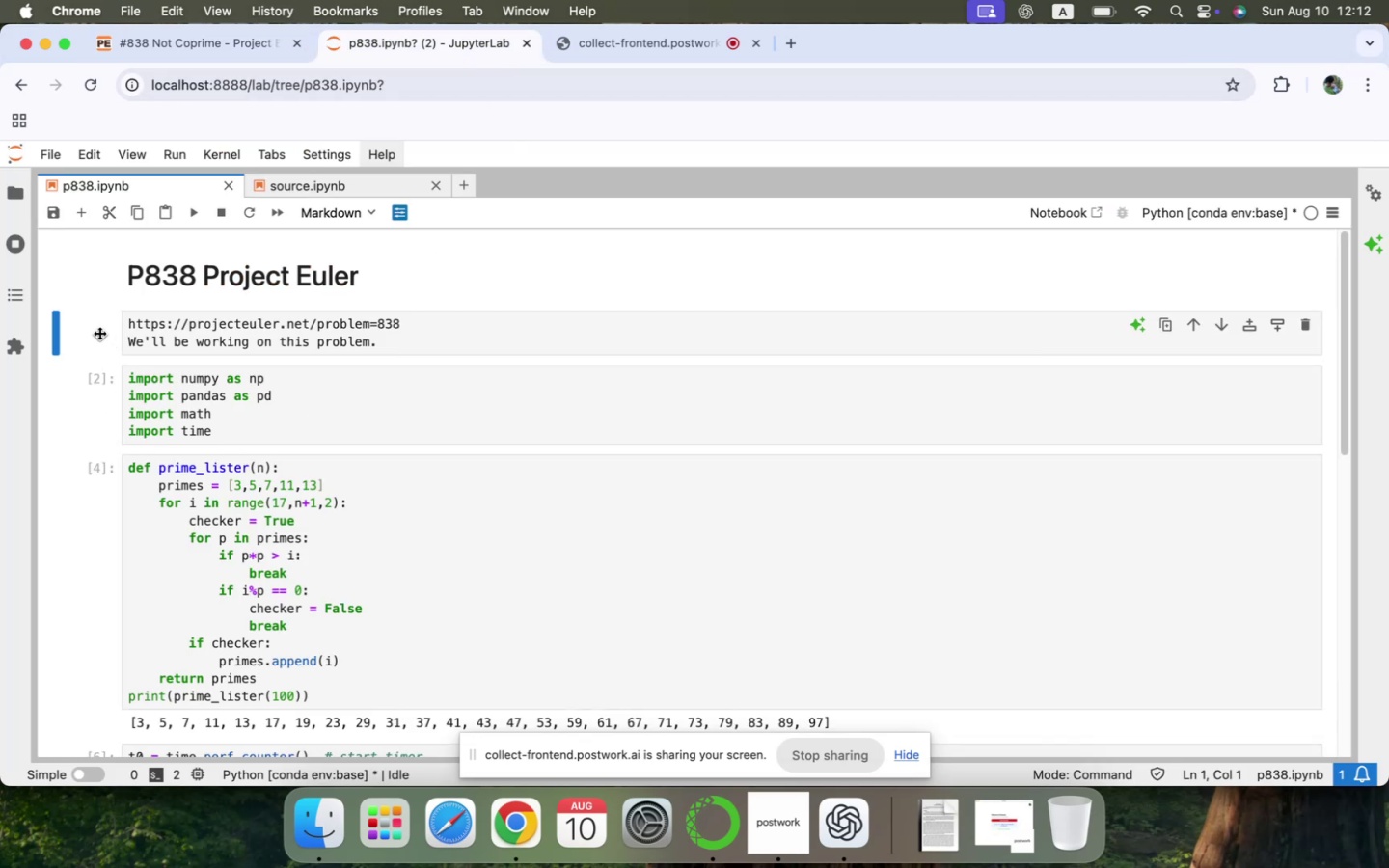 
key(B)
 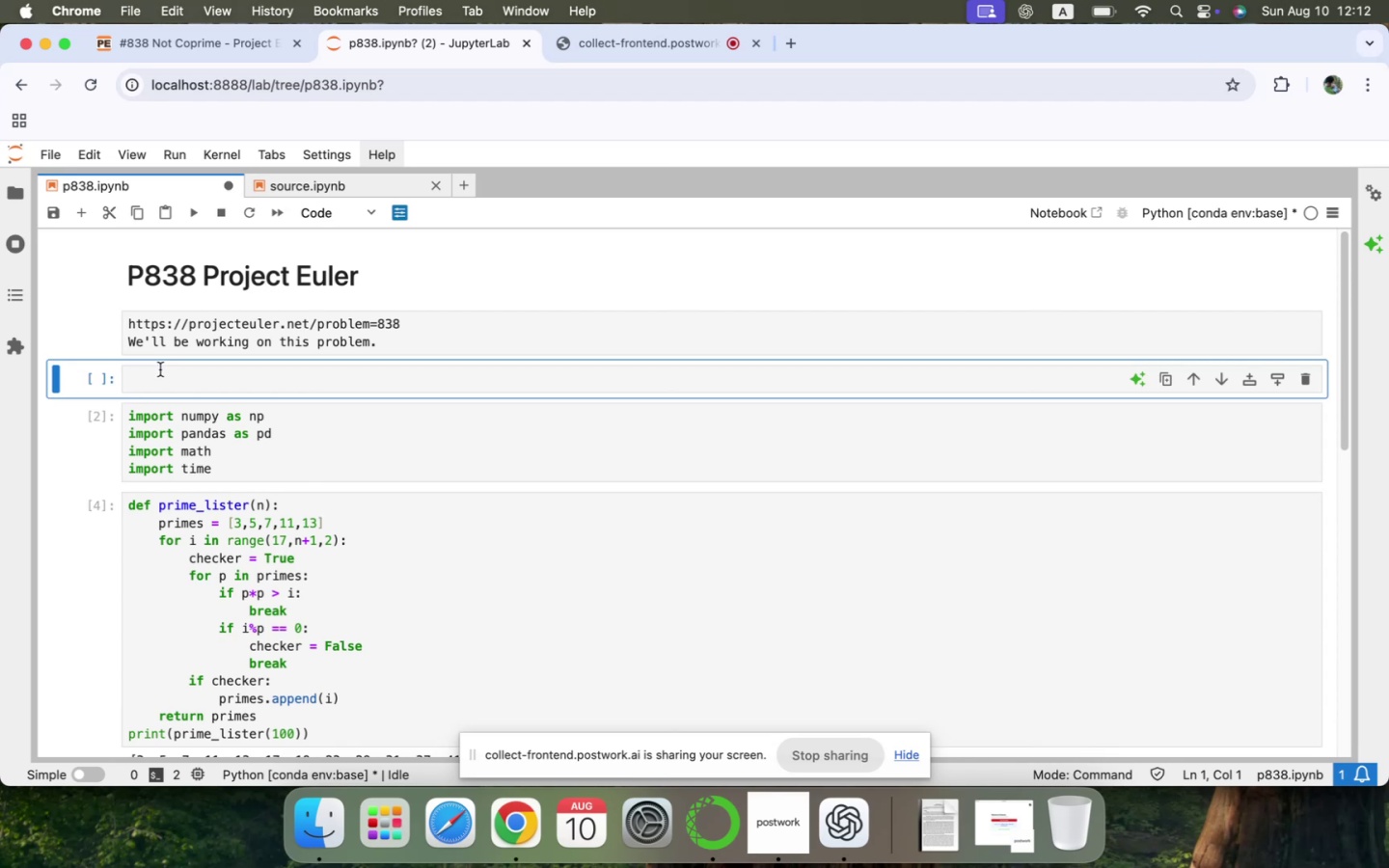 
left_click([160, 369])
 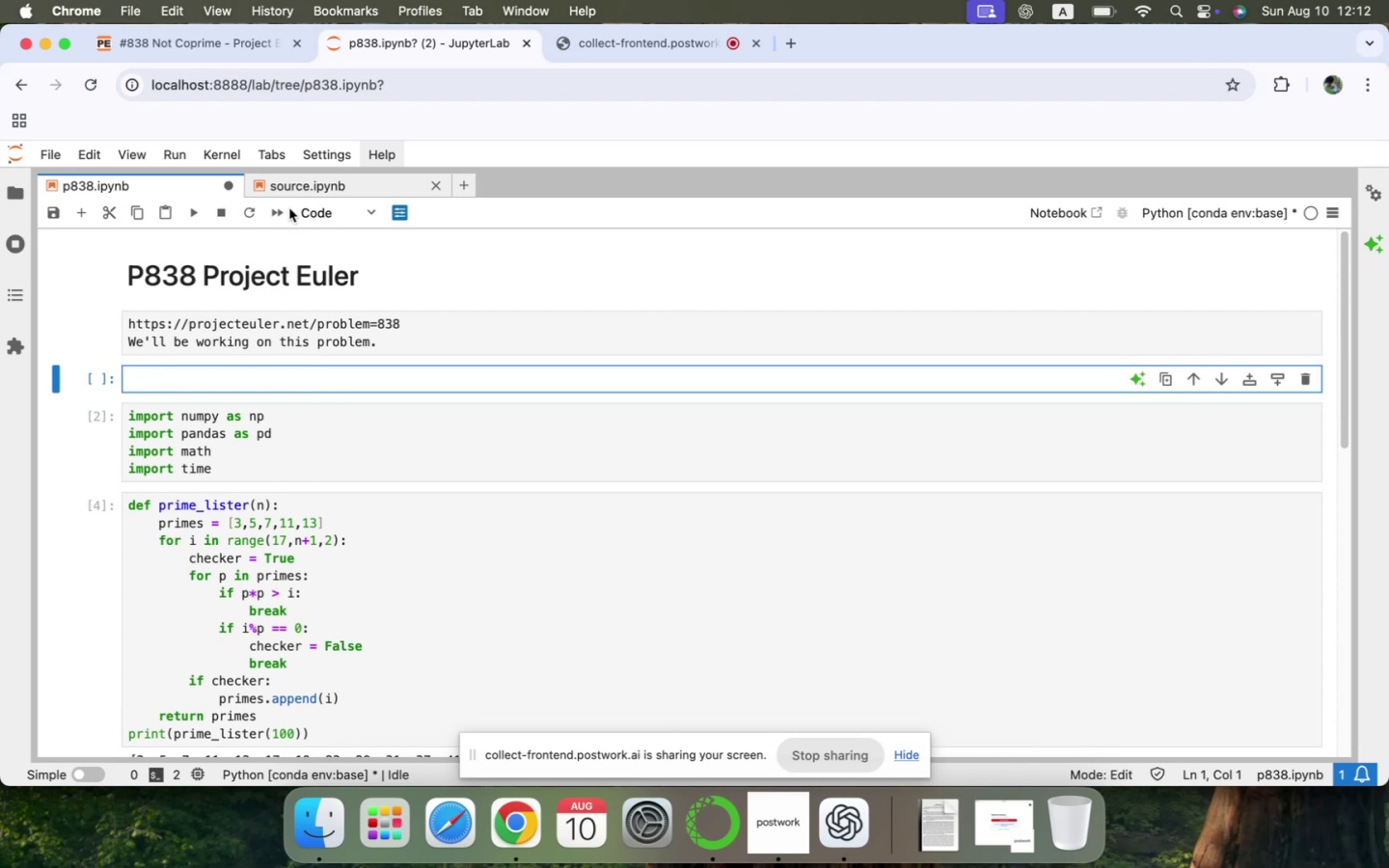 
left_click([316, 209])
 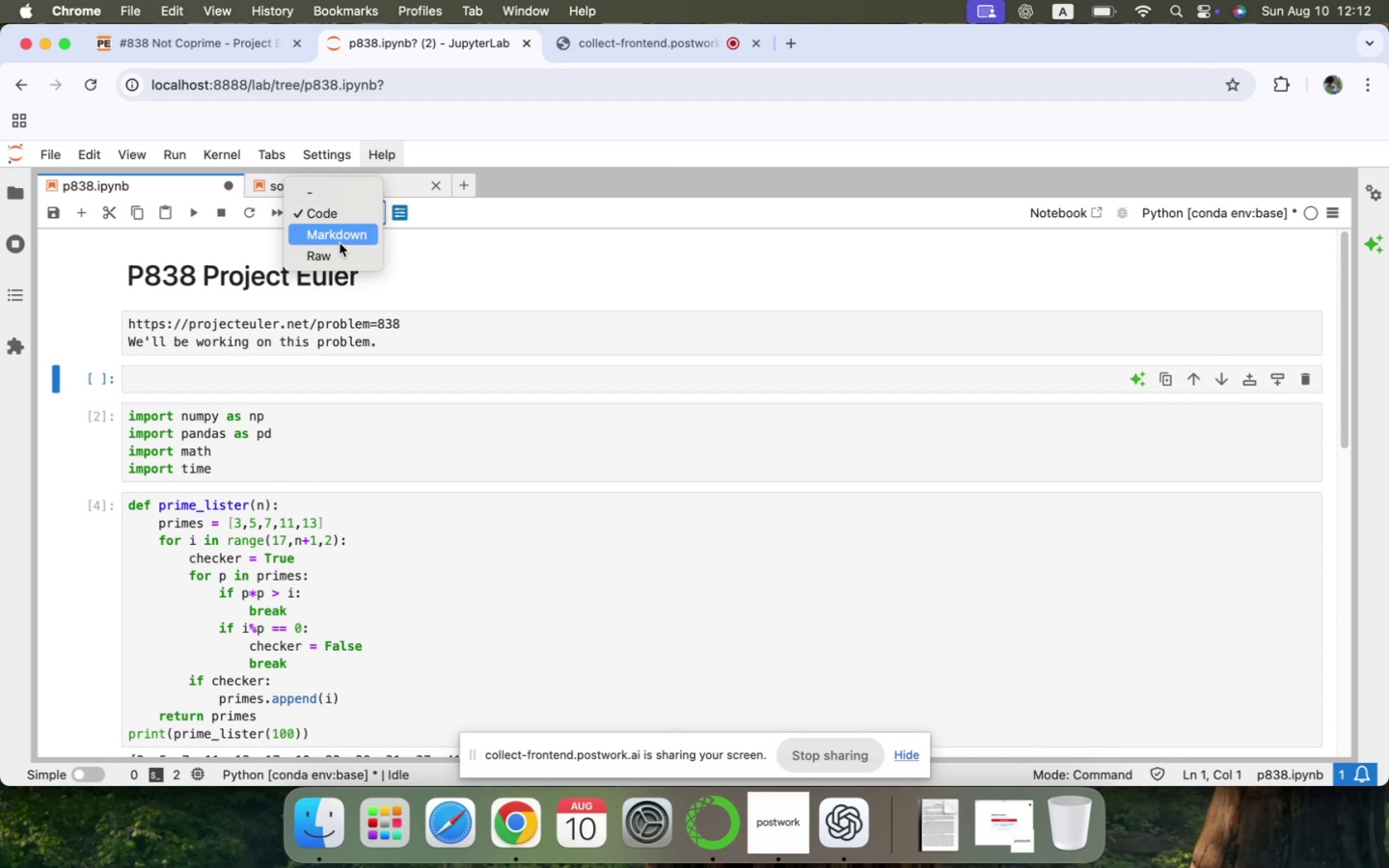 
left_click([339, 240])
 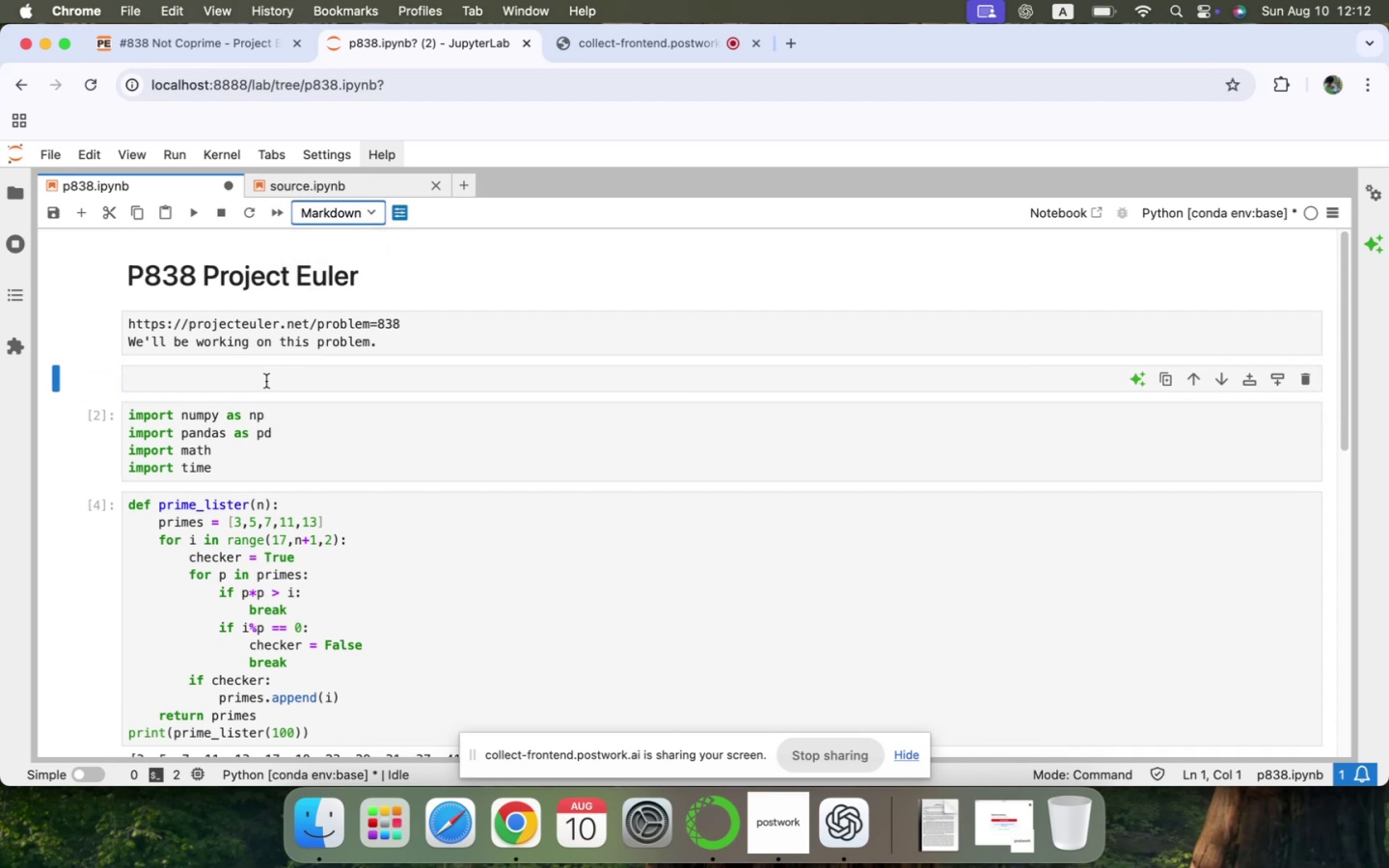 
left_click([266, 382])
 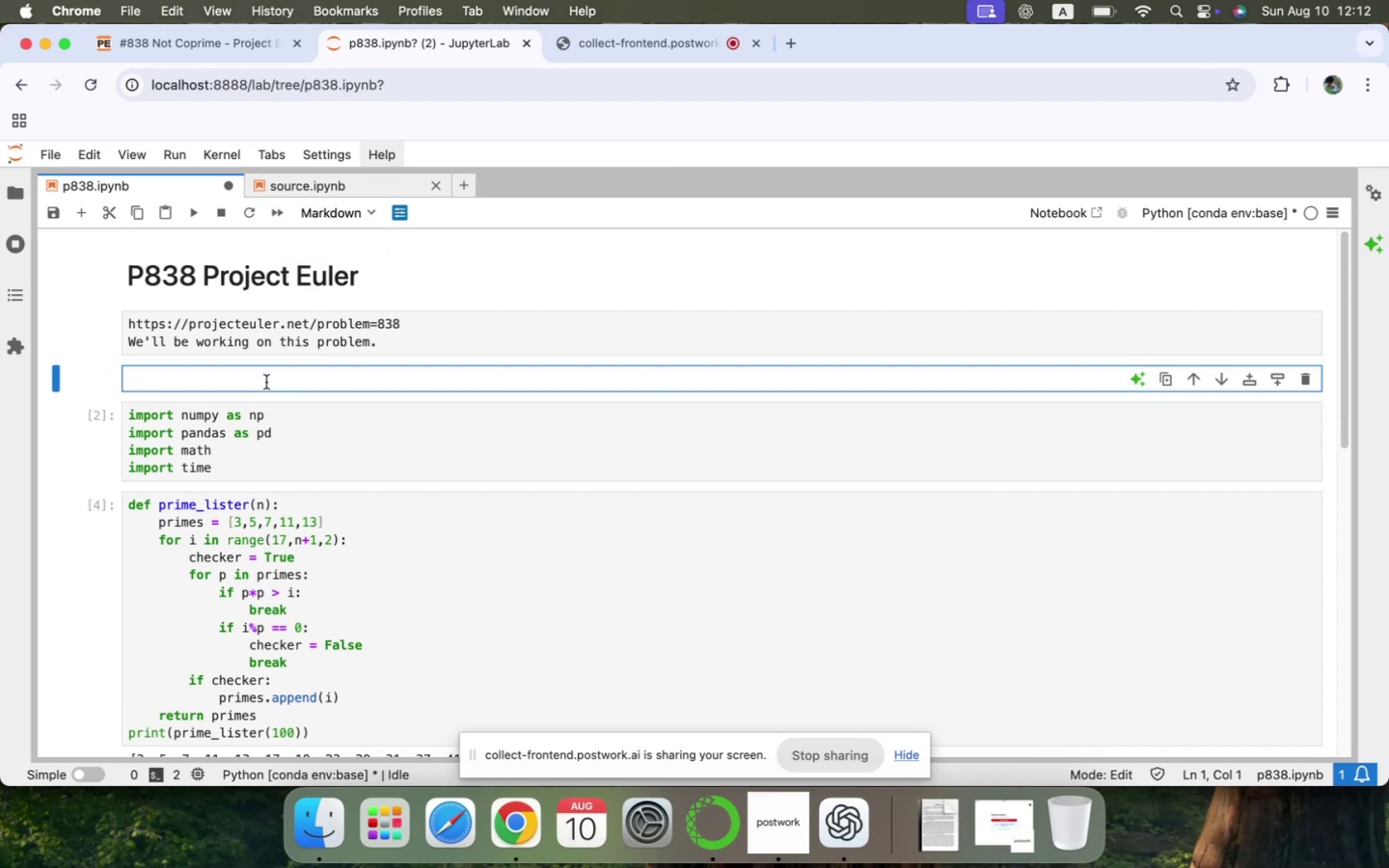 
type(The strategy:)
 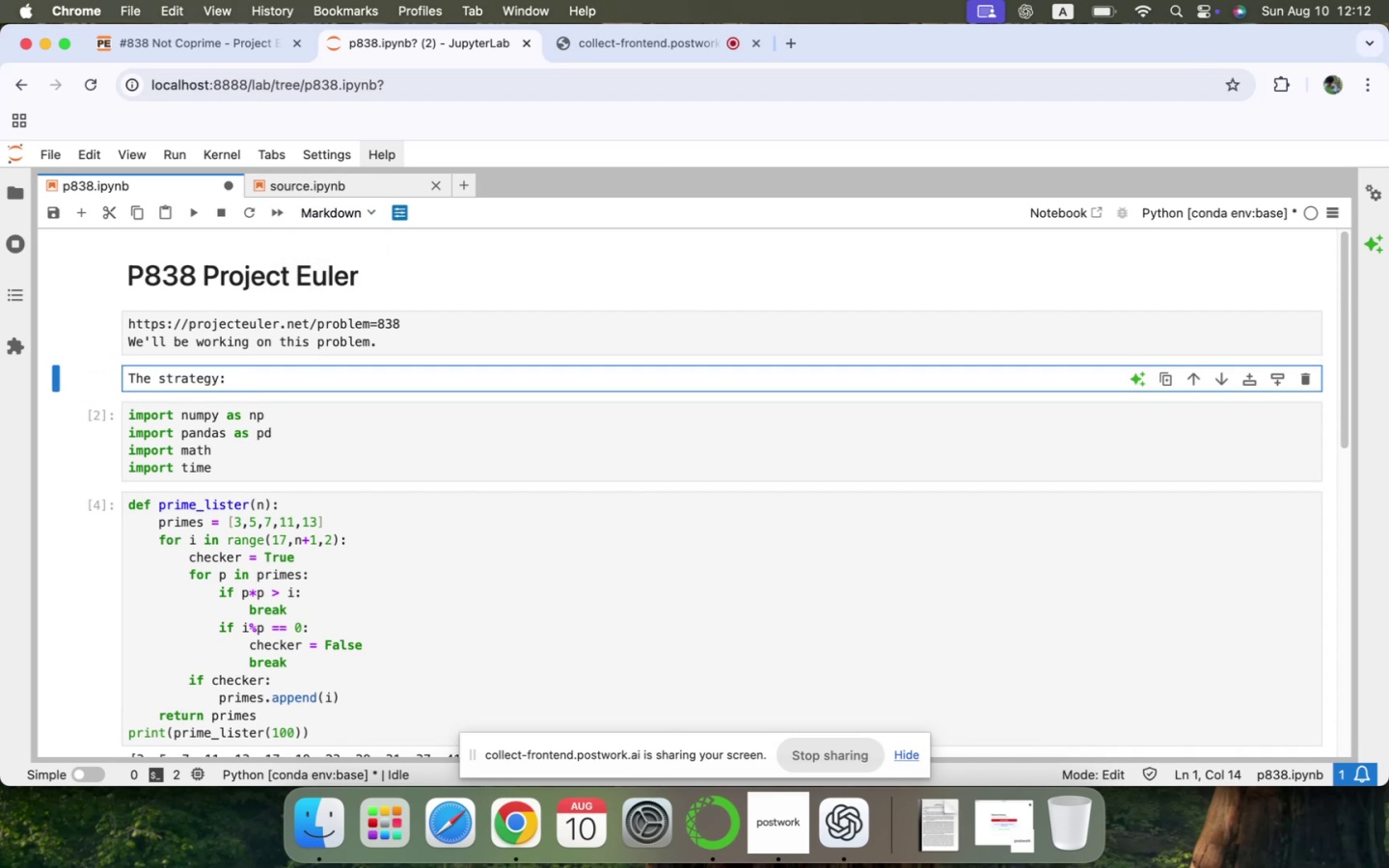 
 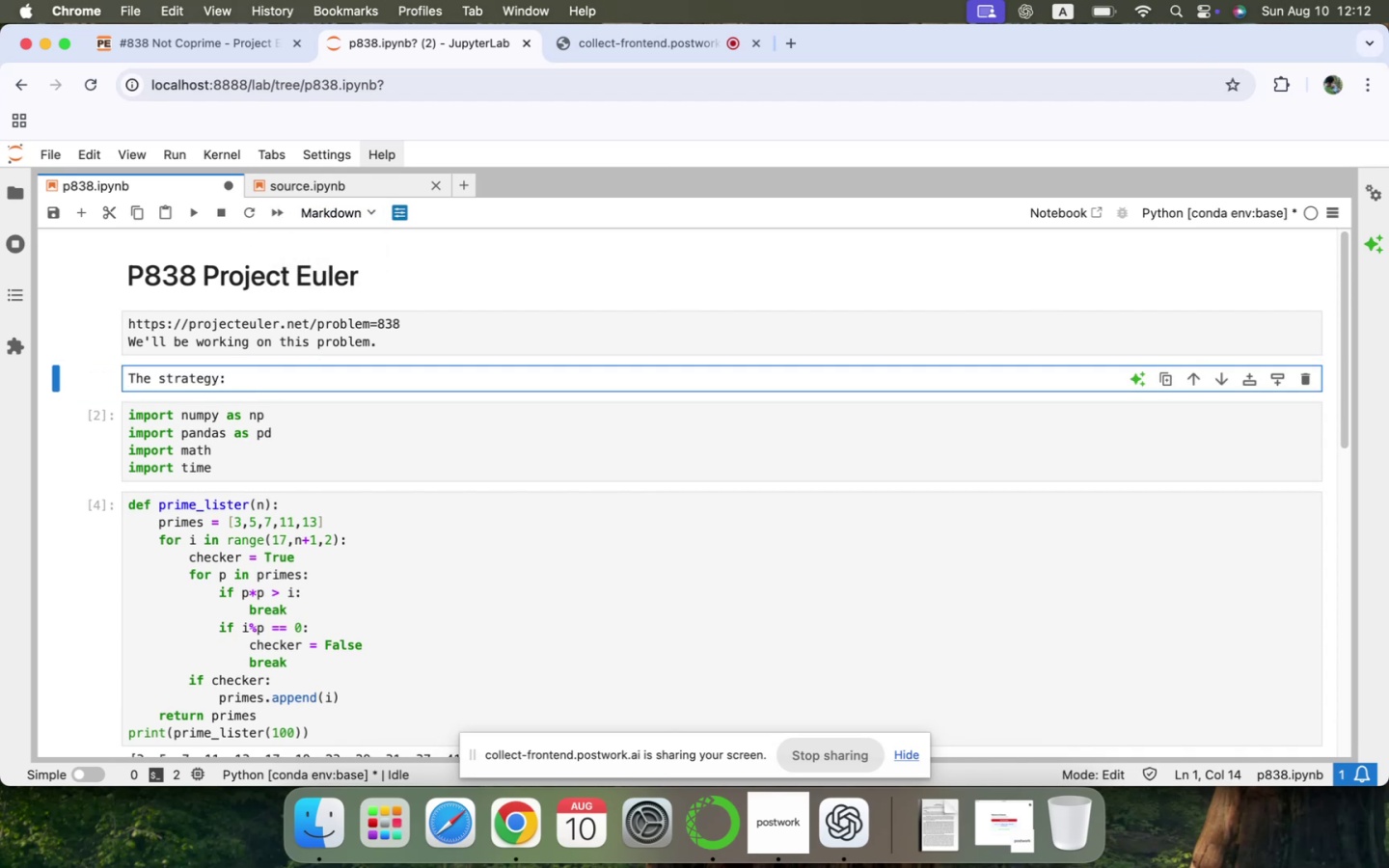 
key(Enter)
 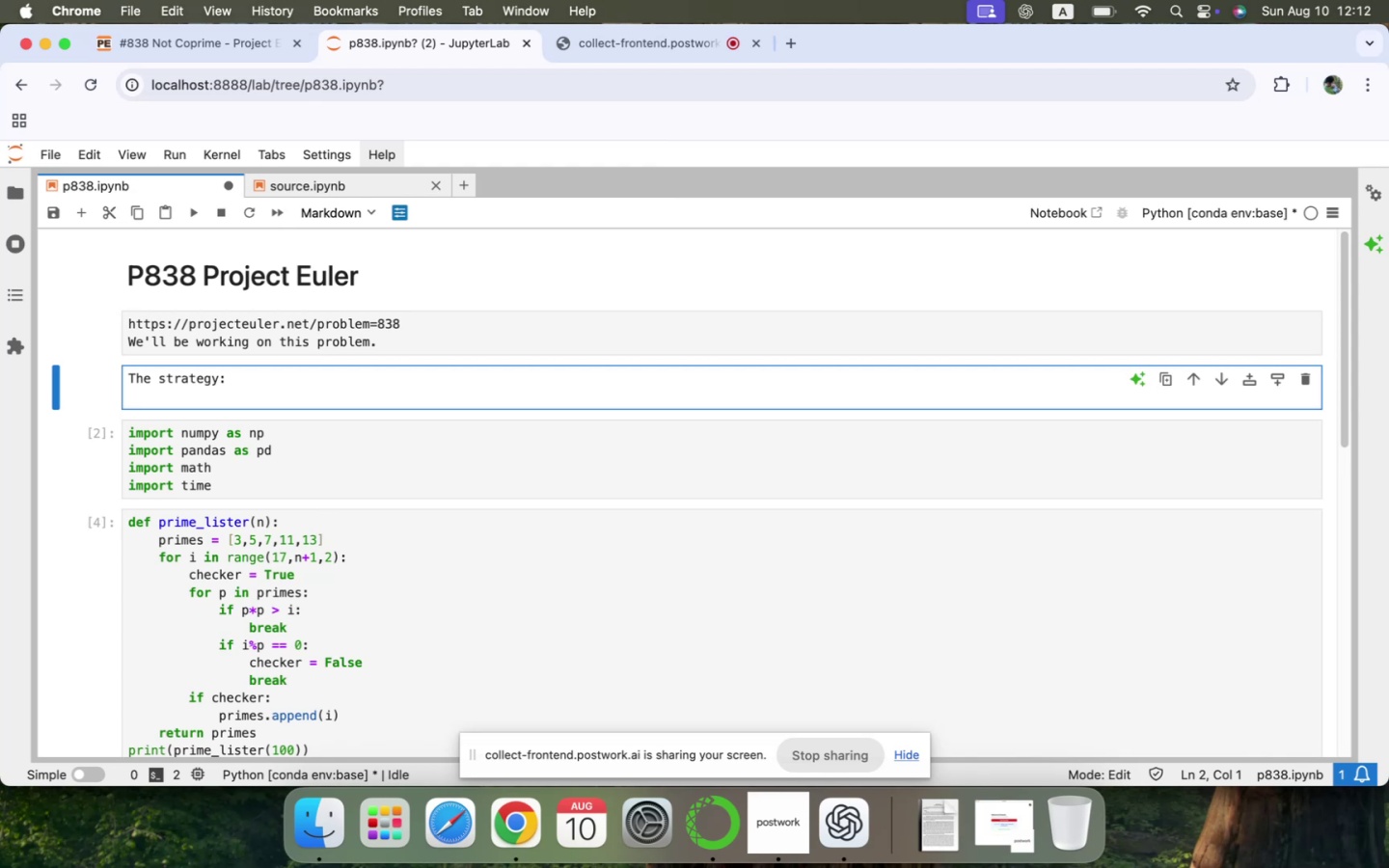 
type(Whatever N is, fisrt )
key(Backspace)
key(Backspace)
key(Backspace)
key(Backspace)
type(rs)
 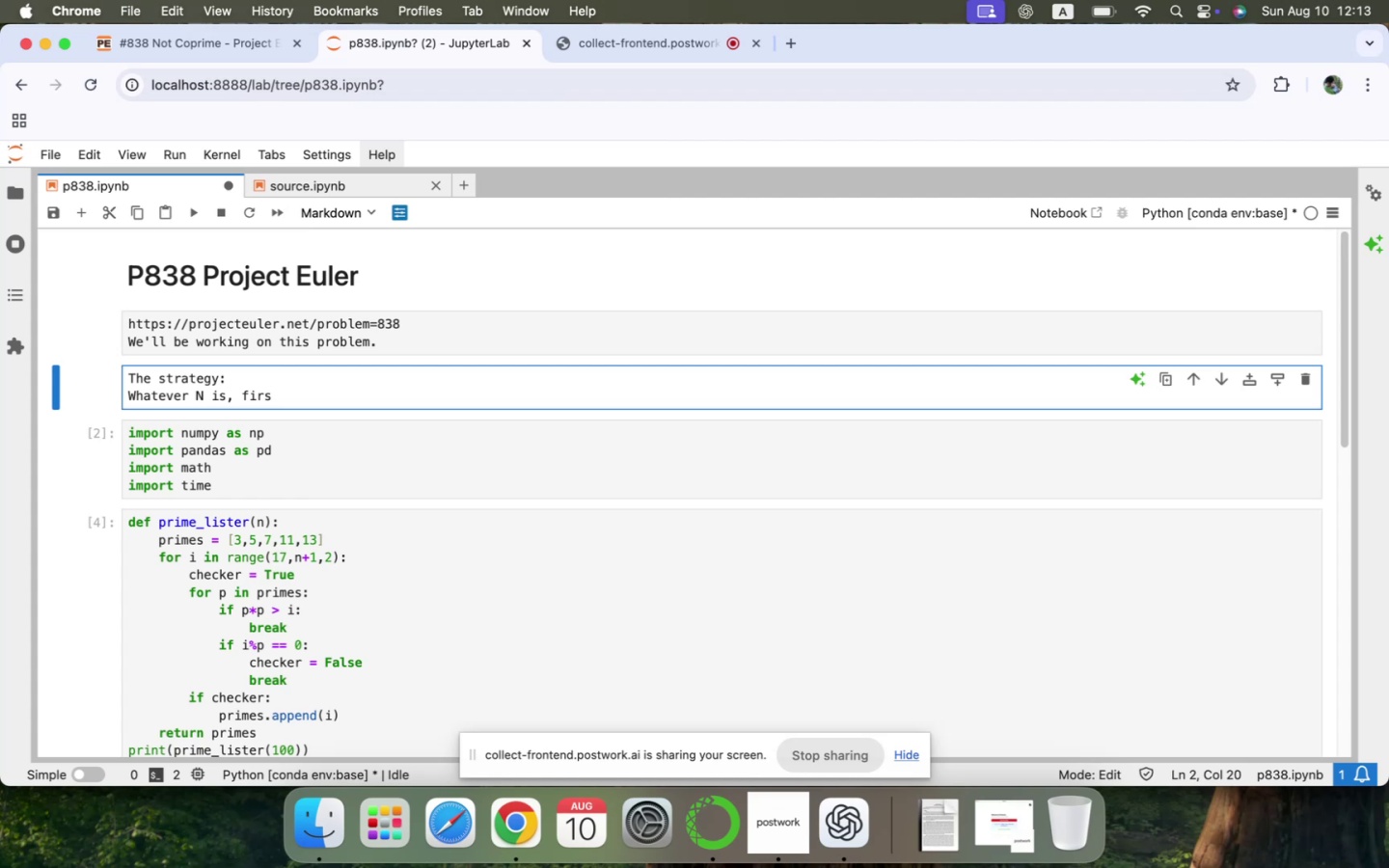 
type(t of all we'll need the primes upto N.)
 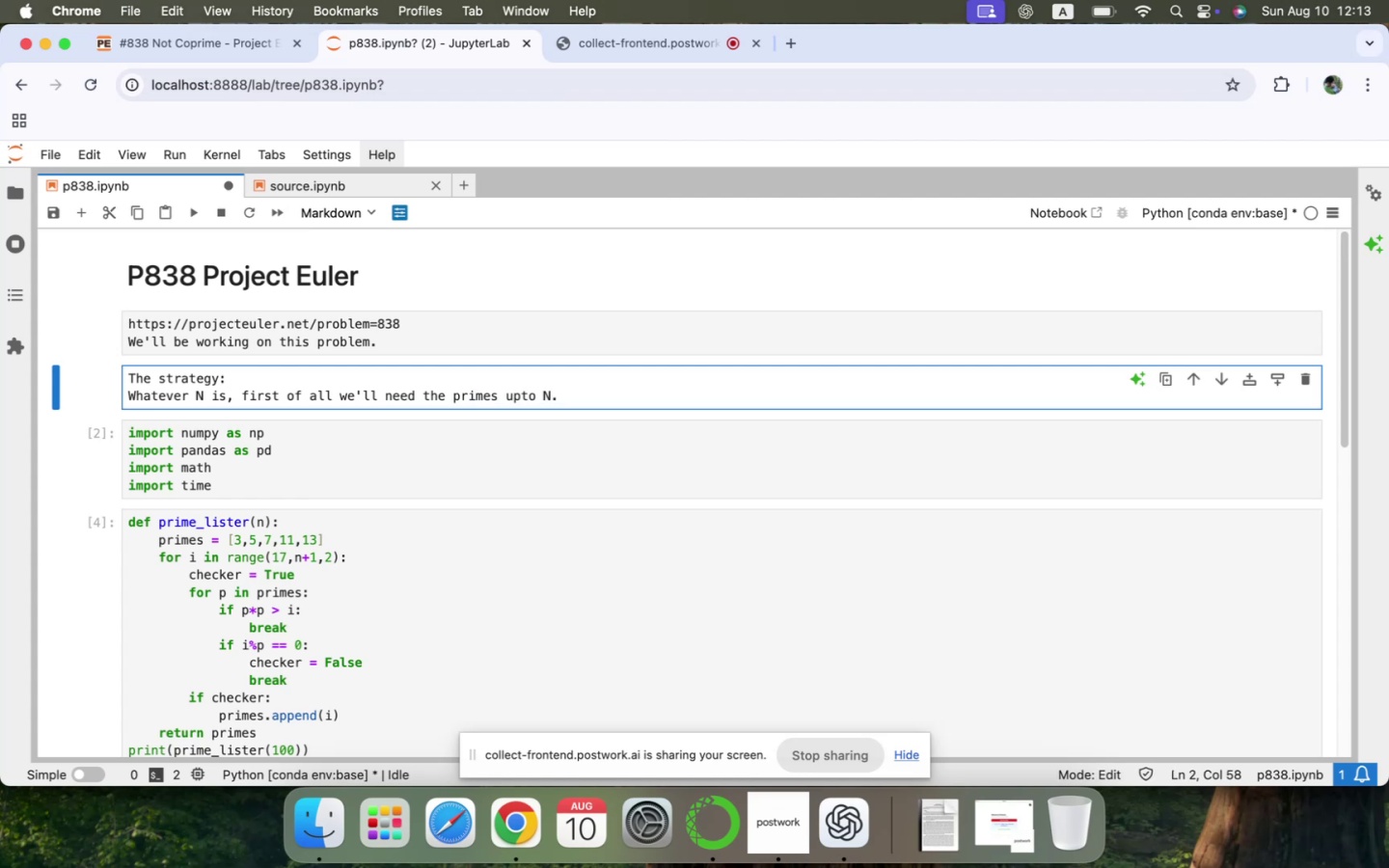 
key(Shift+Enter)
 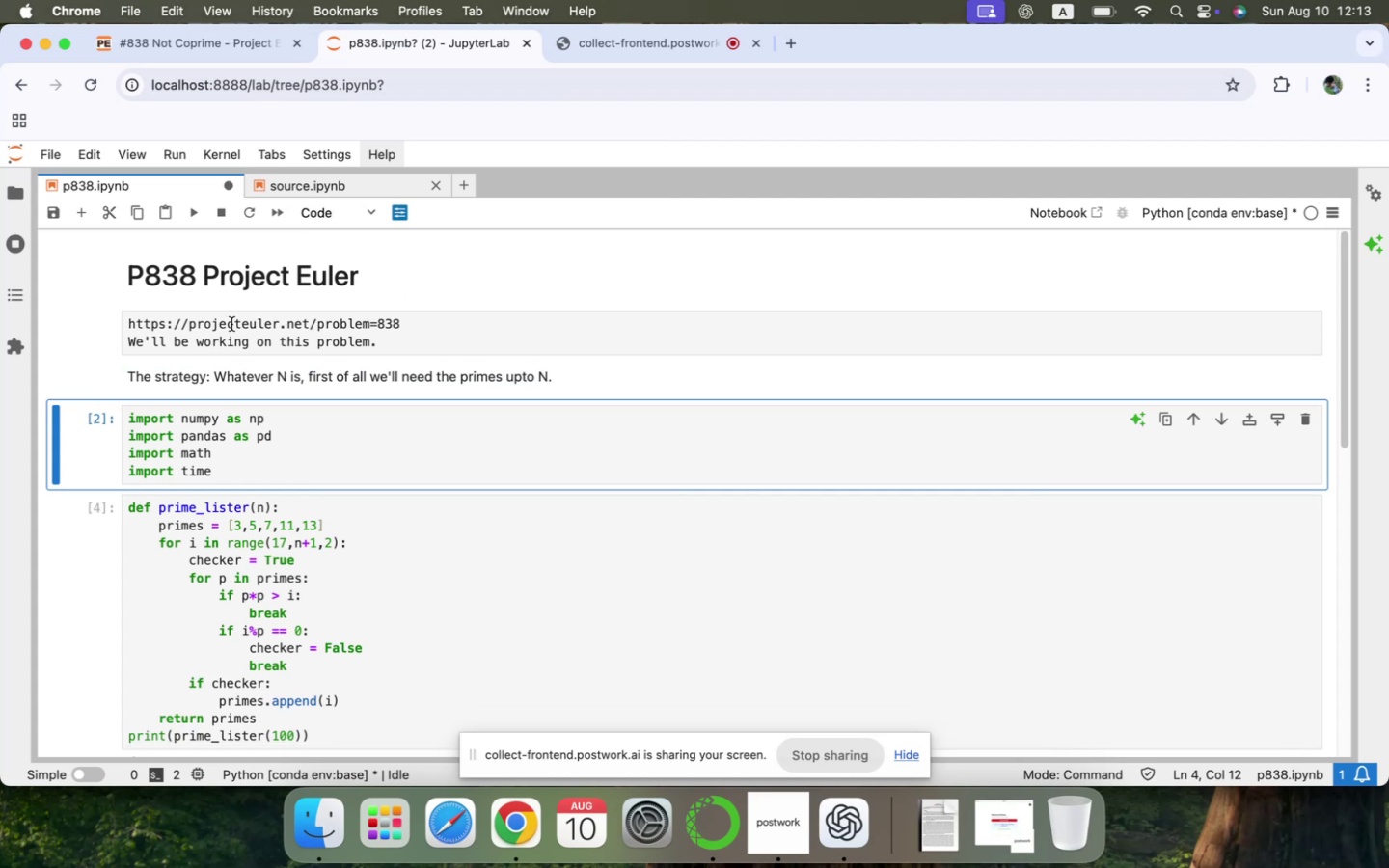 
left_click([211, 383])
 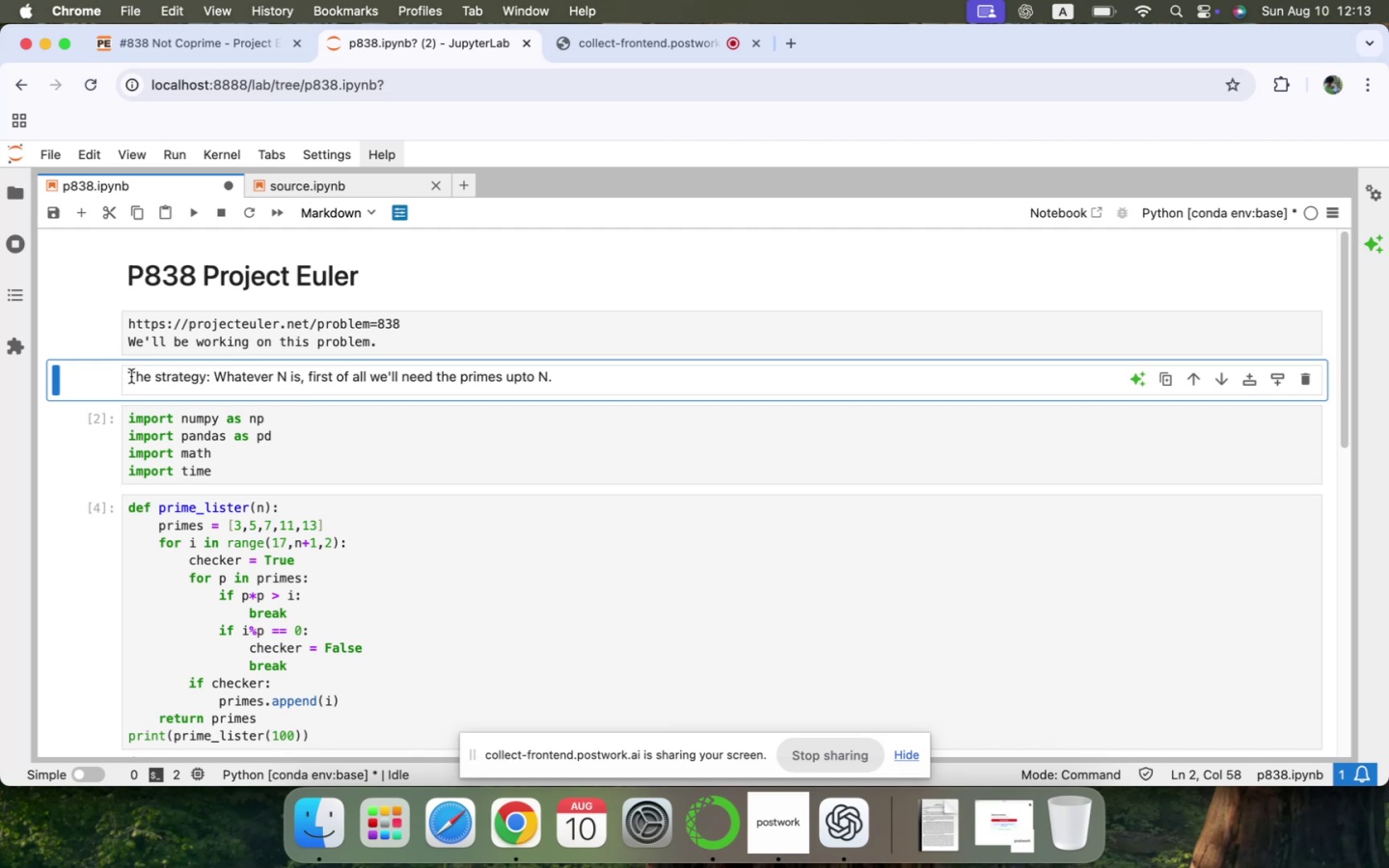 
double_click([131, 376])
 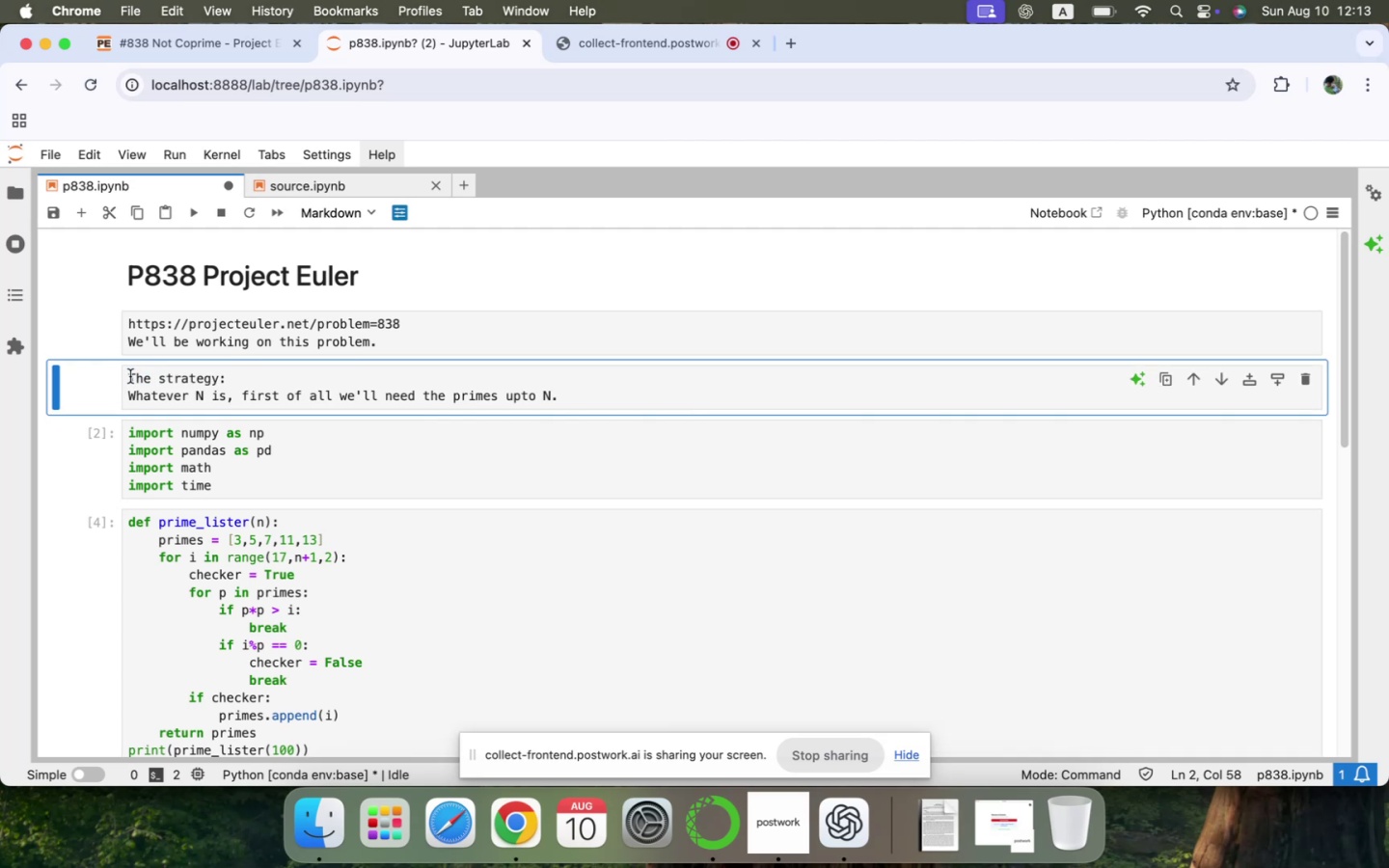 
left_click([130, 376])
 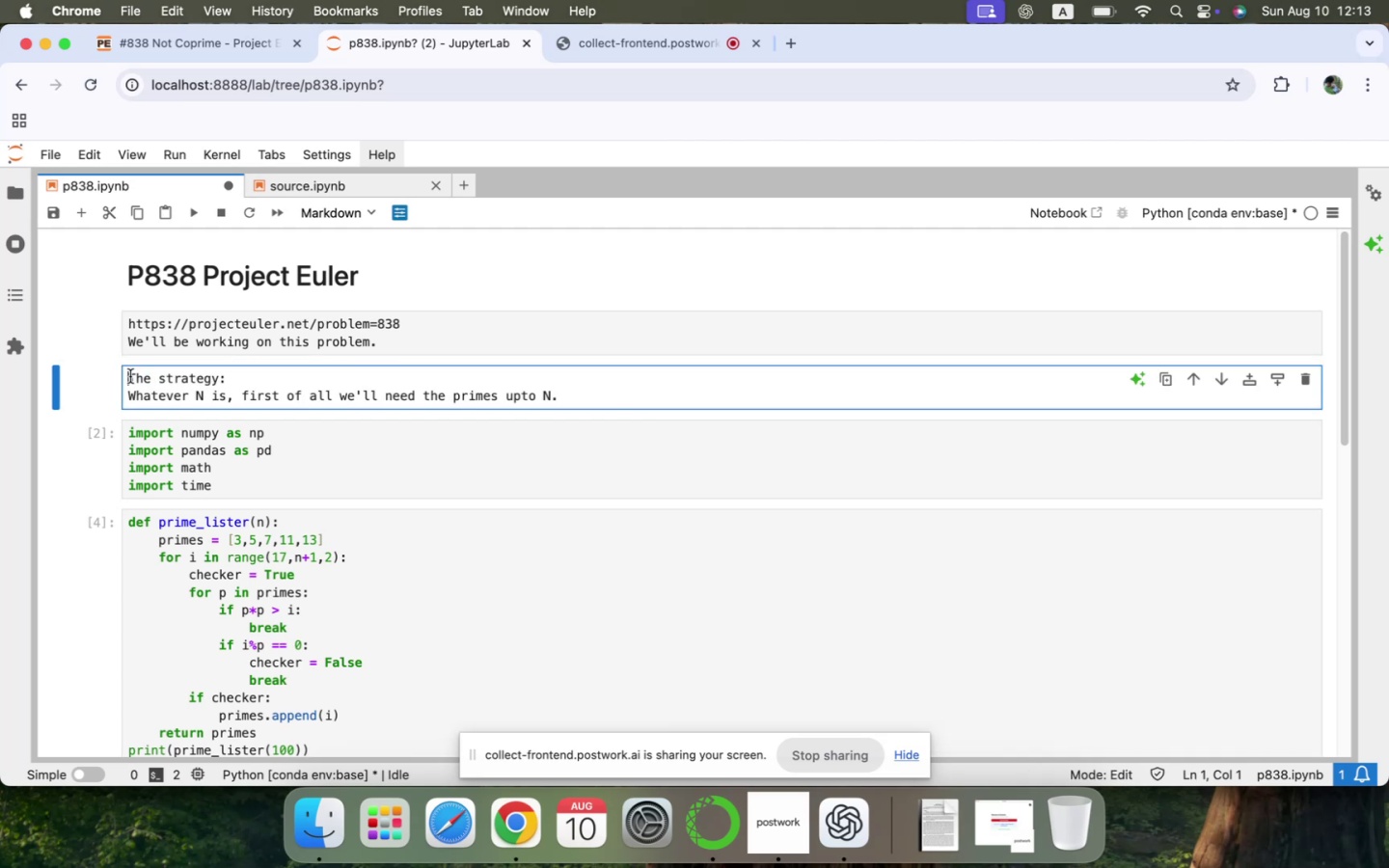 
type(## )
 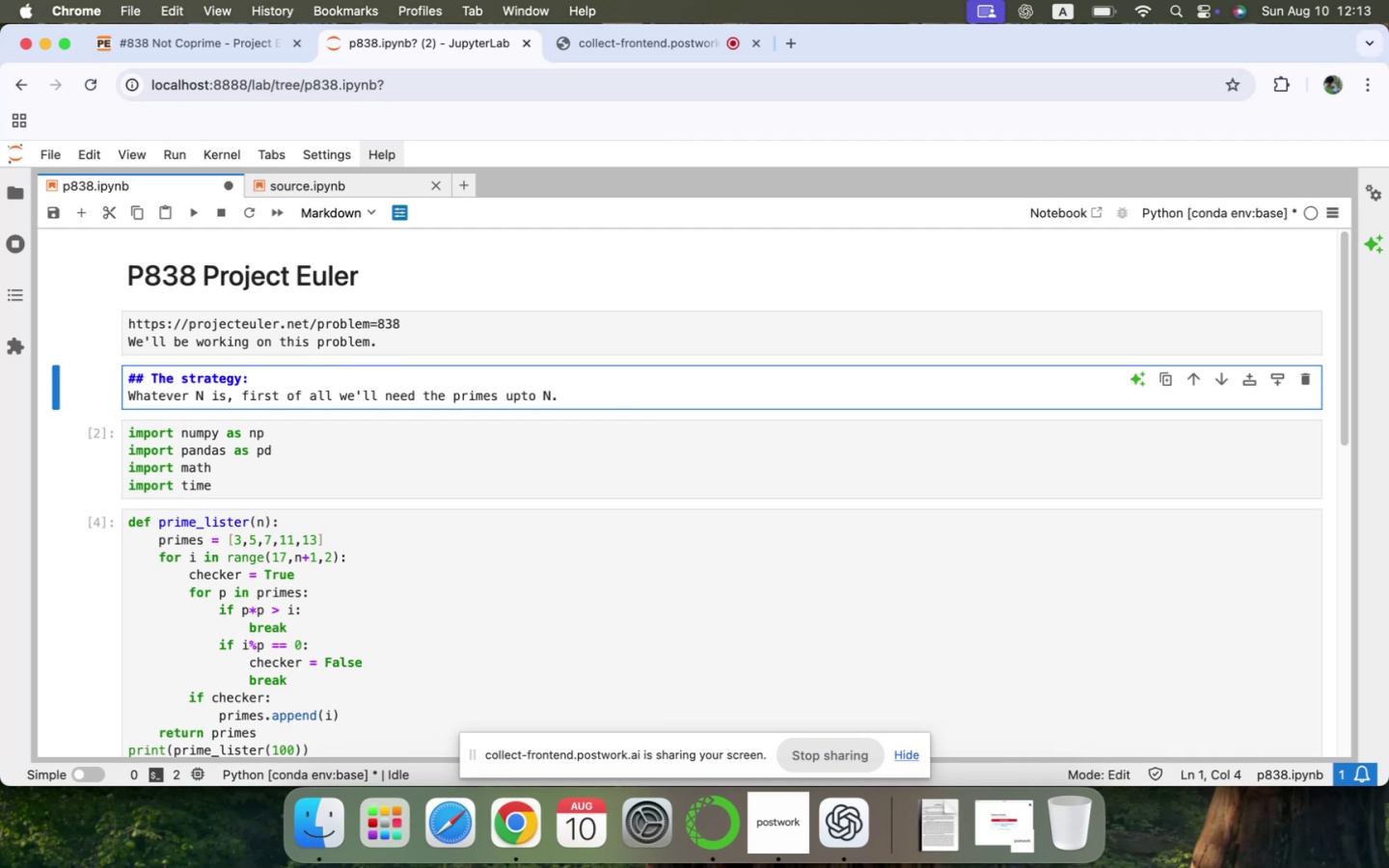 
key(Shift+Enter)
 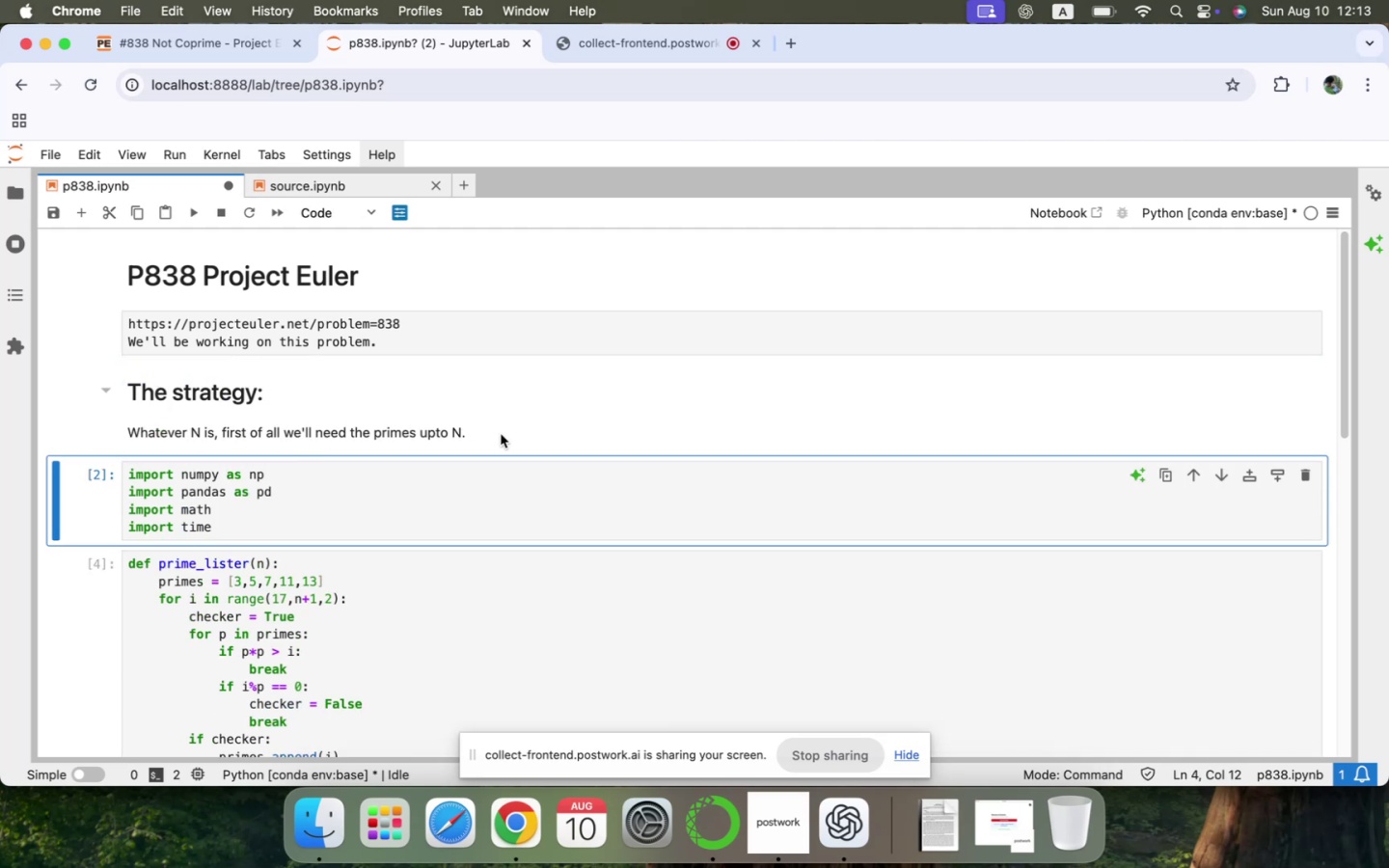 
left_click([295, 402])
 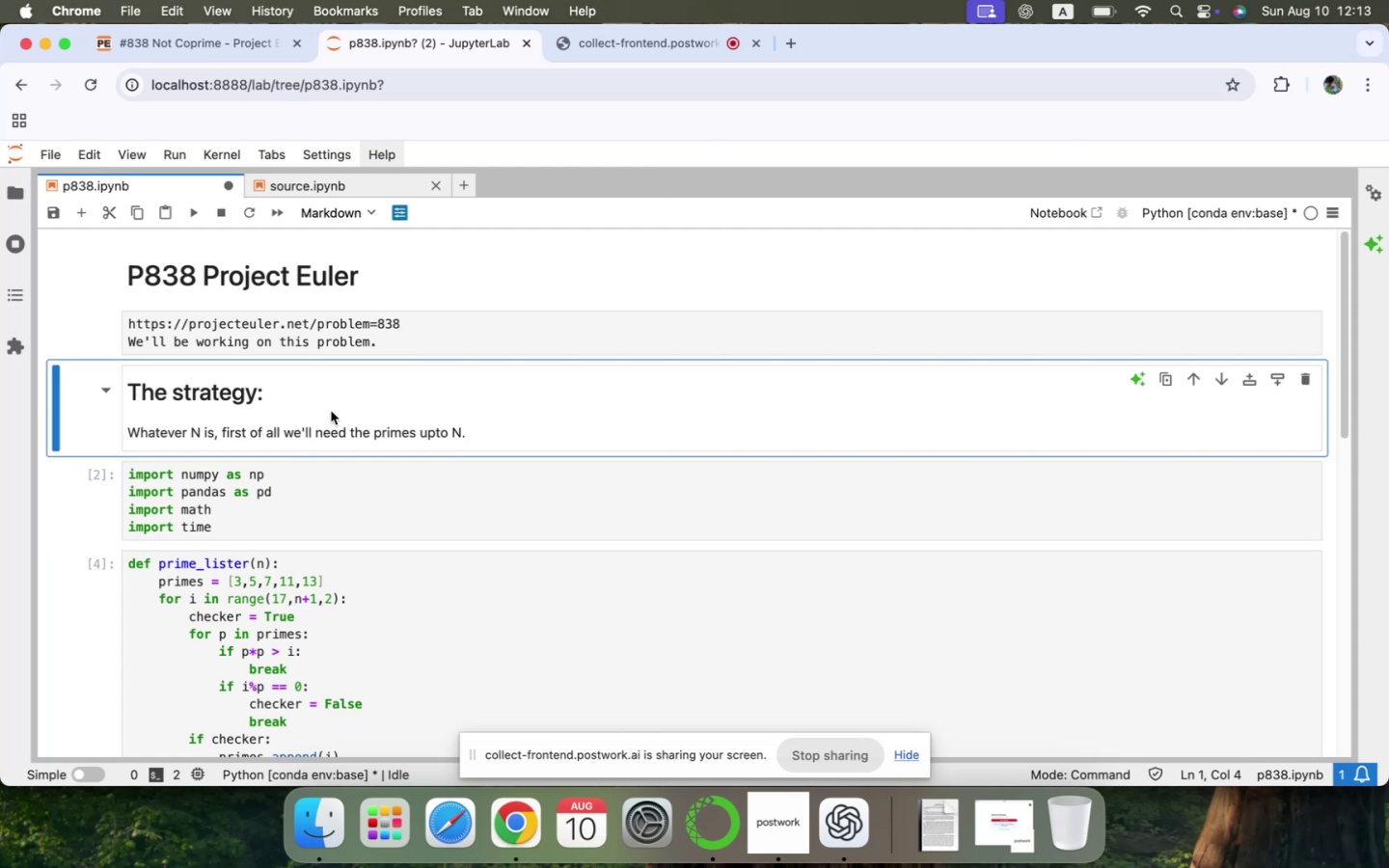 
double_click([331, 411])
 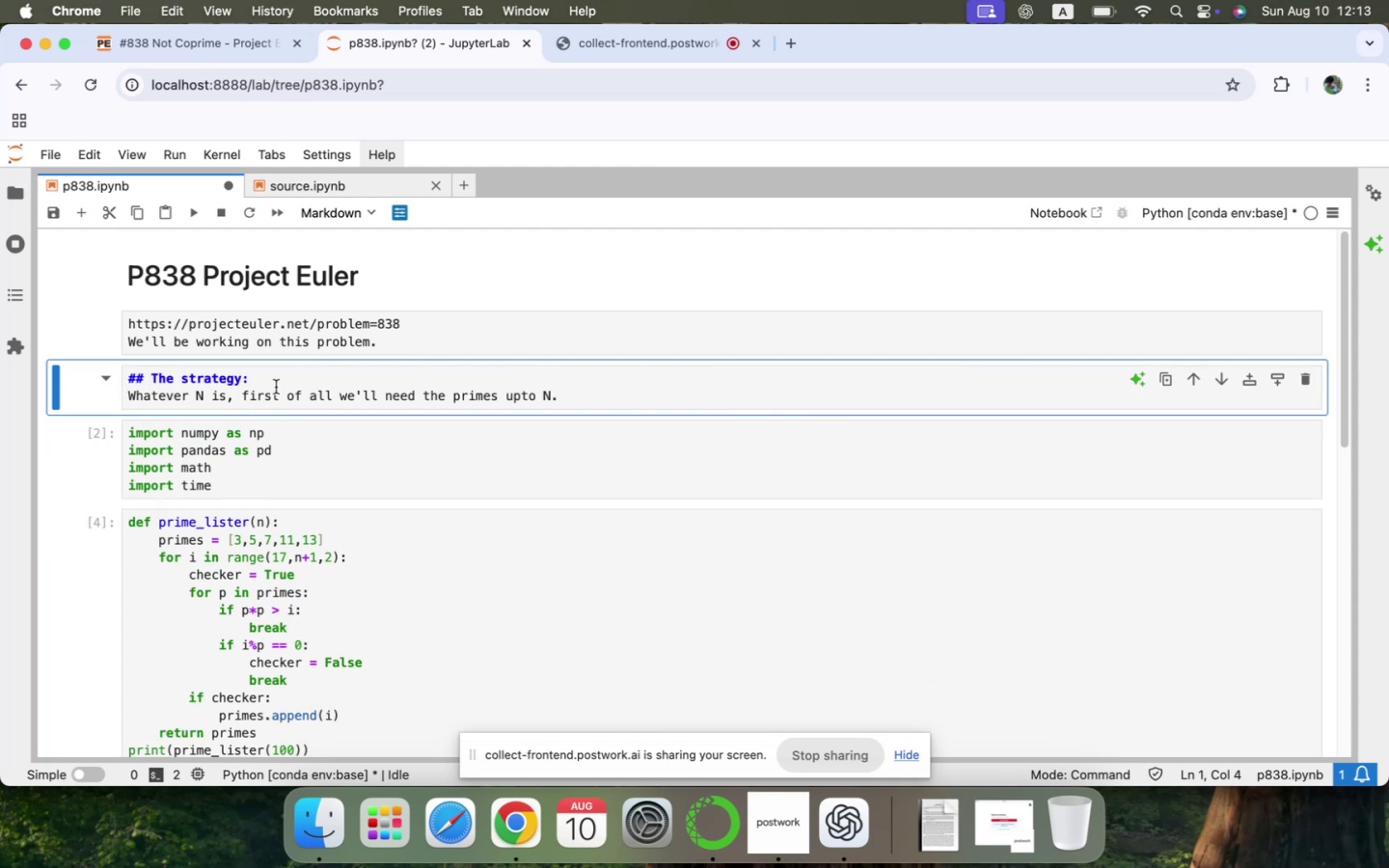 
left_click([275, 384])
 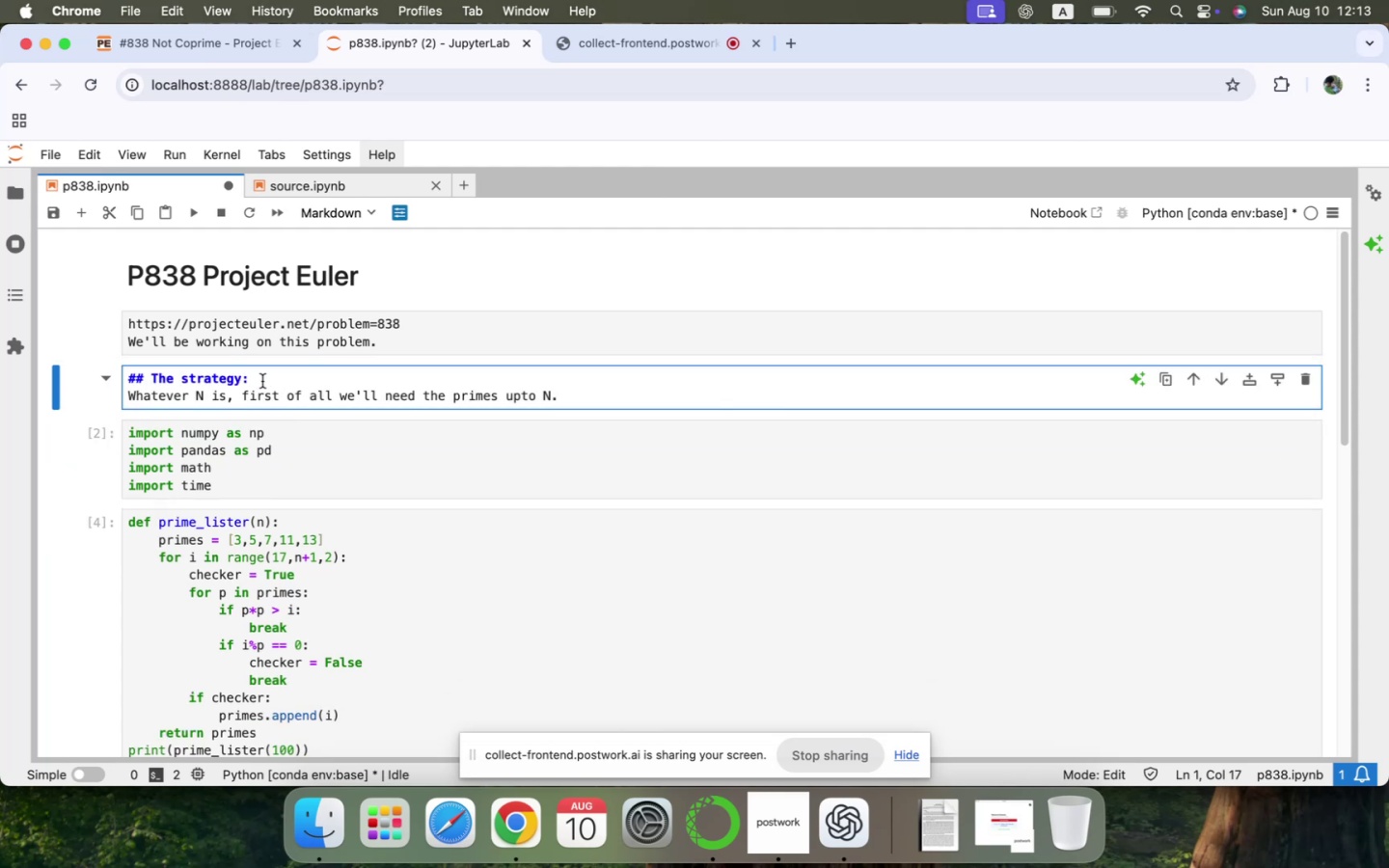 
wait(5.86)
 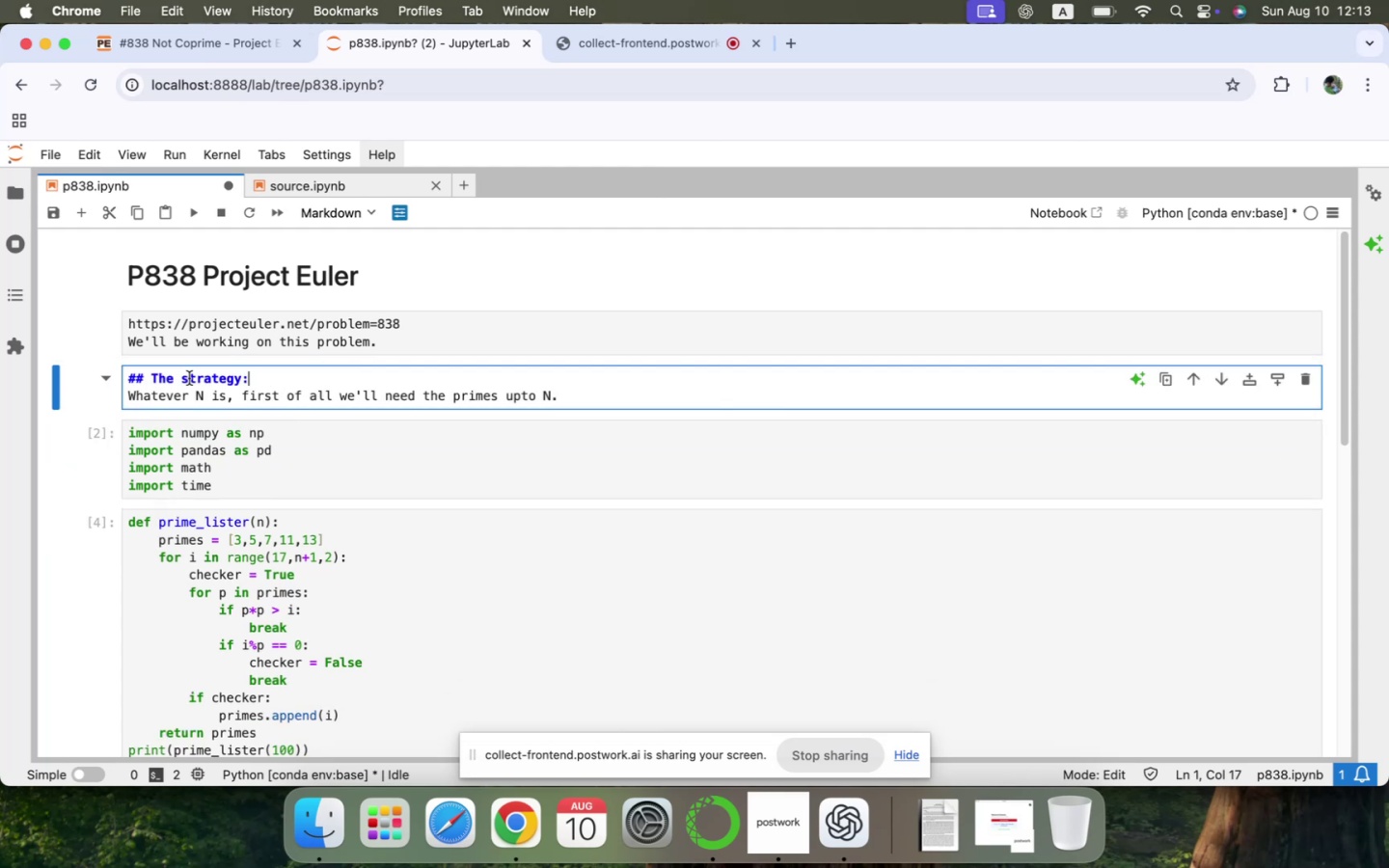 
left_click([600, 396])
 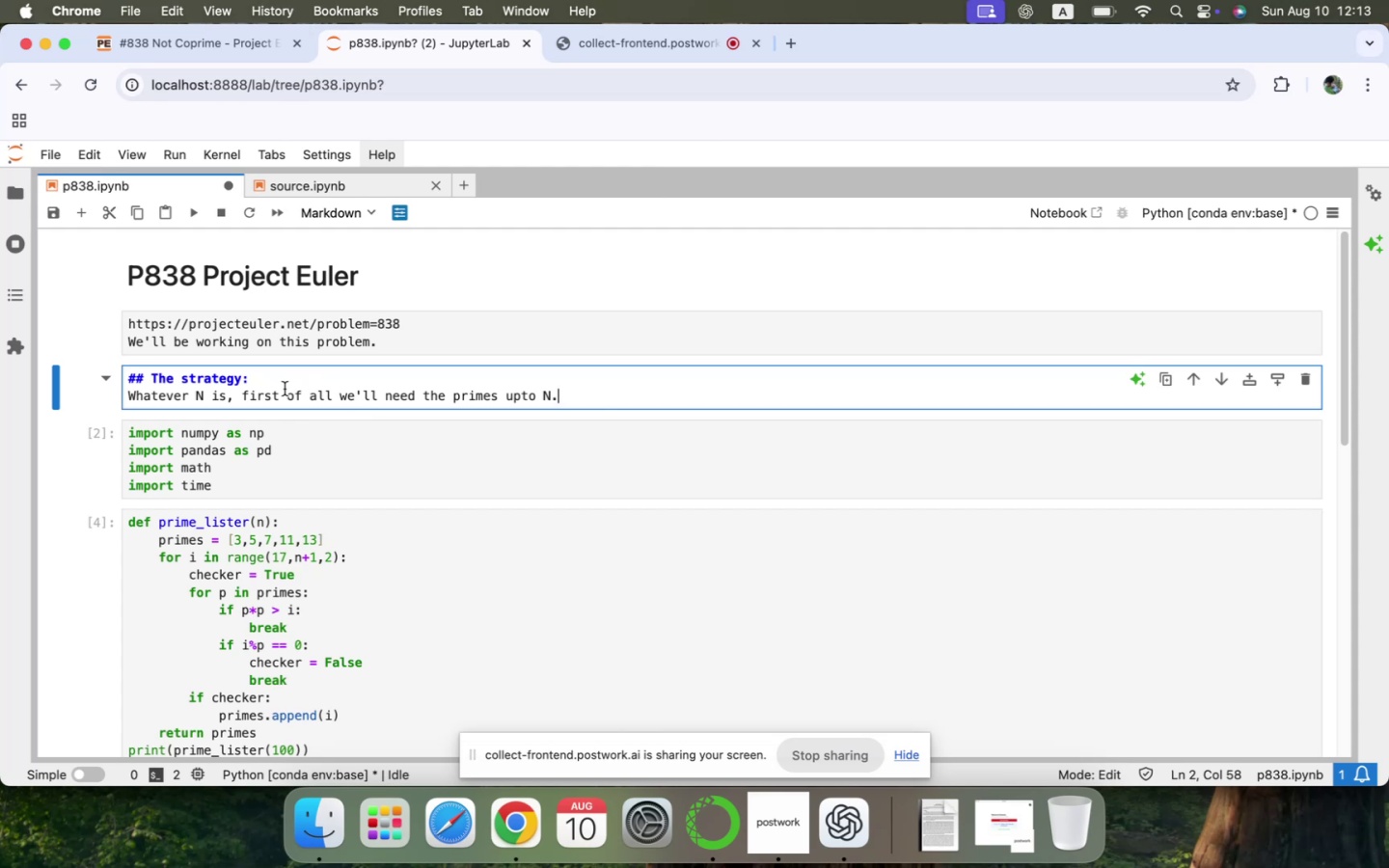 
wait(6.44)
 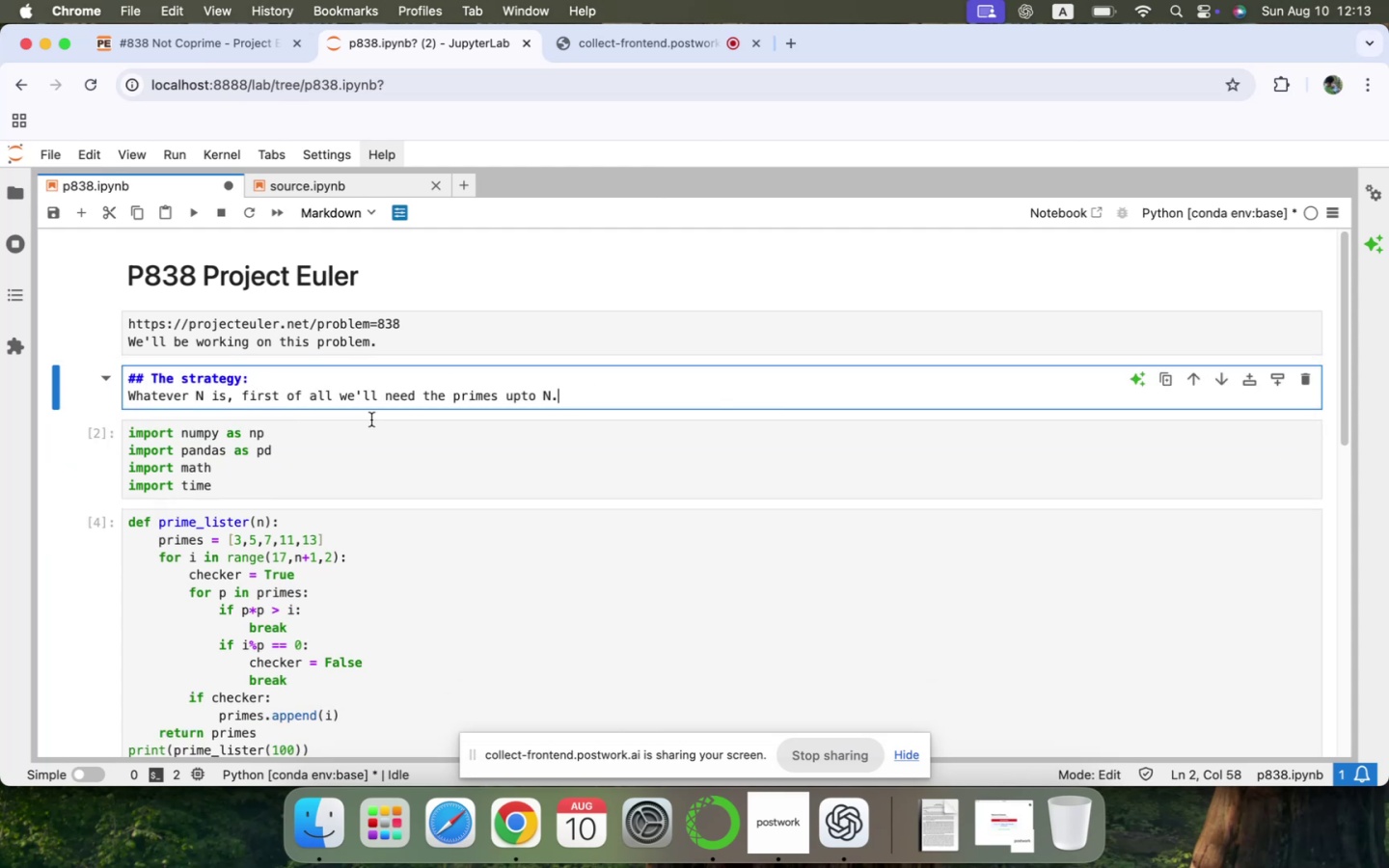 
left_click([281, 384])
 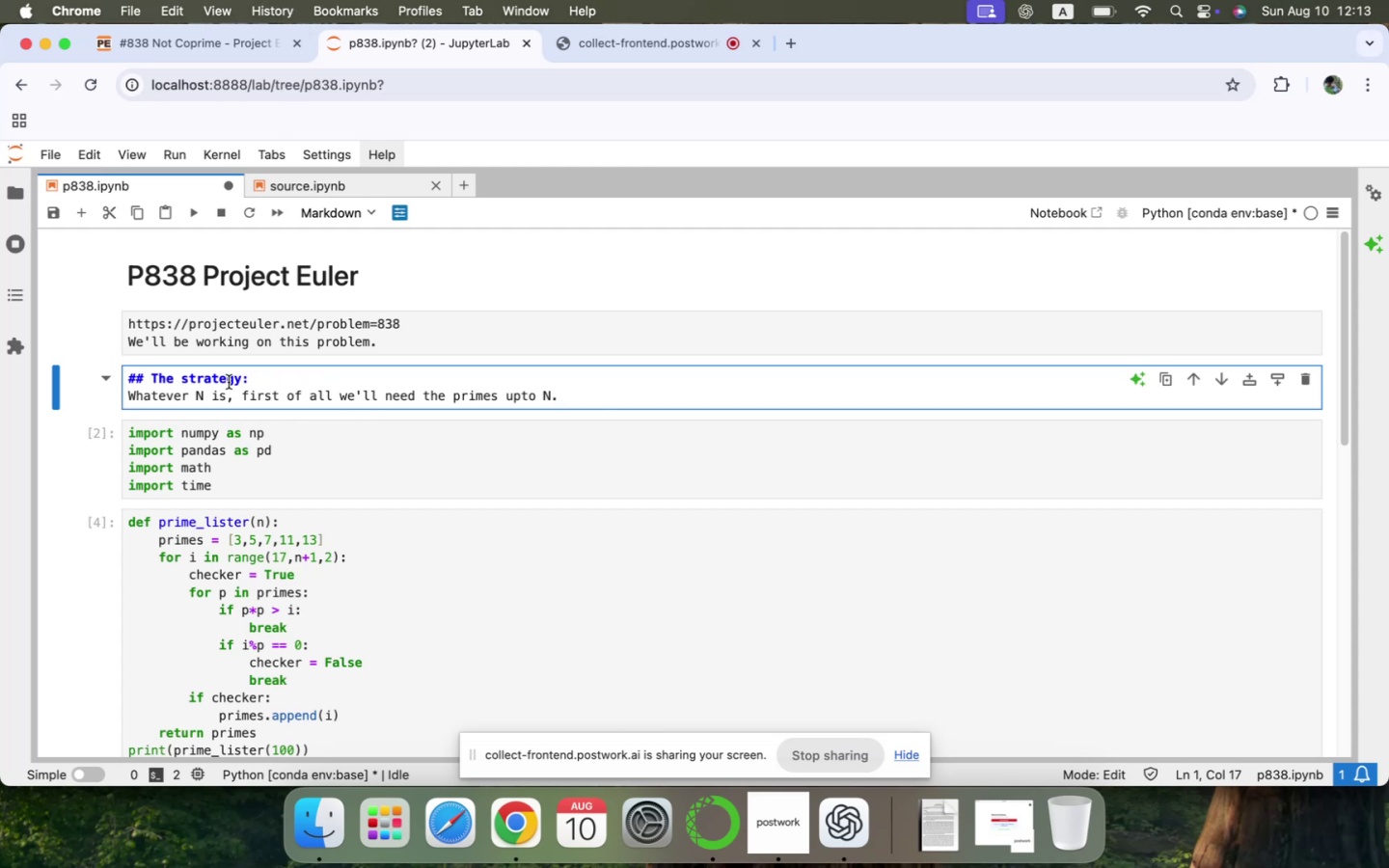 
left_click([238, 379])
 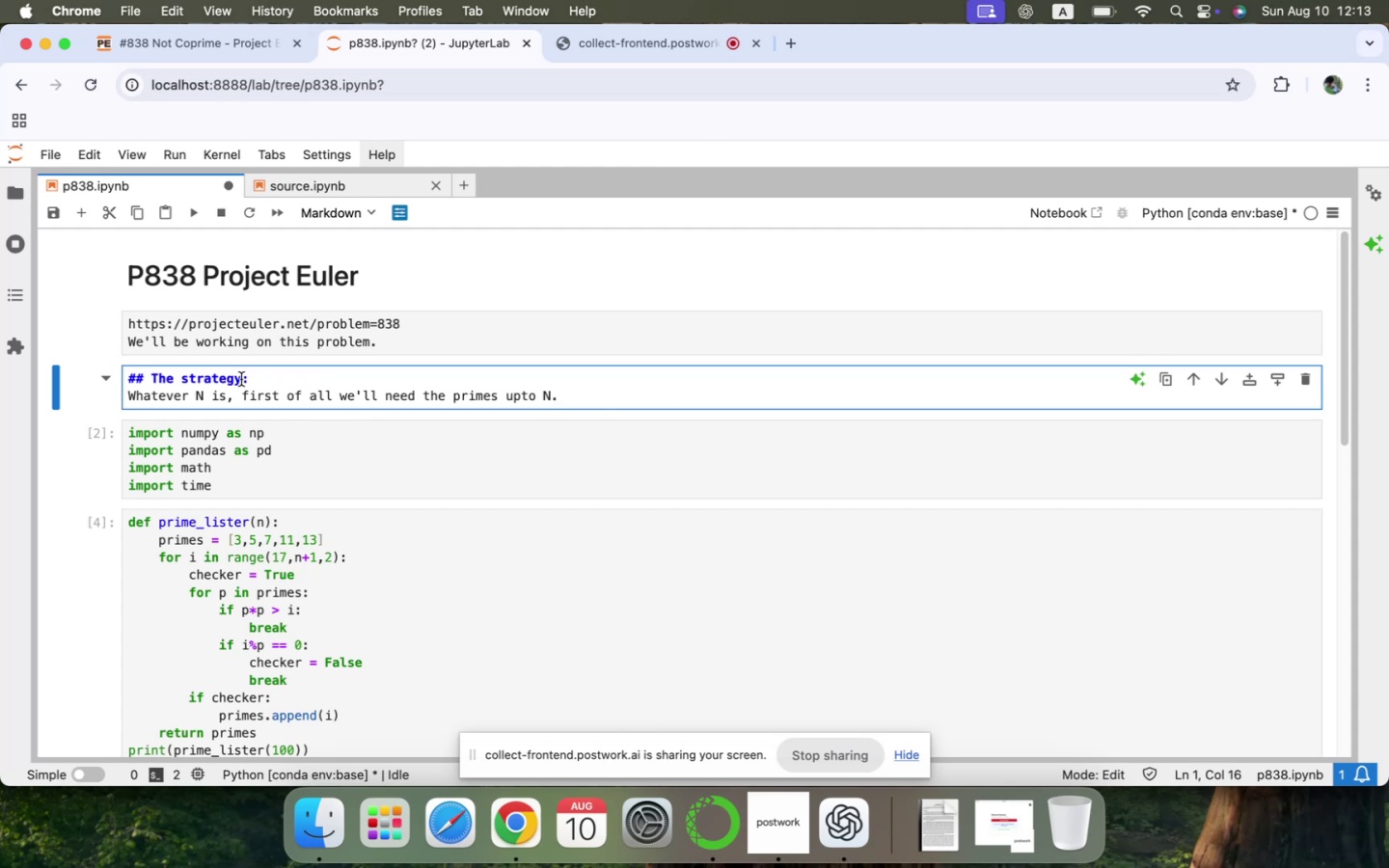 
double_click([241, 379])
 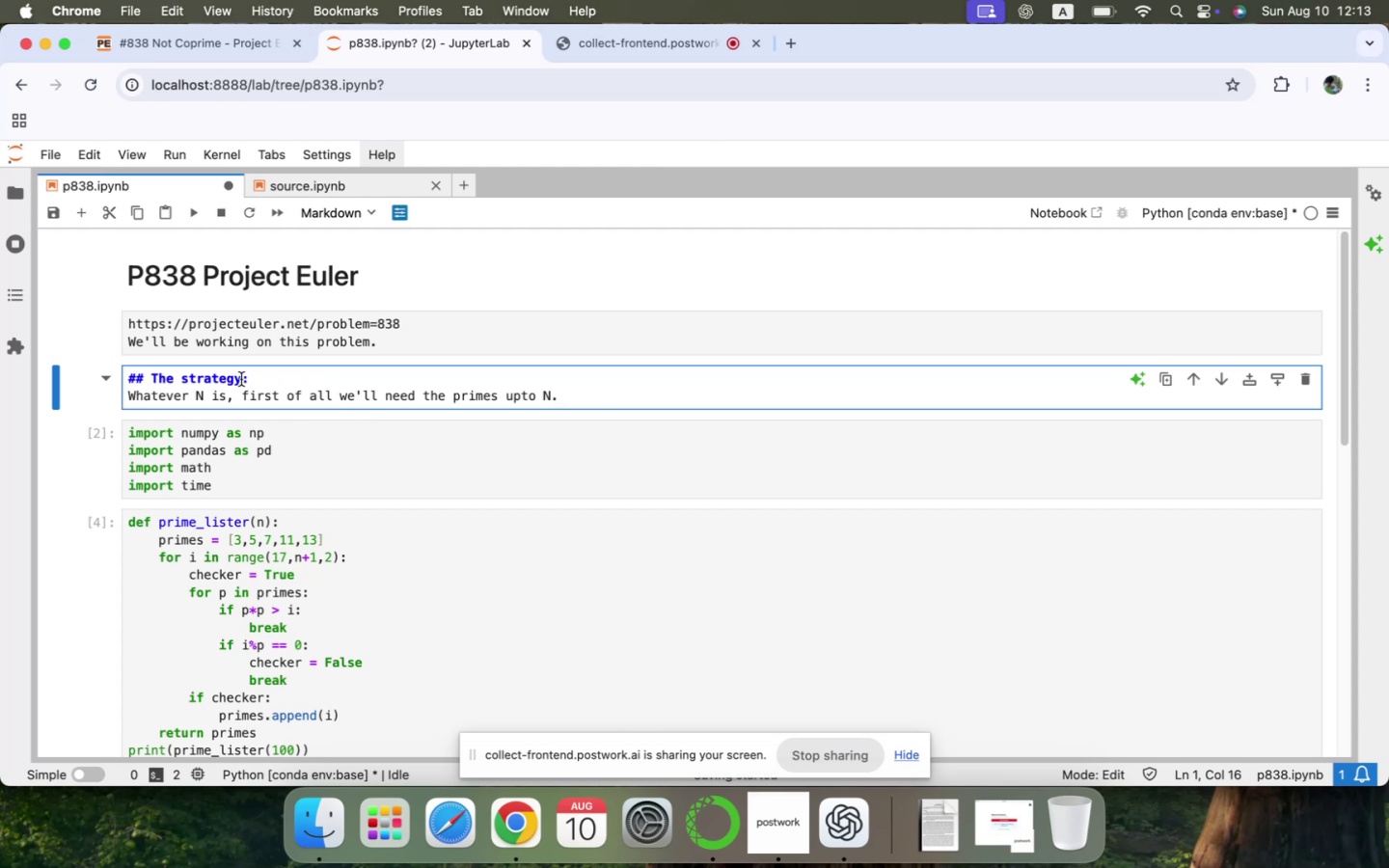 
key(Backspace)
key(Backspace)
key(Backspace)
key(Backspace)
key(Backspace)
key(Backspace)
key(Backspace)
key(Backspace)
key(Backspace)
key(Backspace)
key(Backspace)
key(Backspace)
type(Step 1)
 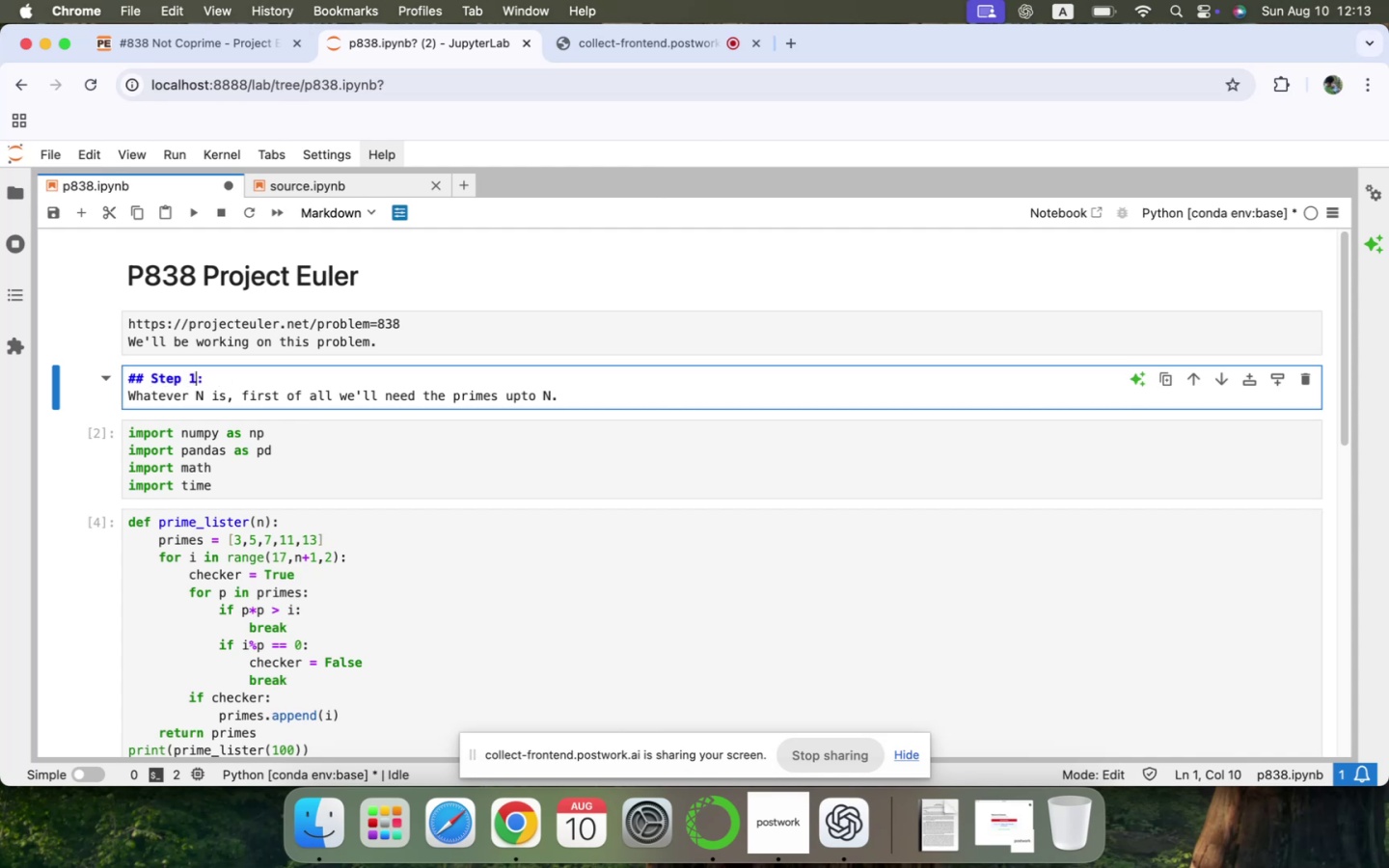 
key(ArrowRight)
 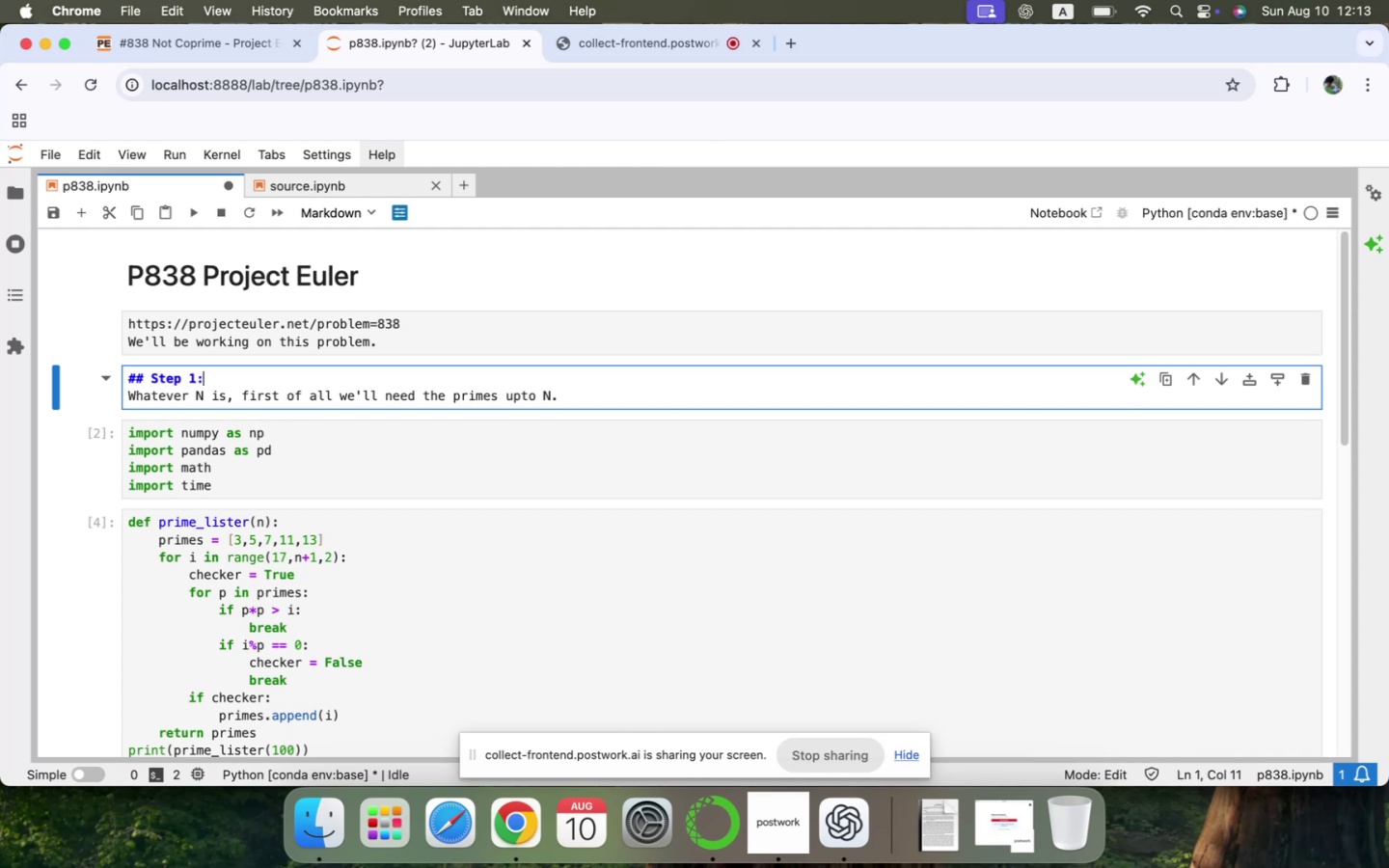 
key(ArrowRight)
 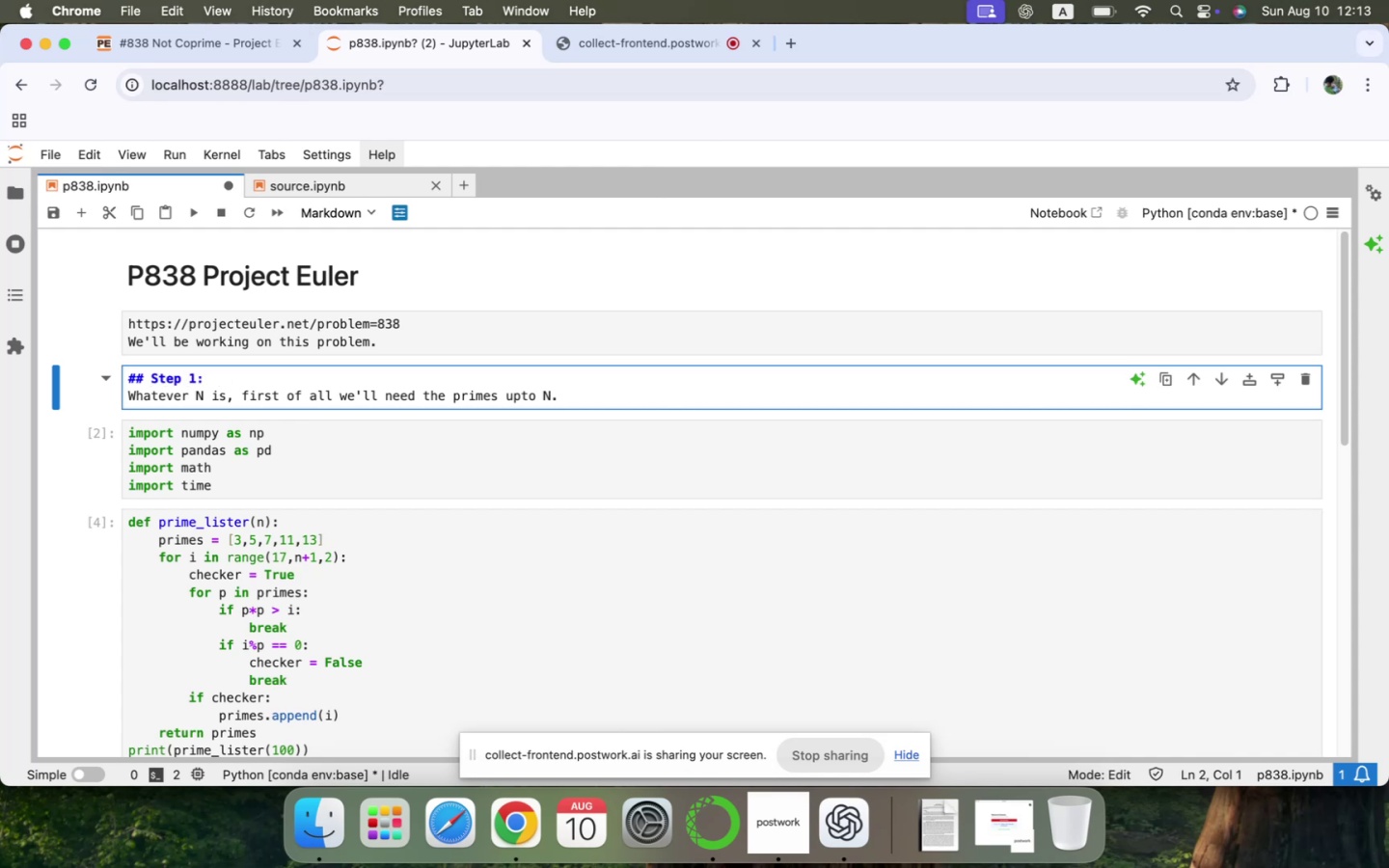 
key(ArrowDown)
 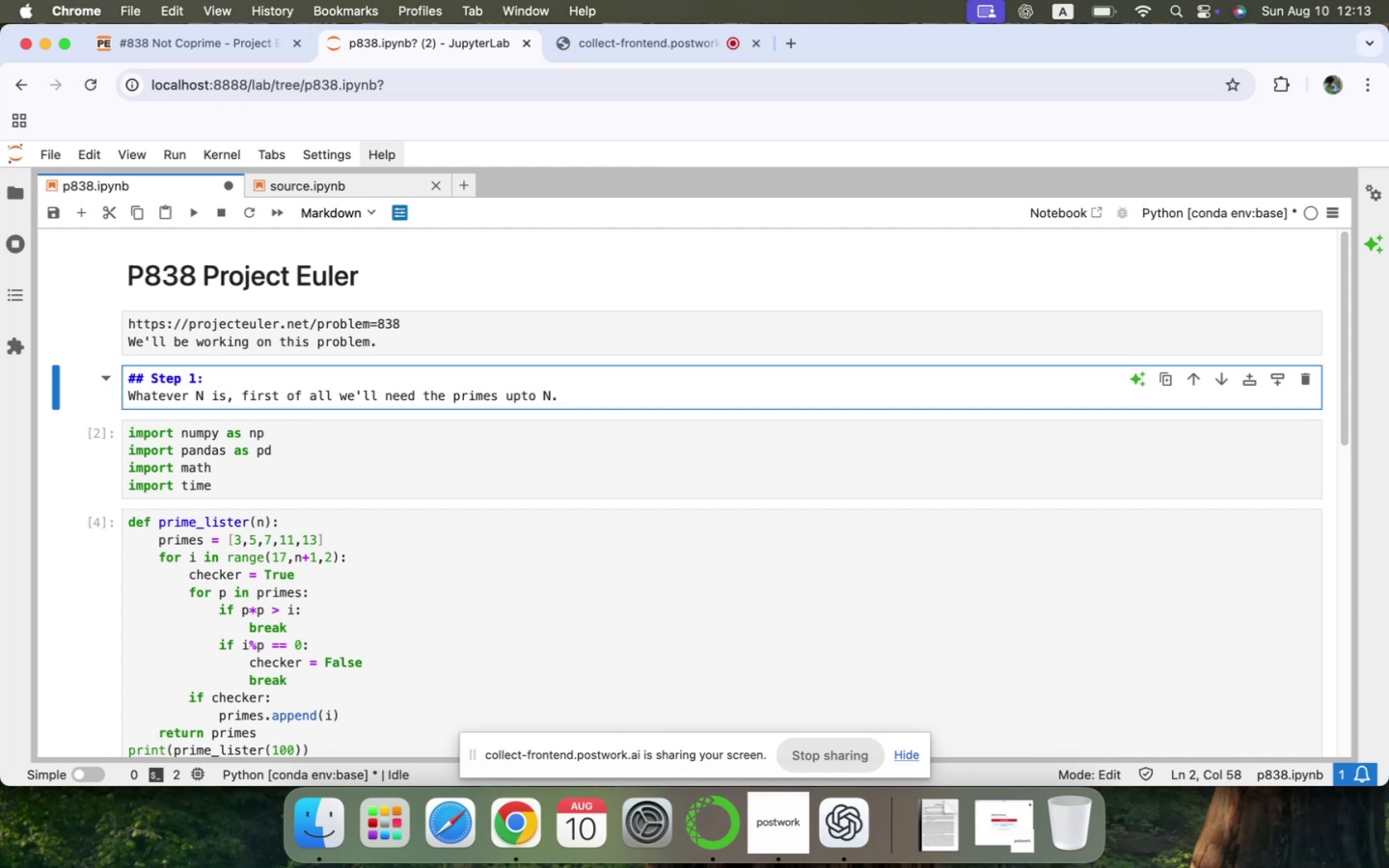 
key(Shift+Enter)
 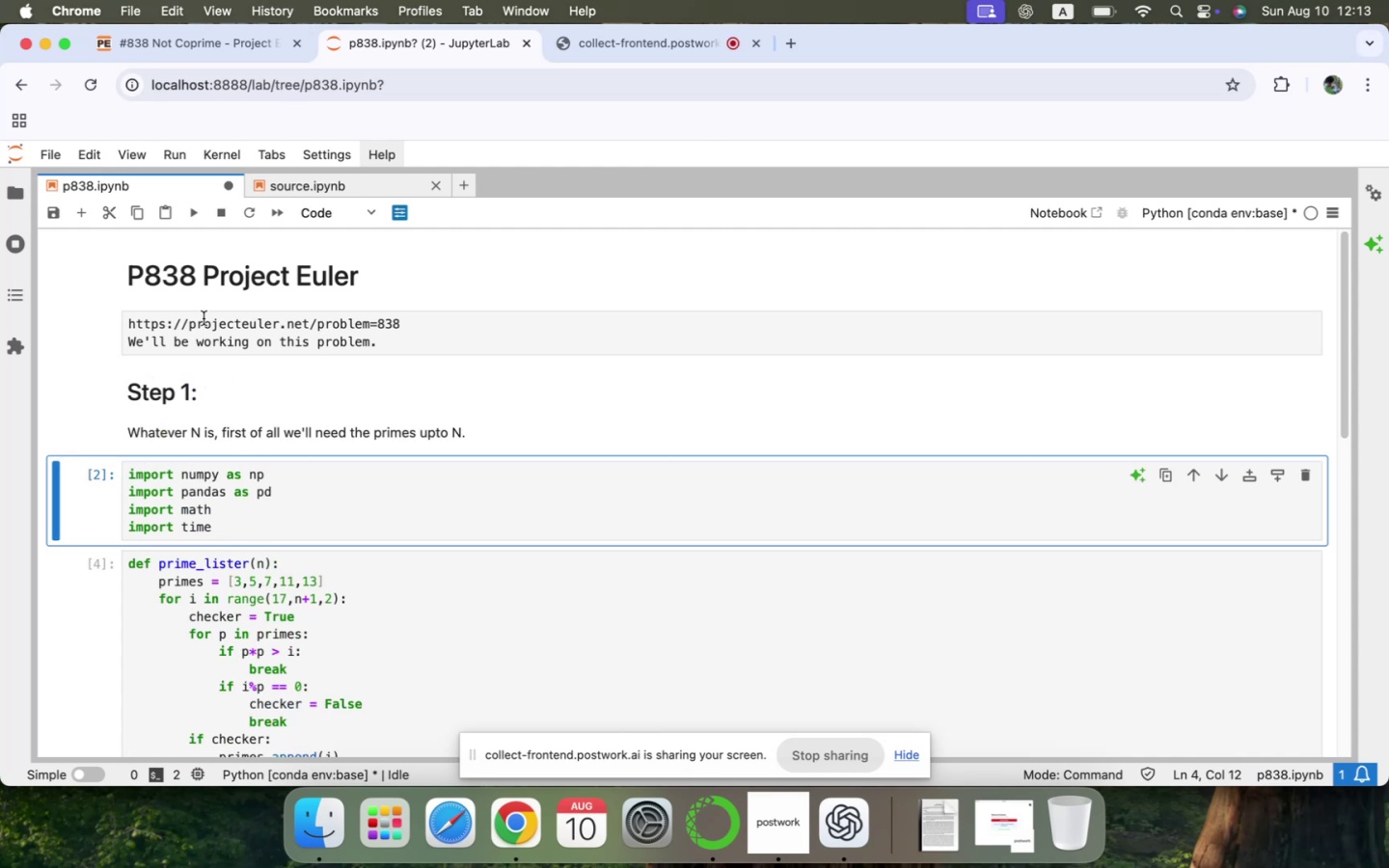 
scroll: coordinate [284, 493], scroll_direction: up, amount: 3.0
 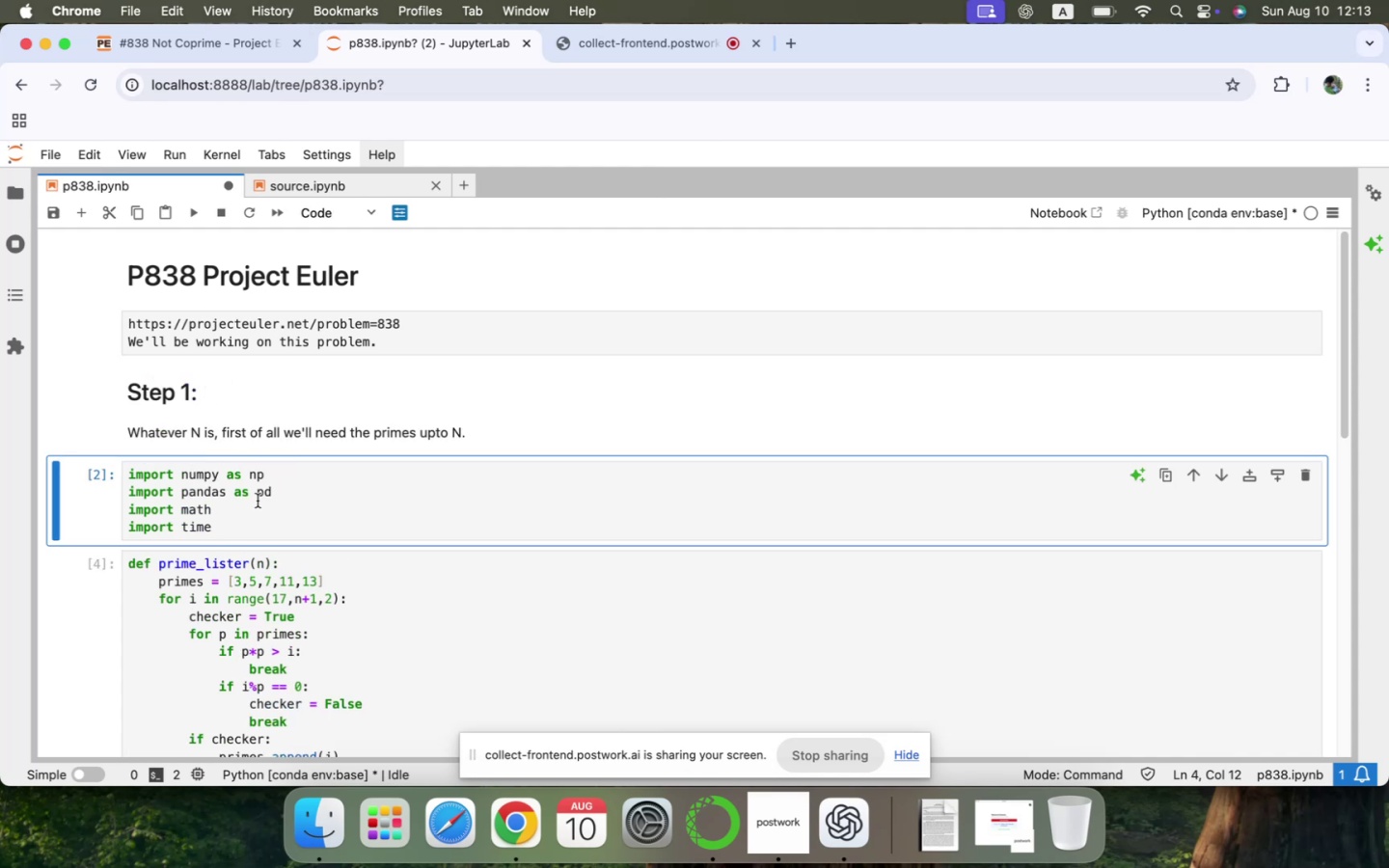 
left_click([258, 501])
 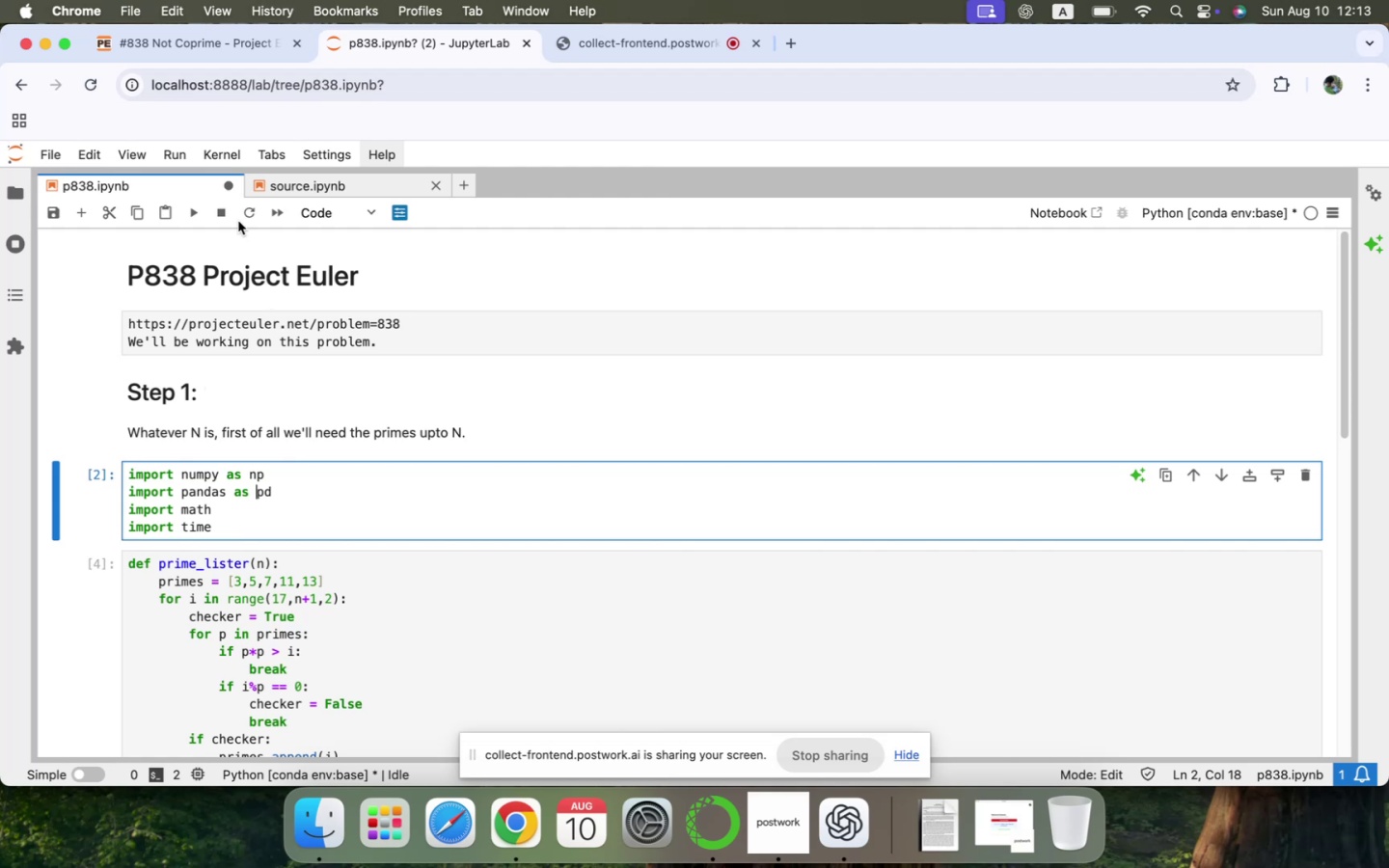 
left_click([224, 150])
 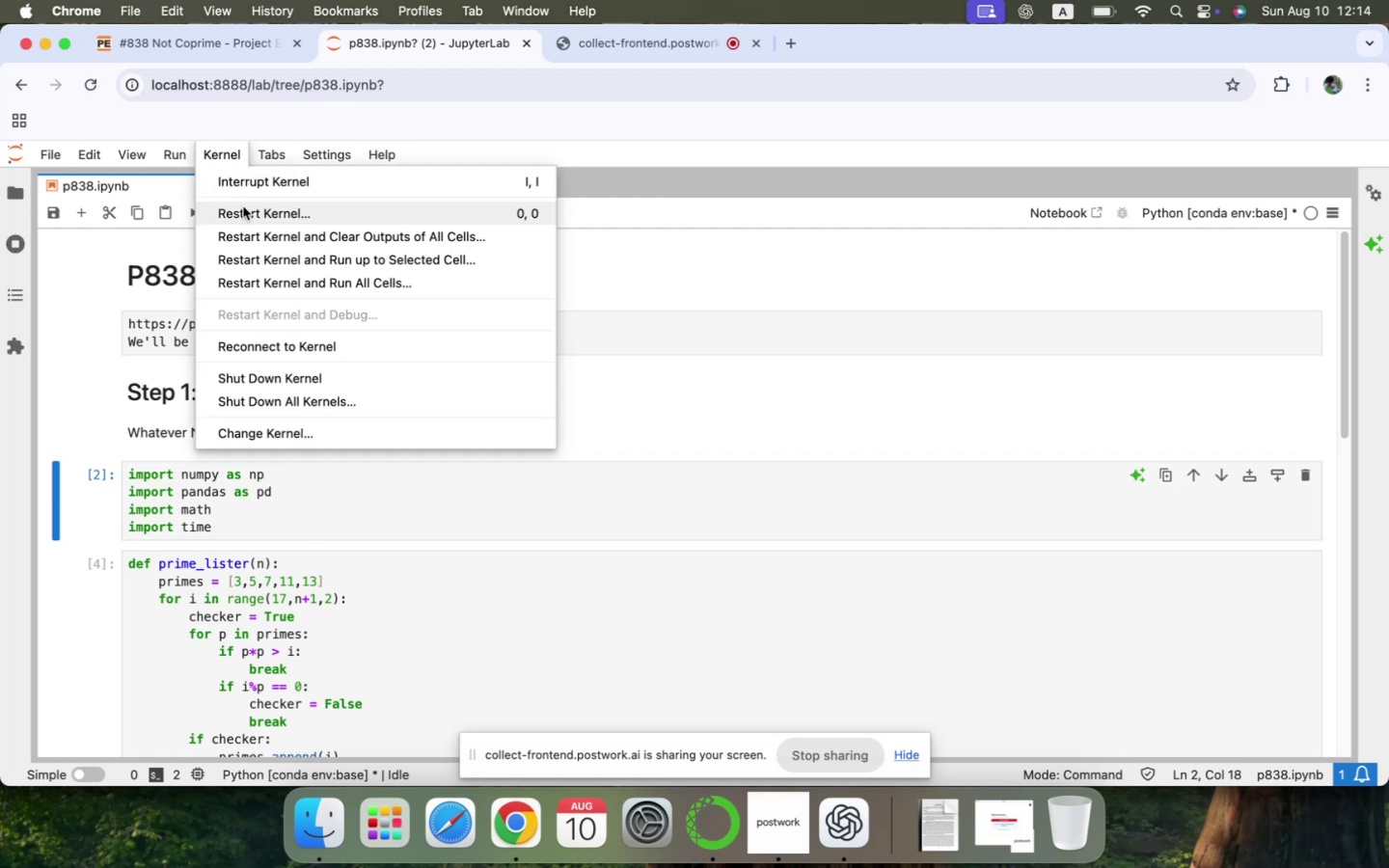 
left_click([243, 208])
 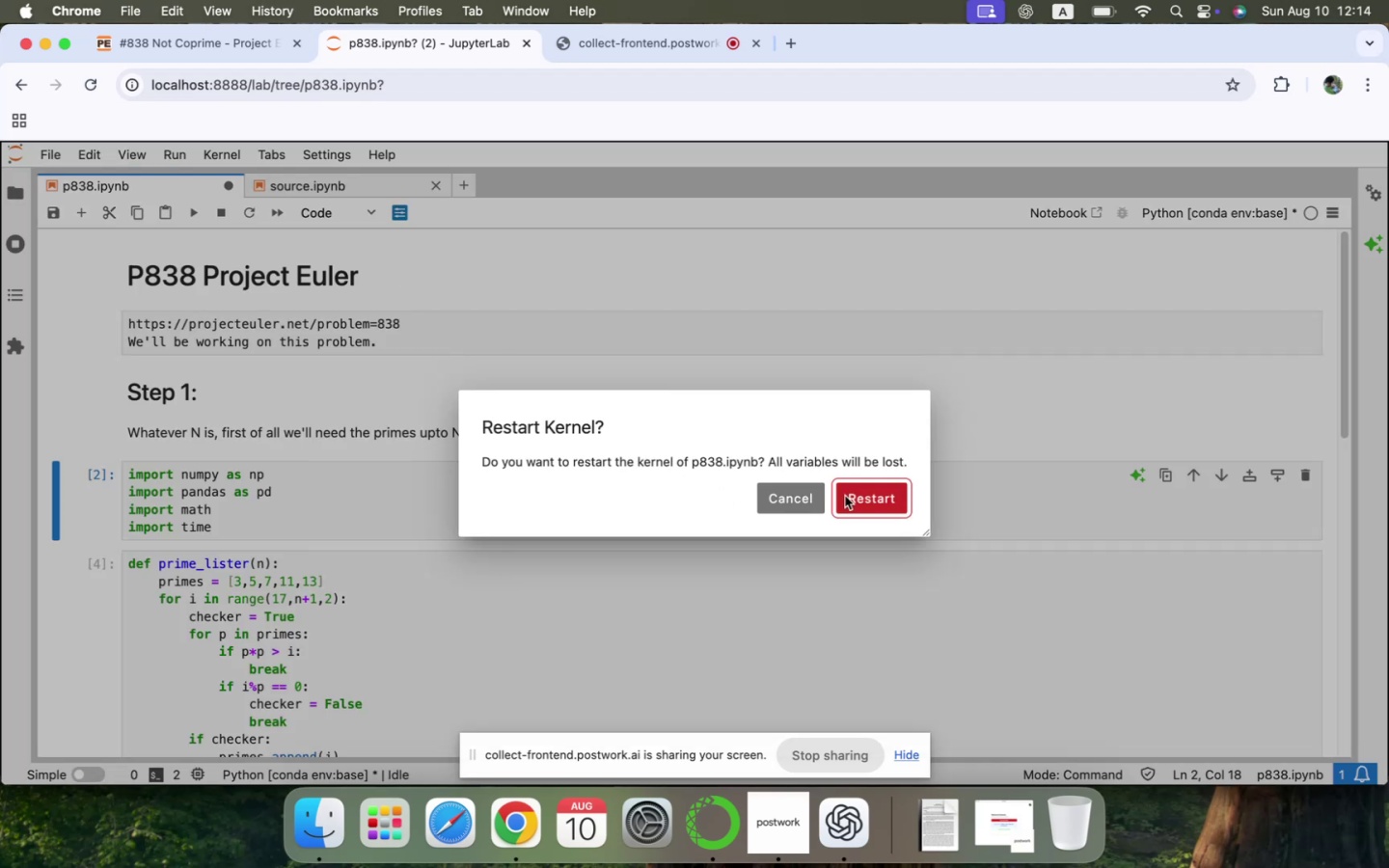 
left_click([869, 500])
 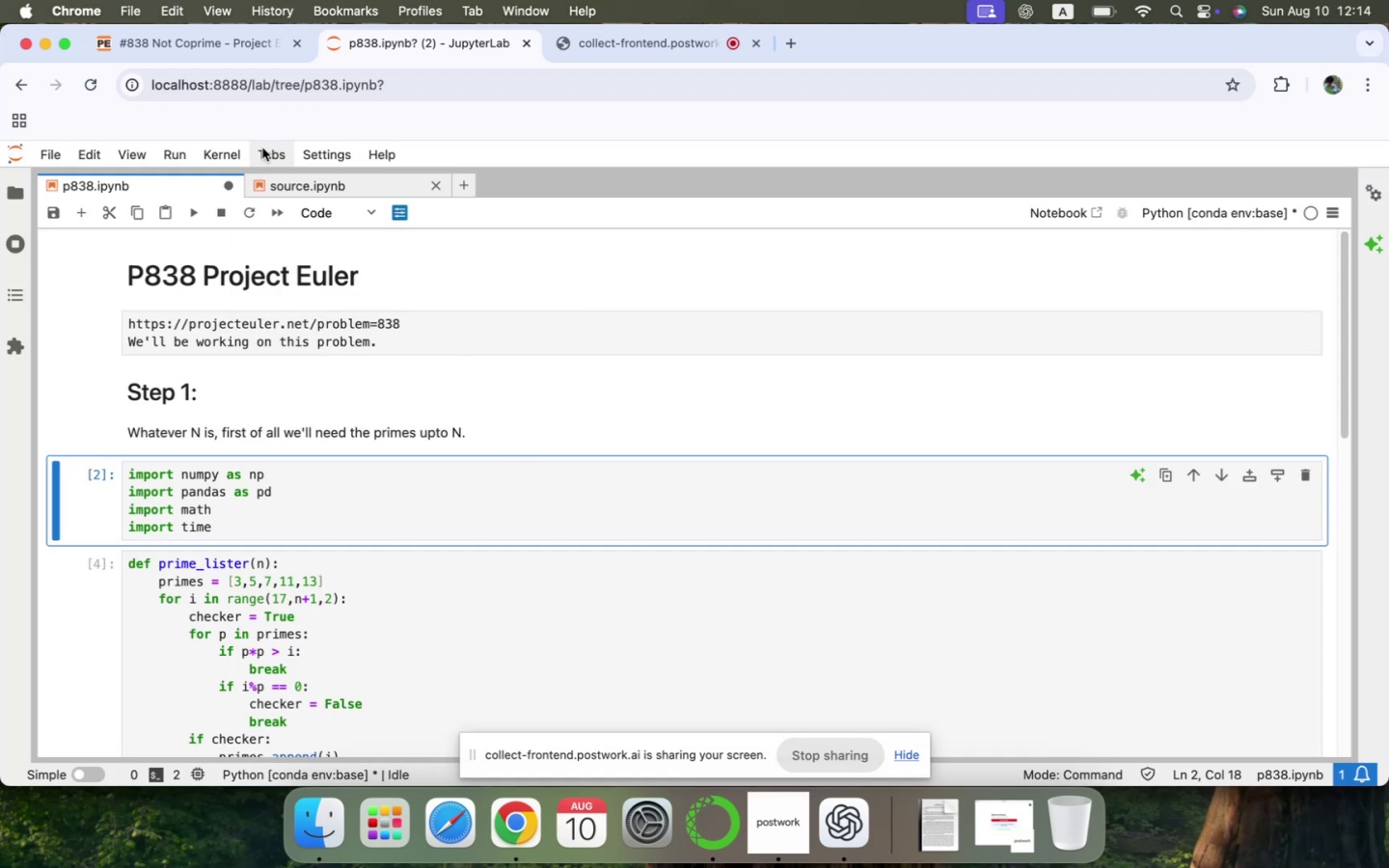 
left_click([227, 155])
 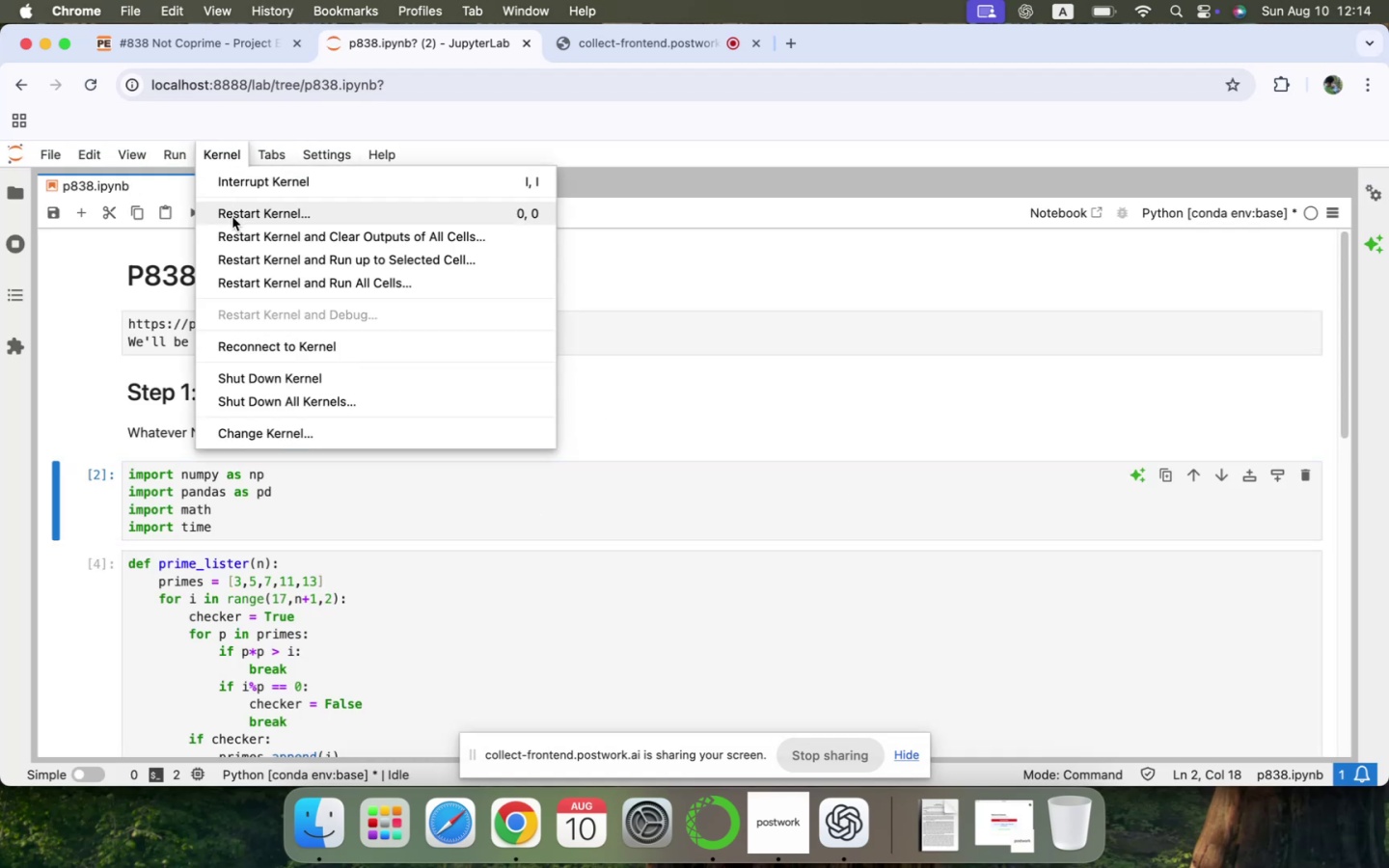 
left_click([233, 238])
 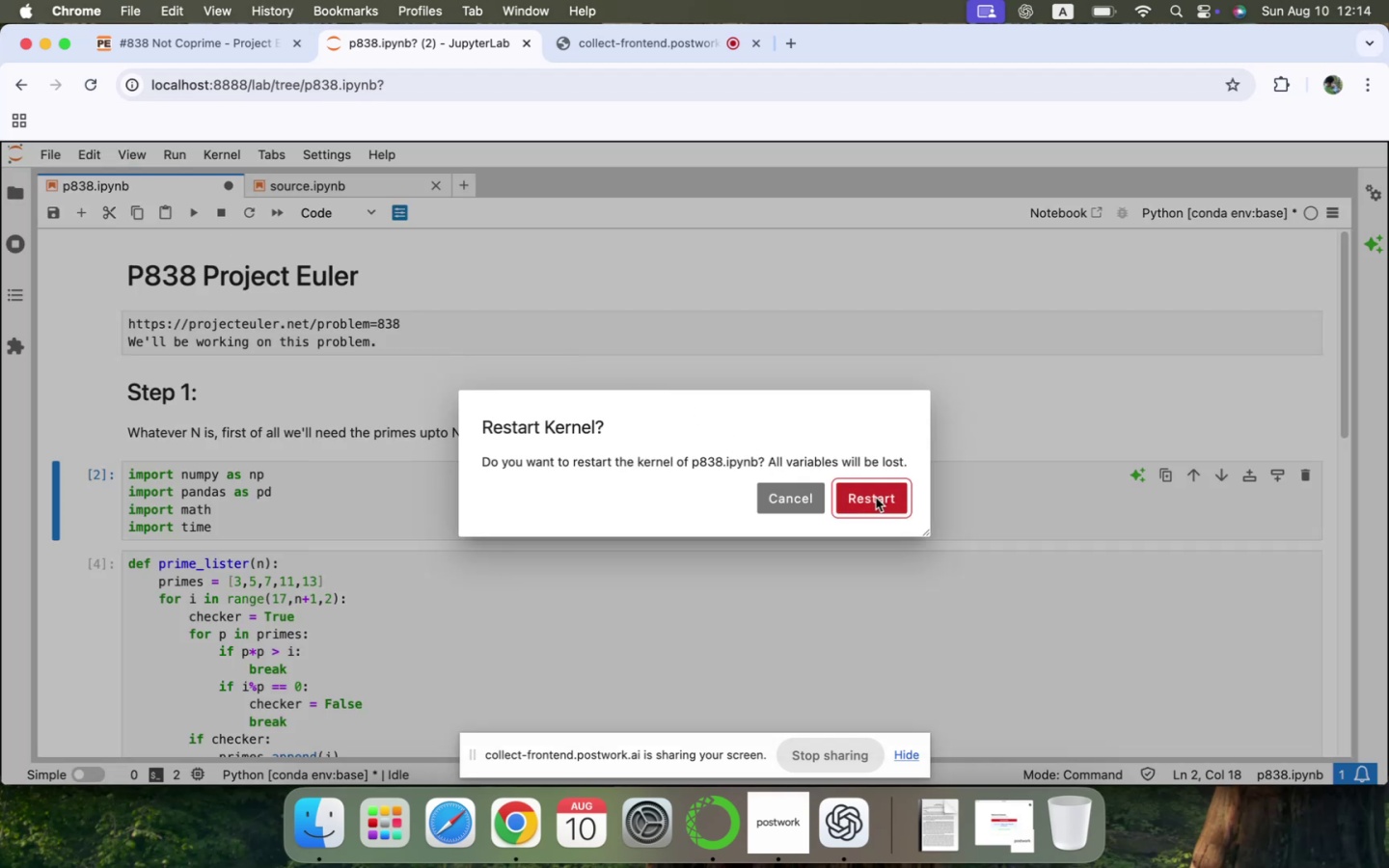 
left_click([880, 499])
 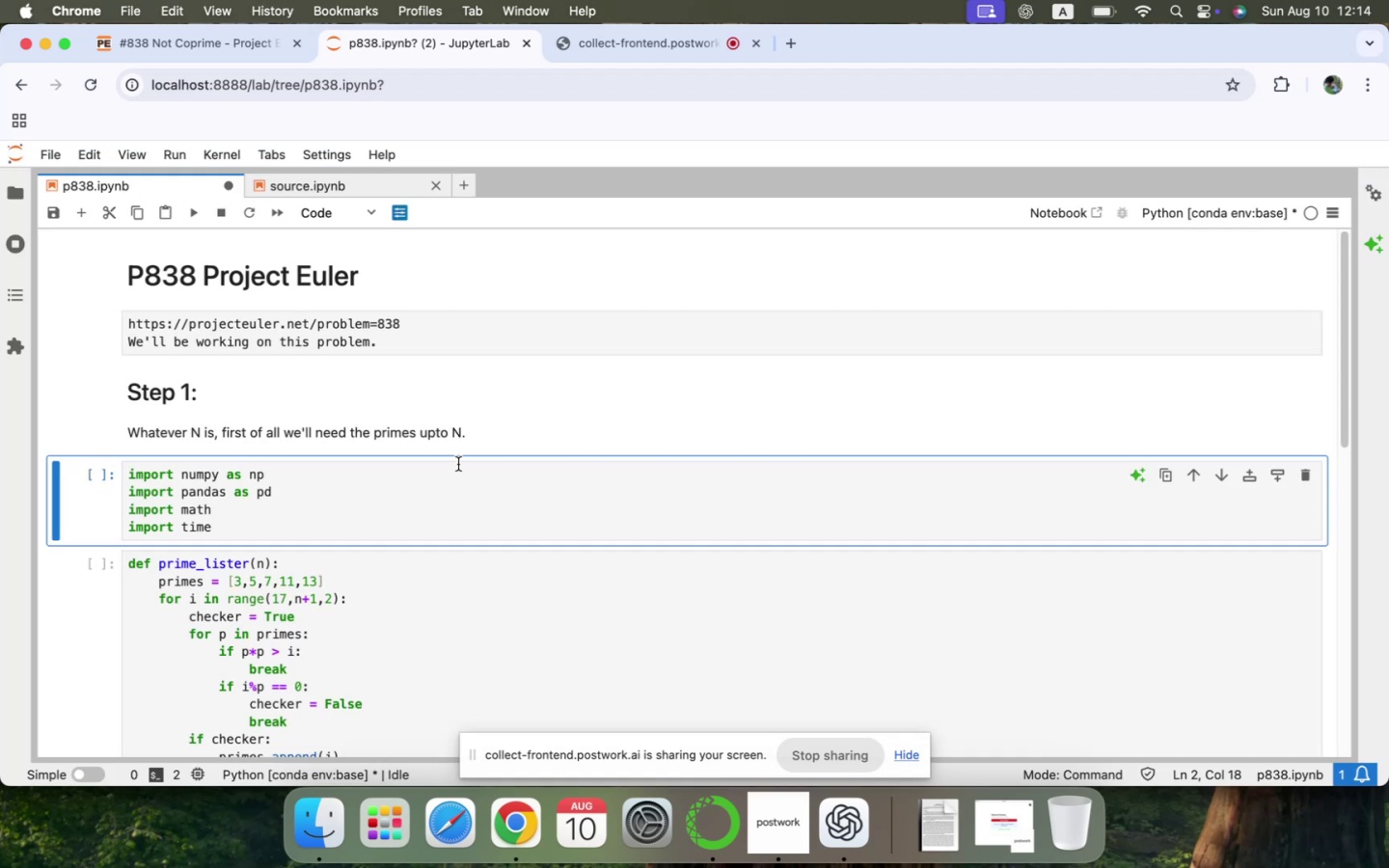 
scroll: coordinate [361, 498], scroll_direction: up, amount: 5.0
 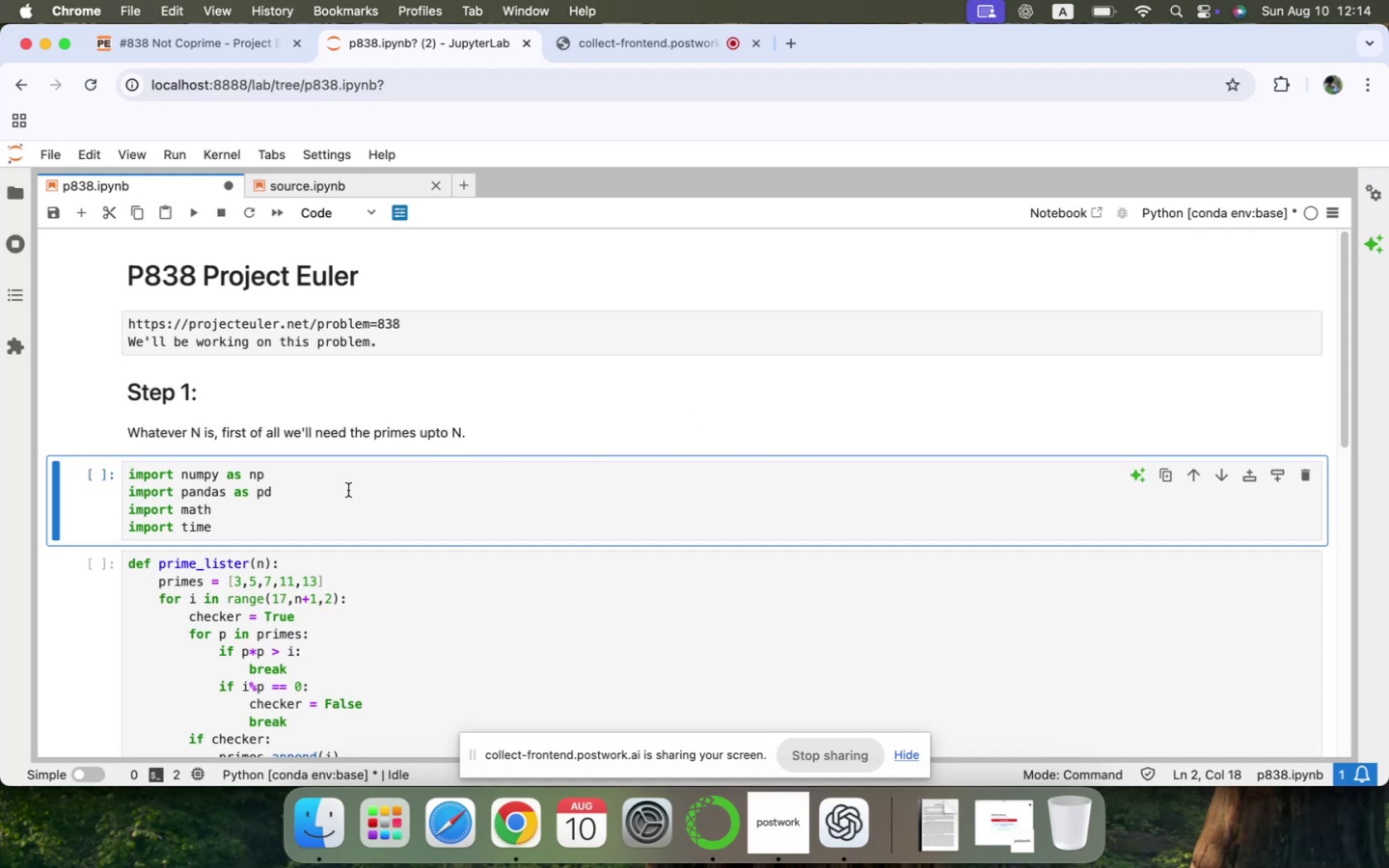 
scroll: coordinate [346, 489], scroll_direction: down, amount: 13.0
 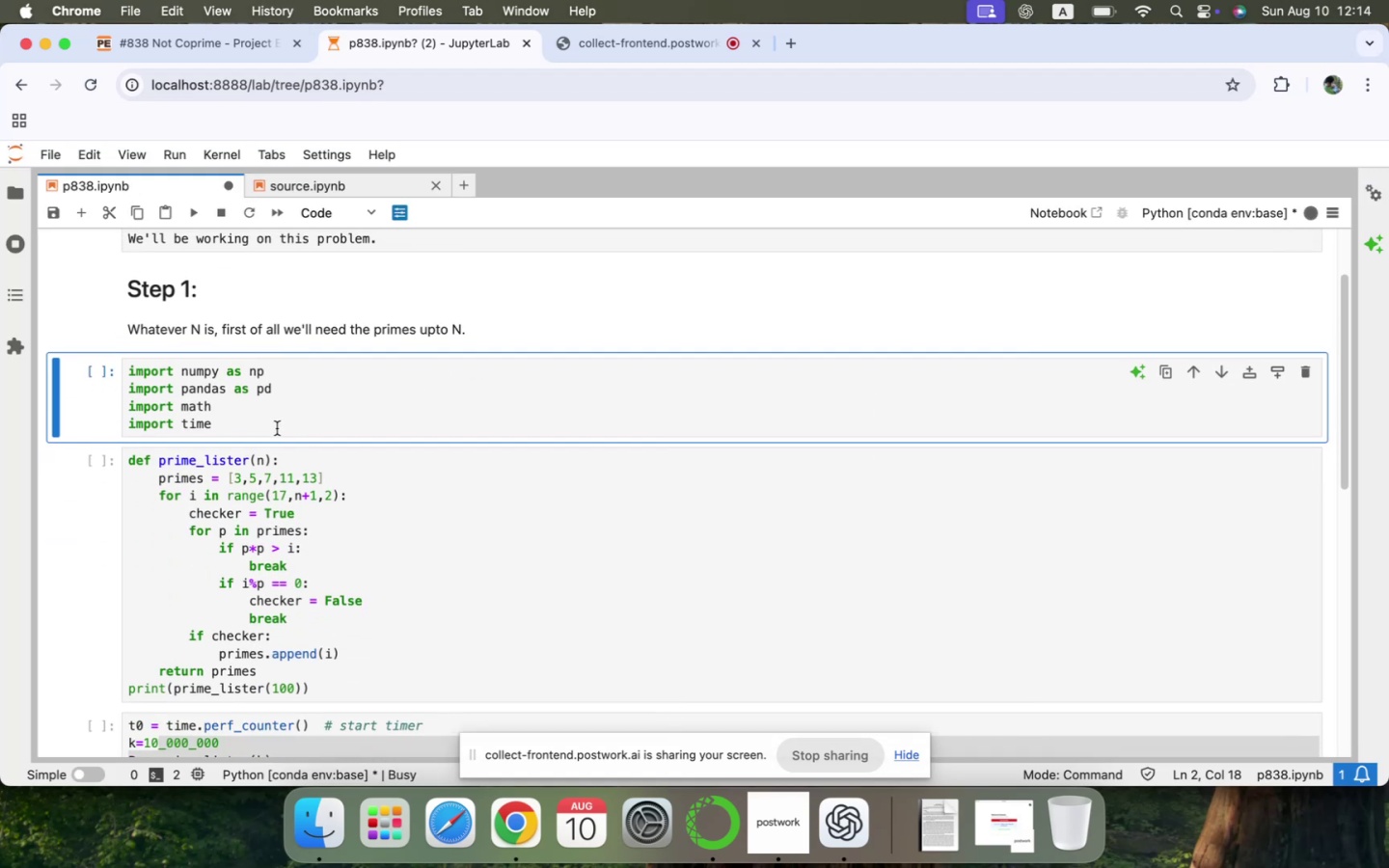 
left_click([277, 428])
 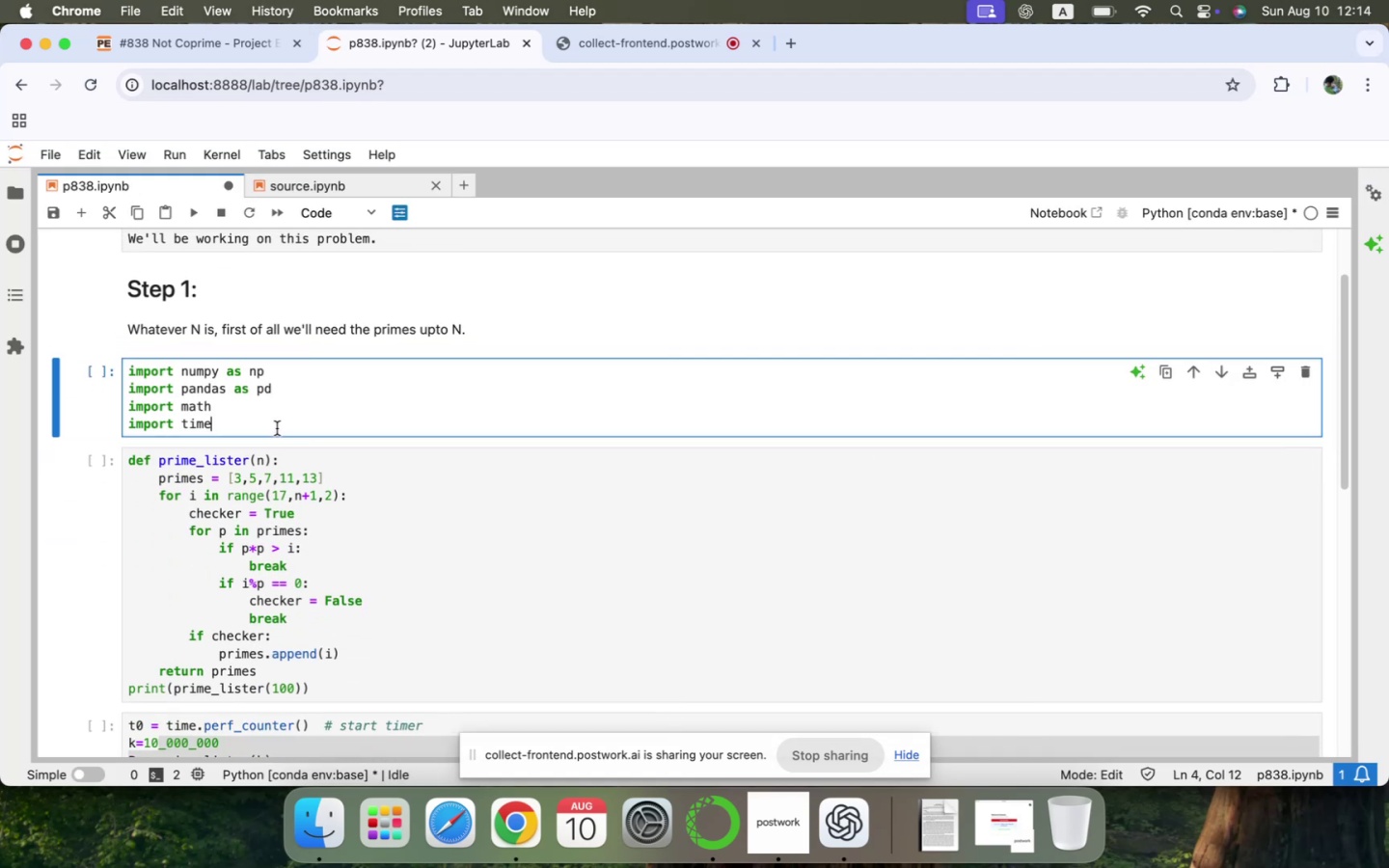 
key(Shift+Enter)
 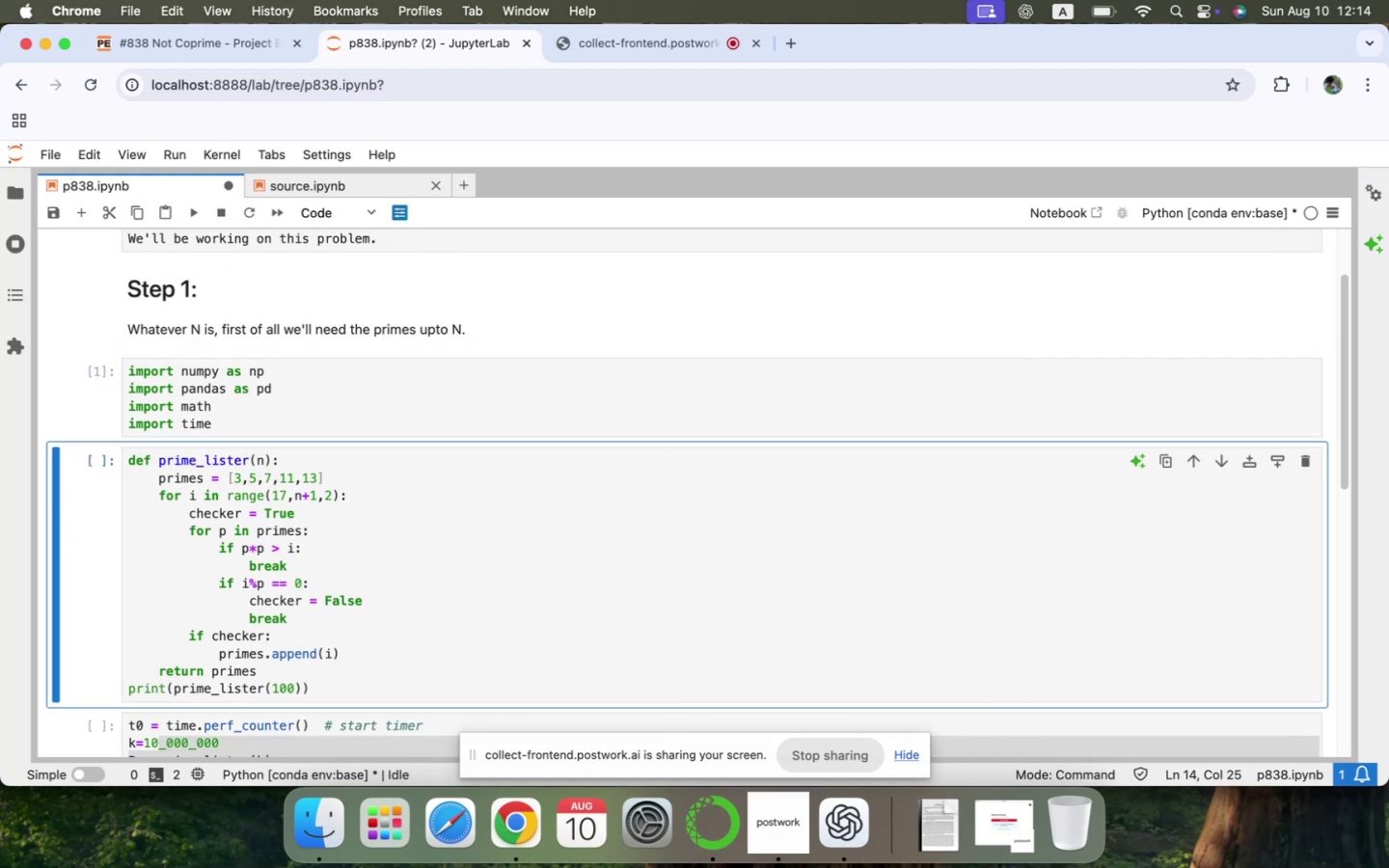 
scroll: coordinate [290, 425], scroll_direction: down, amount: 9.0
 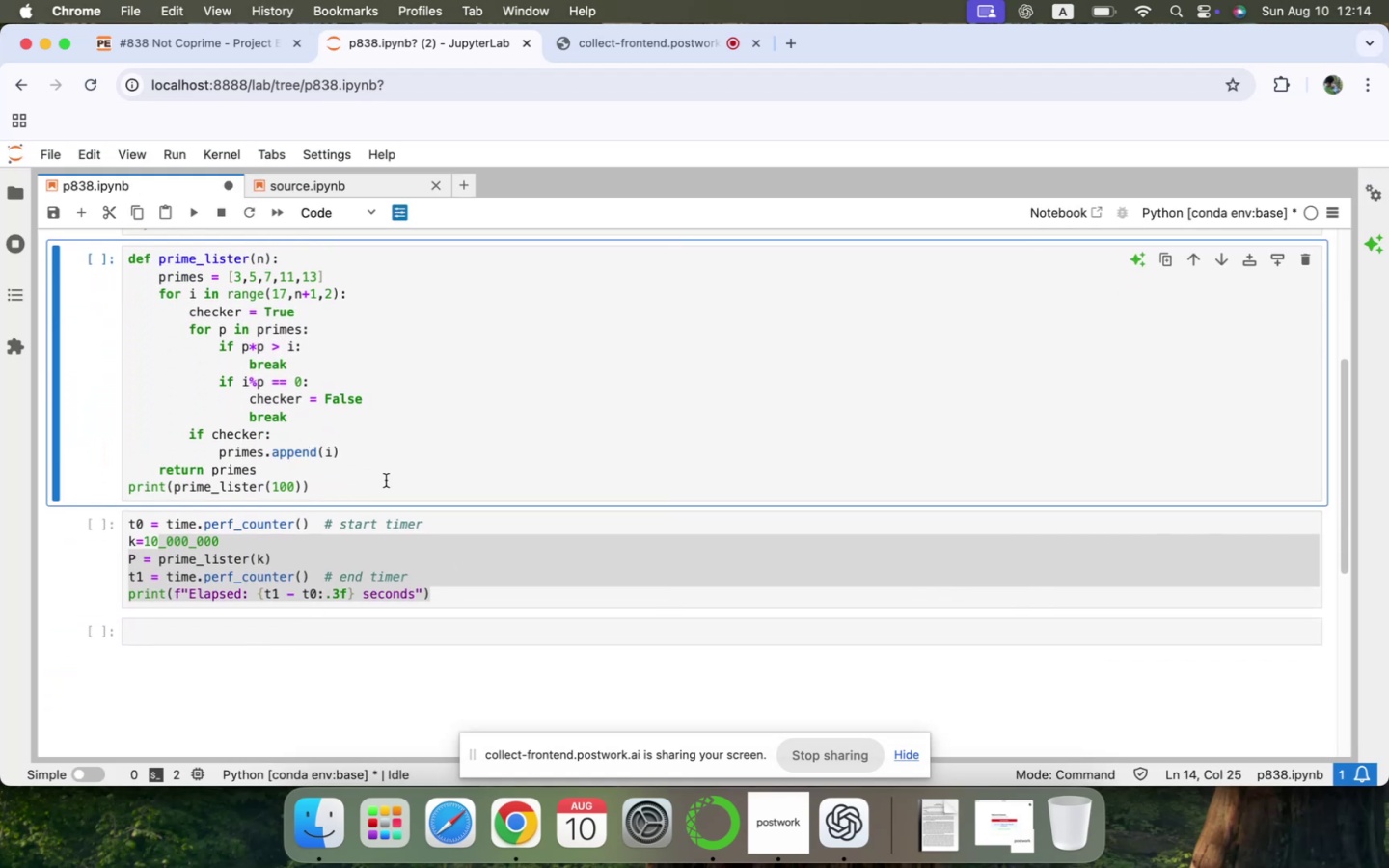 
left_click([393, 483])
 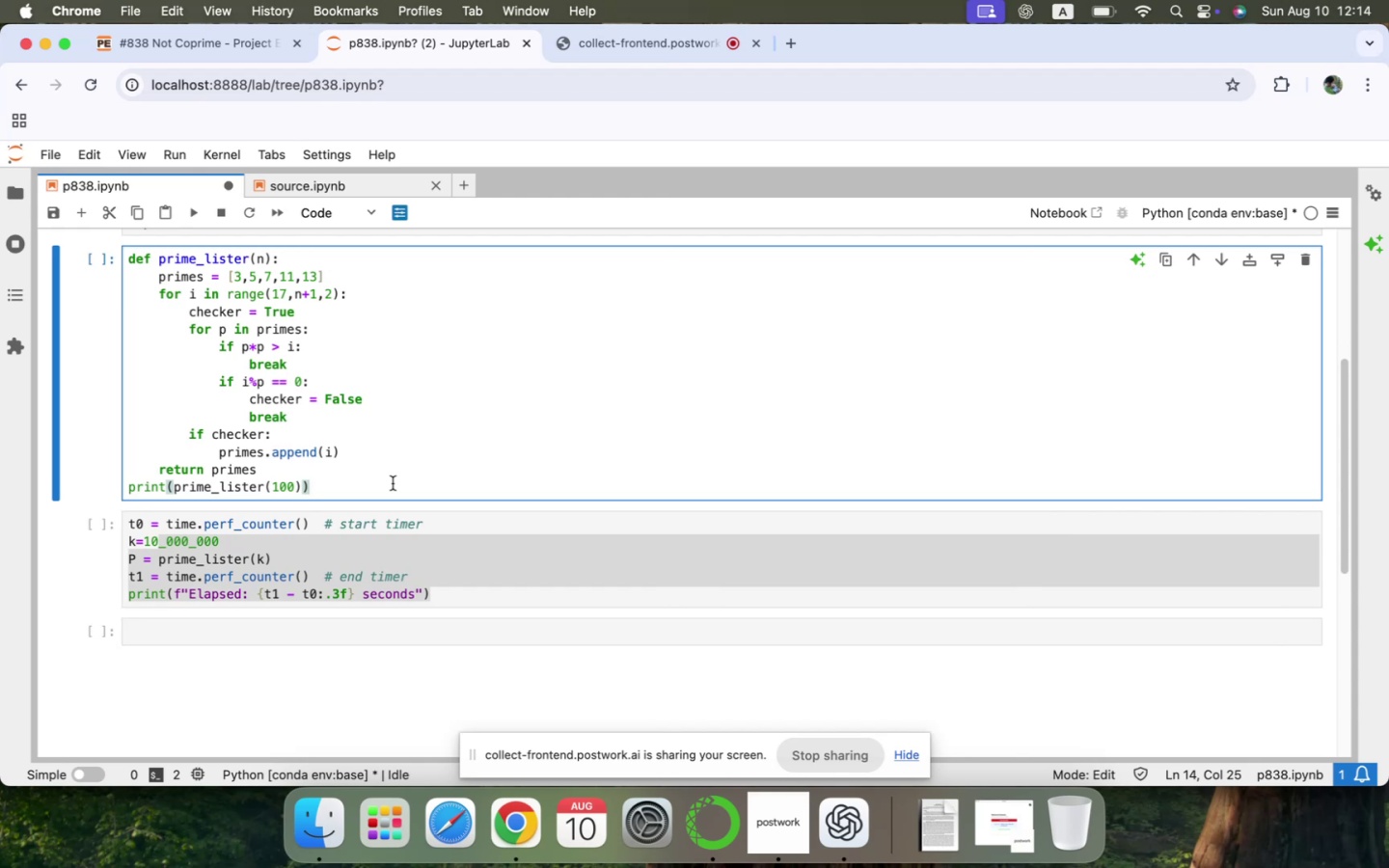 
key(Shift+Enter)
 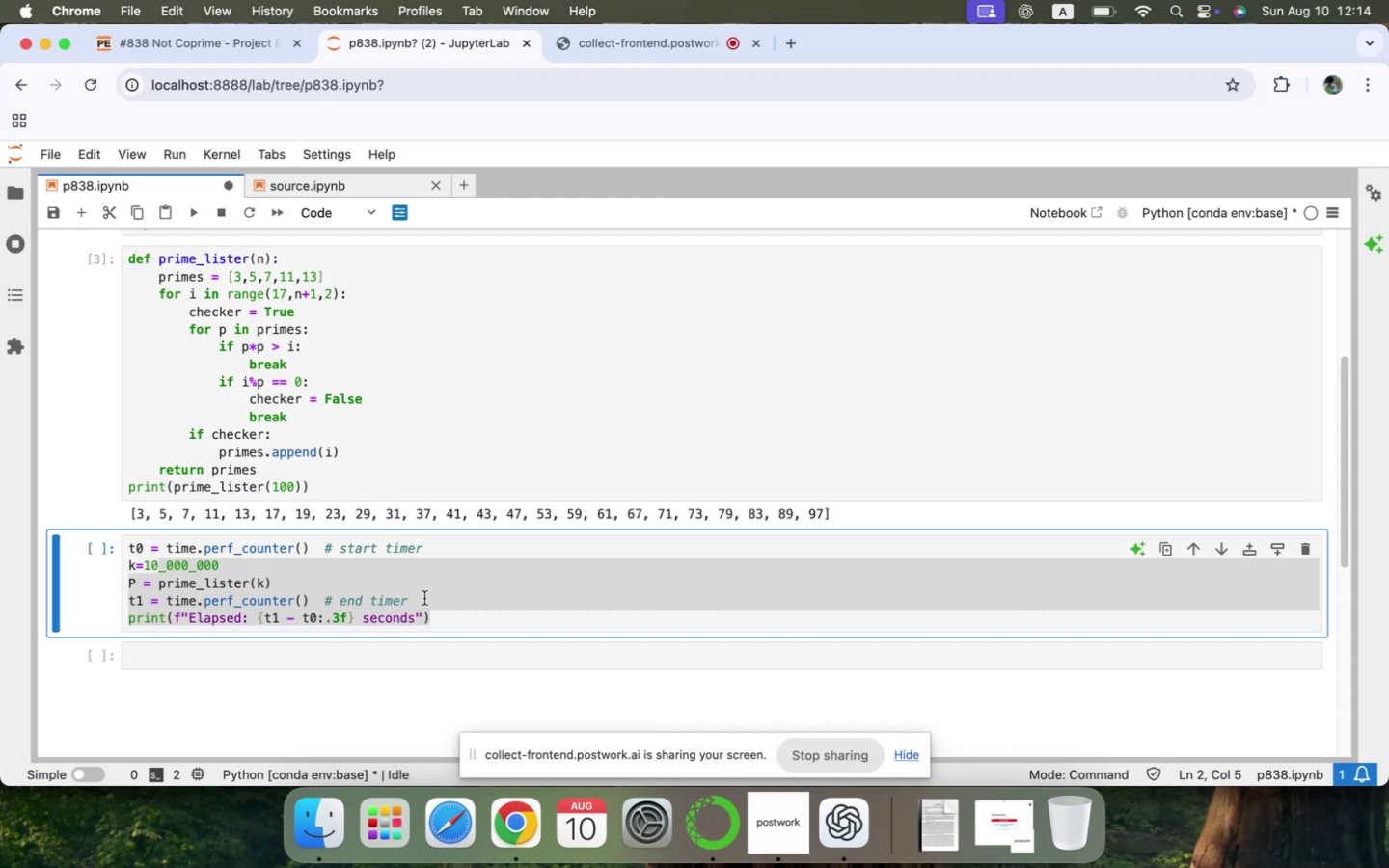 
left_click([458, 620])
 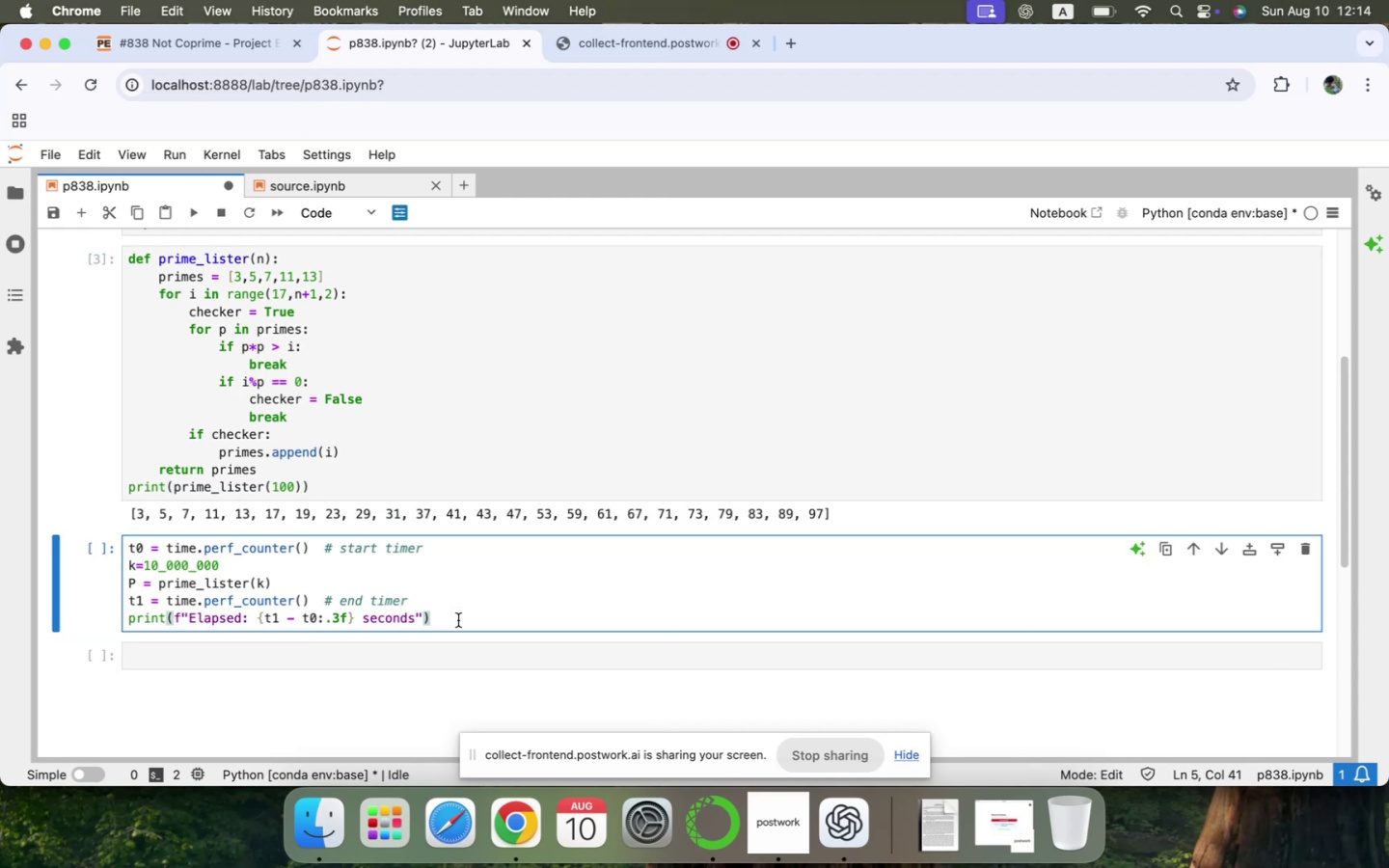 
scroll: coordinate [458, 620], scroll_direction: up, amount: 47.0
 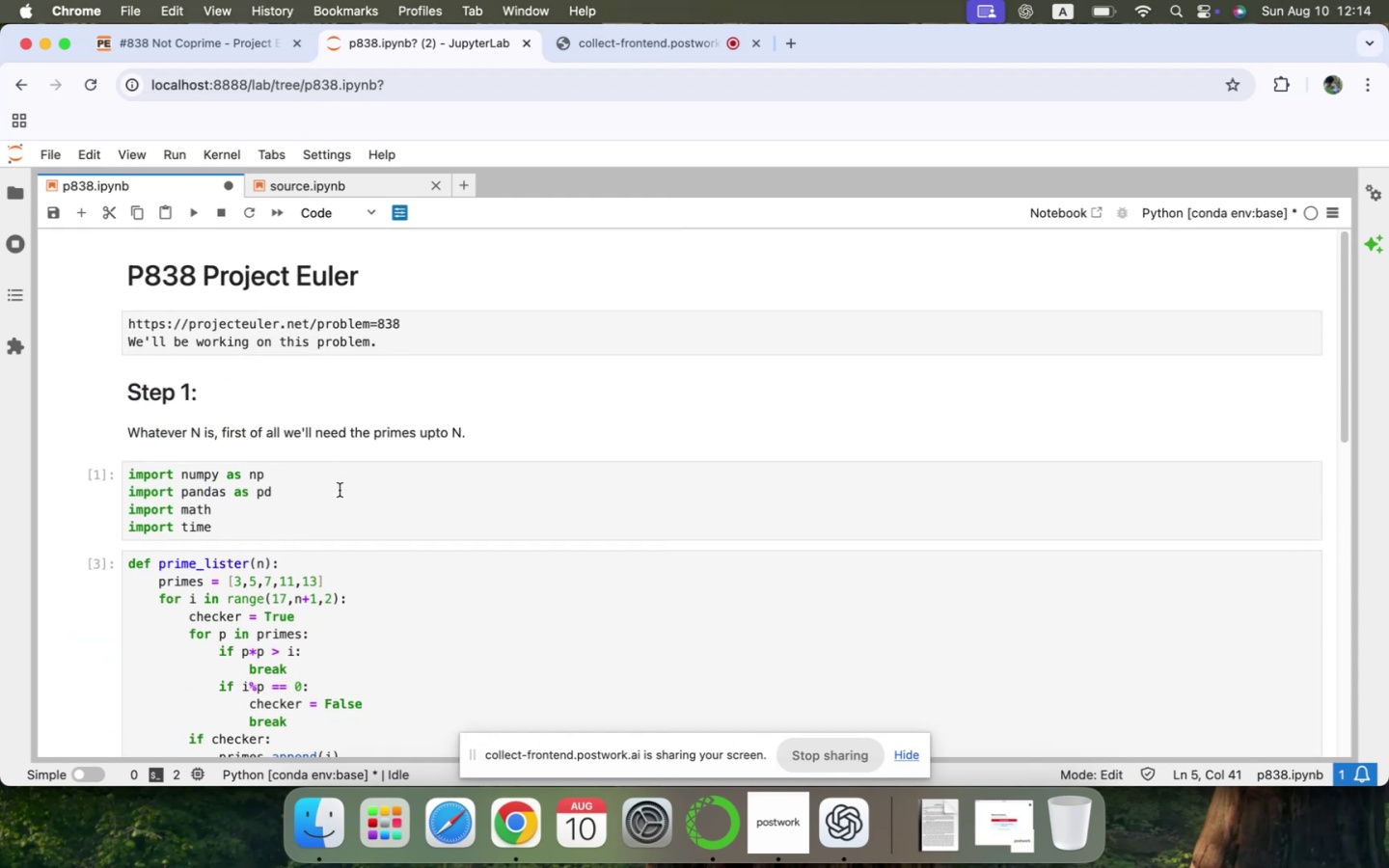 
scroll: coordinate [340, 490], scroll_direction: down, amount: 48.0
 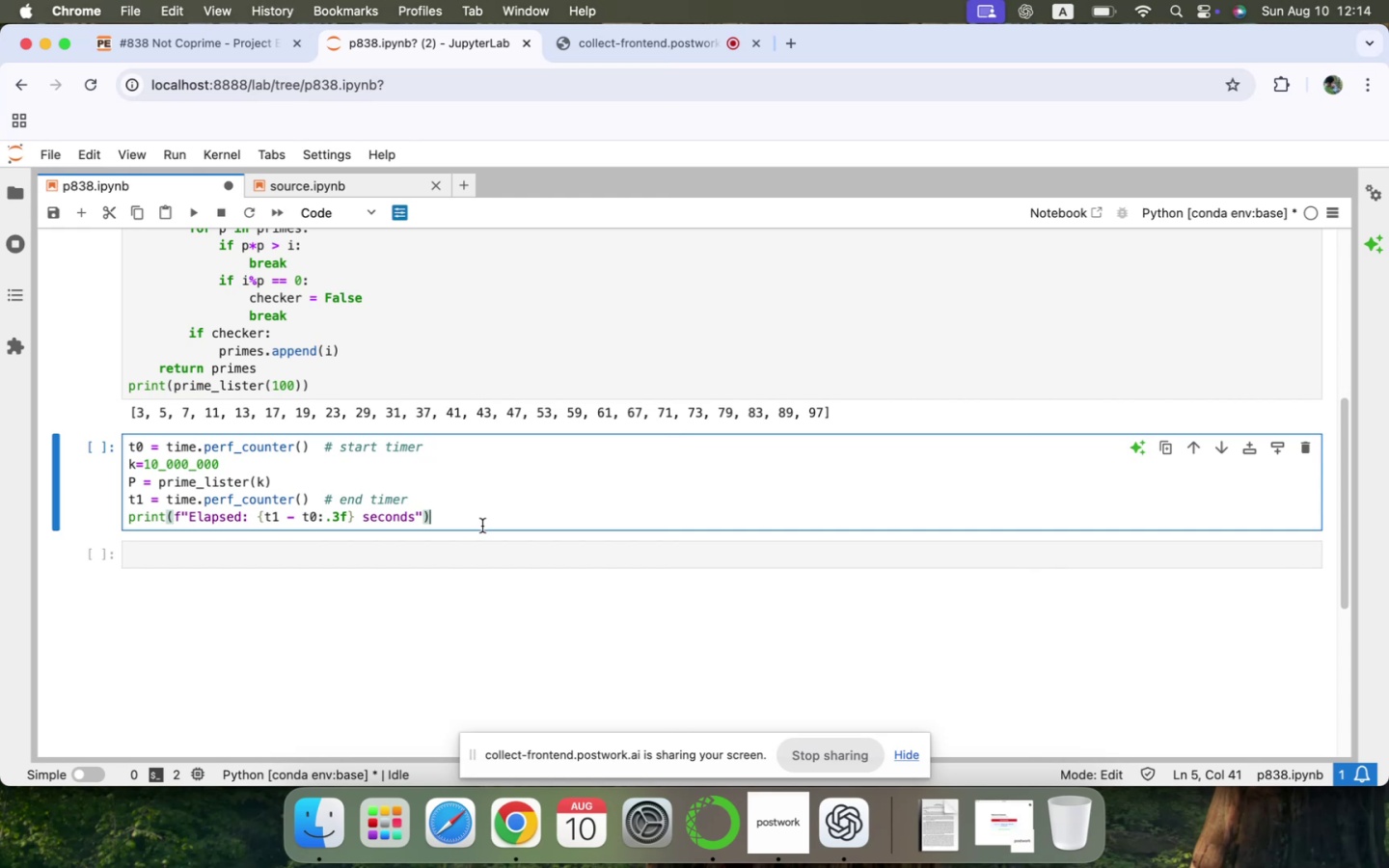 
left_click([482, 526])
 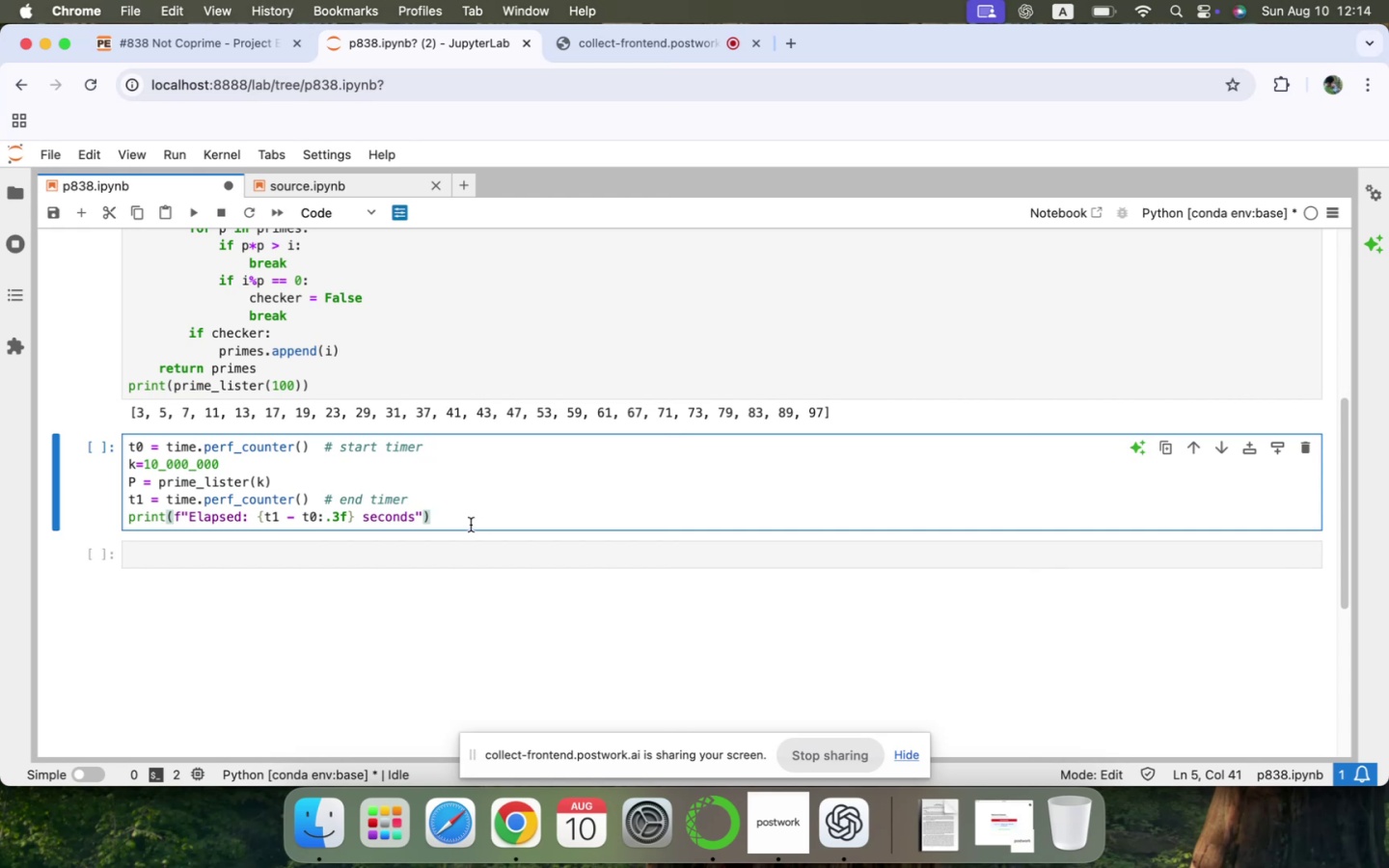 
key(Shift+Enter)
 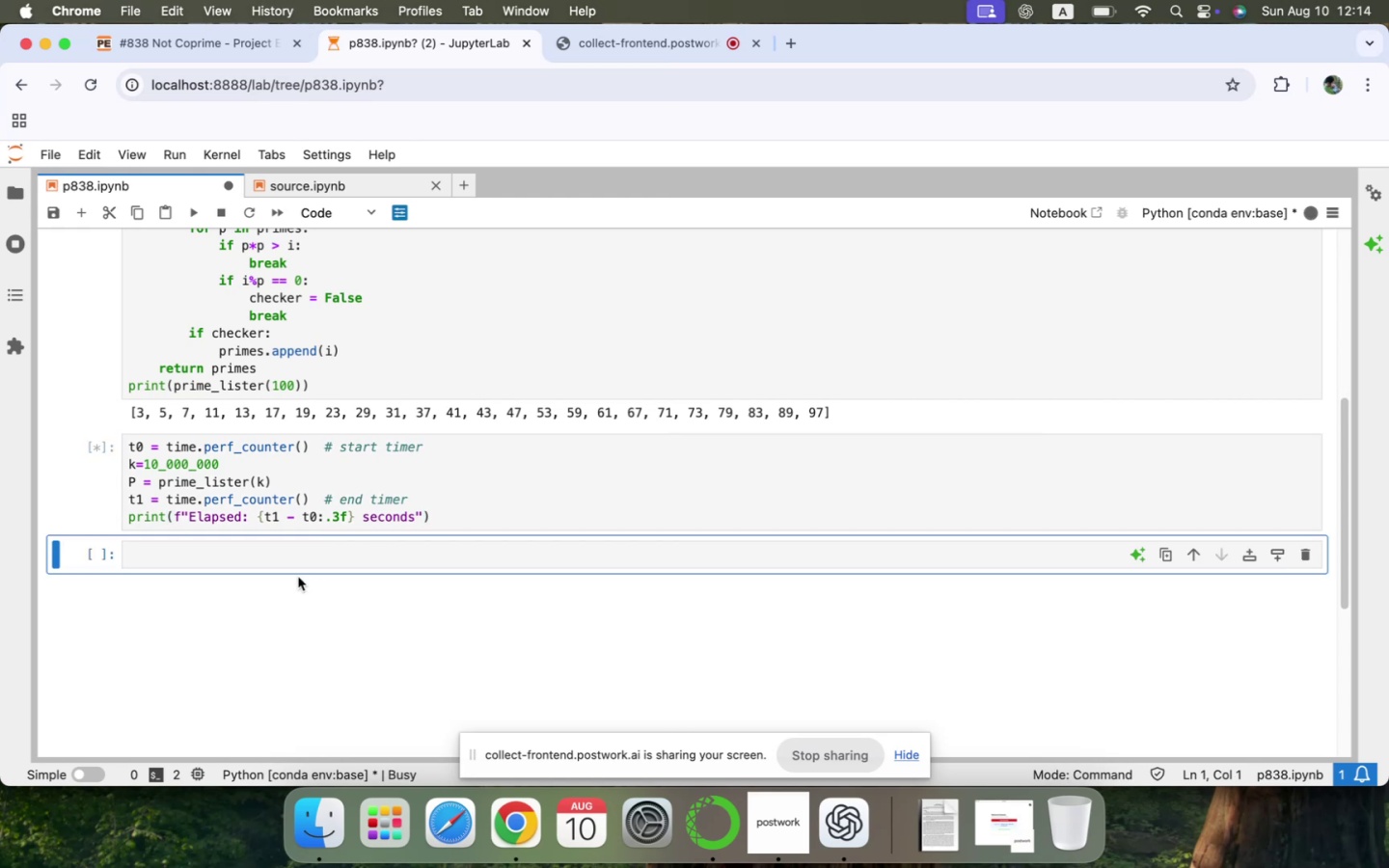 
left_click([268, 557])
 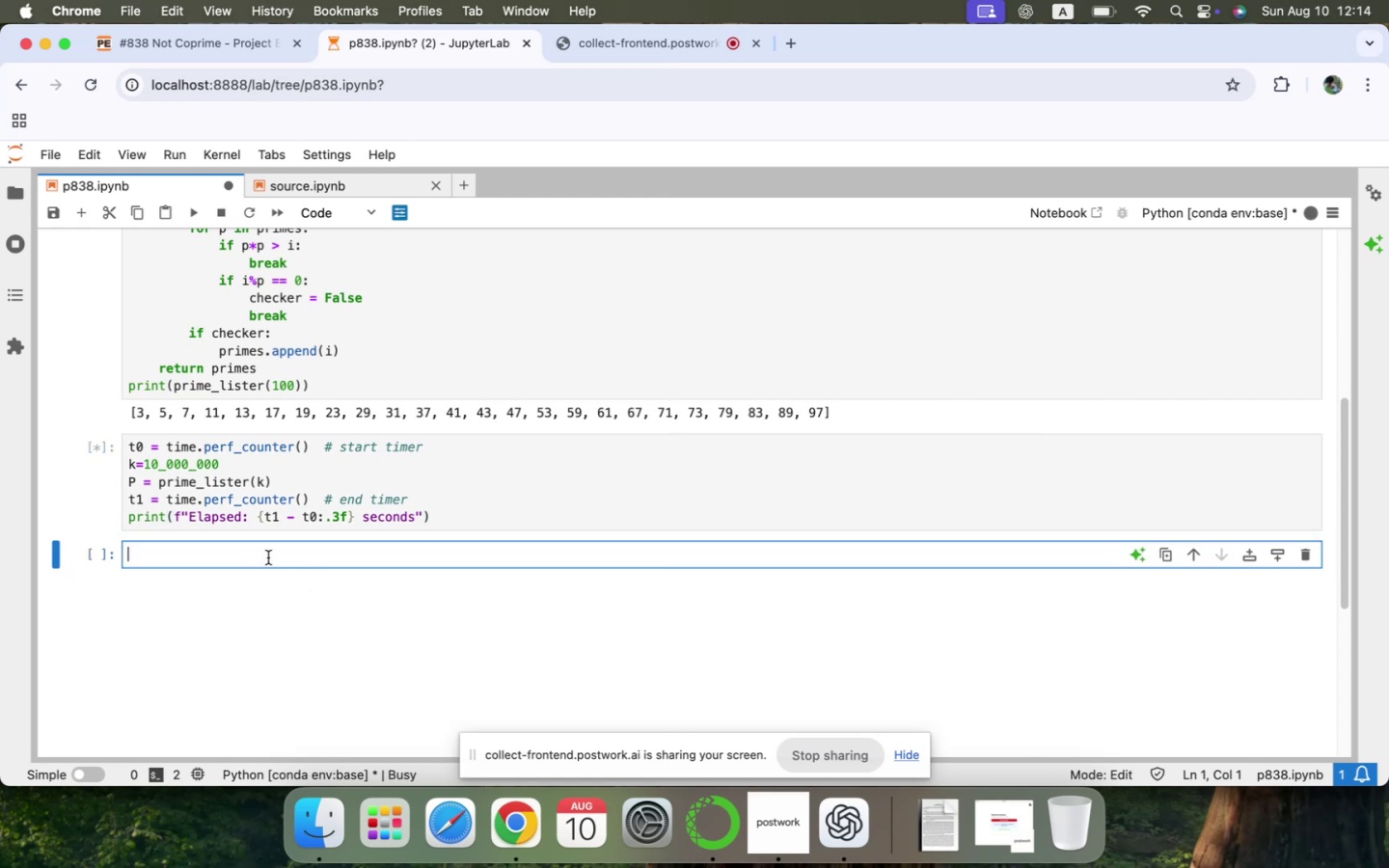 
type(# Nesxt, kle)
key(Backspace)
key(Backspace)
key(Backspace)
type(lets generate a list that is associated with these primes.)
 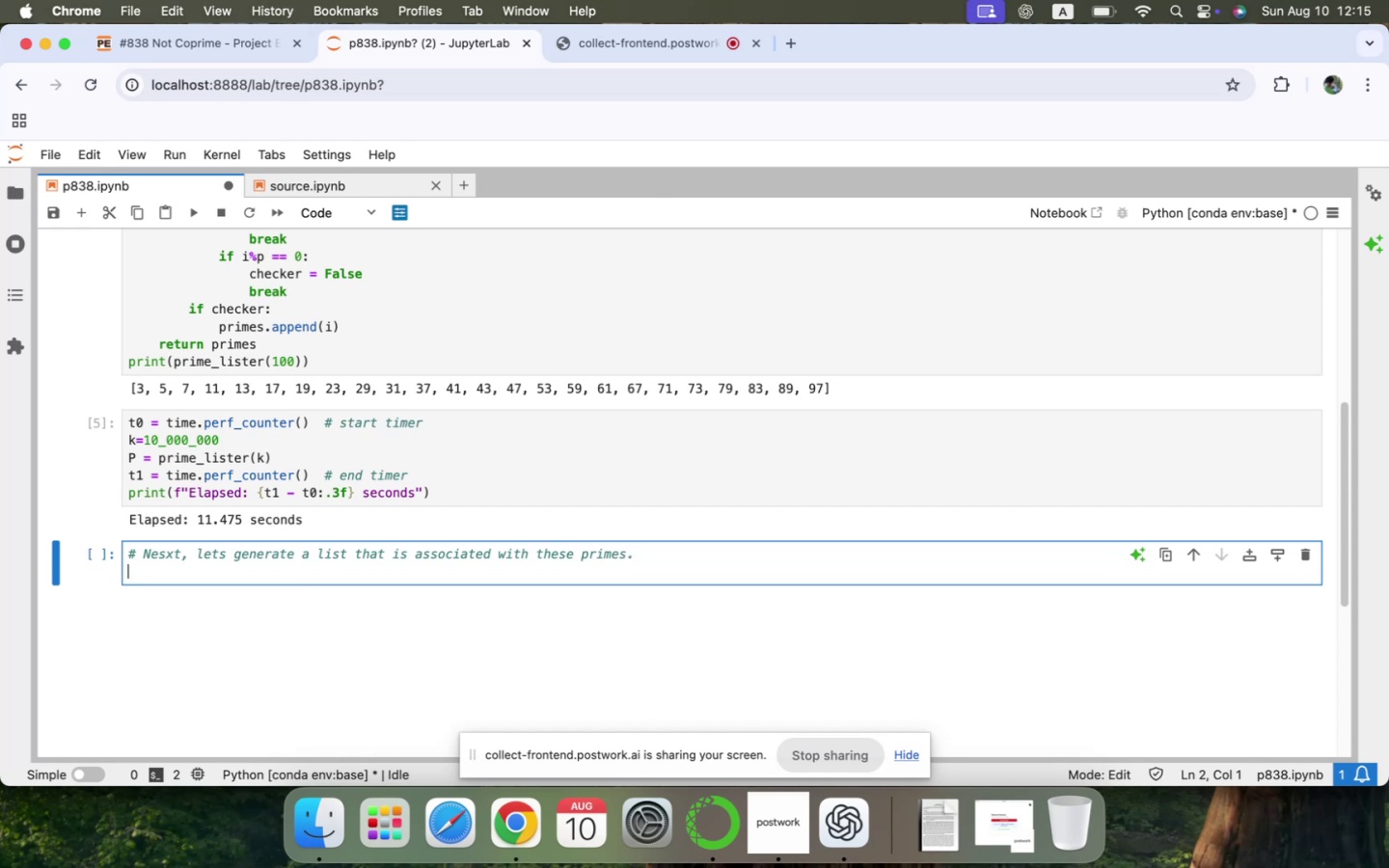 
 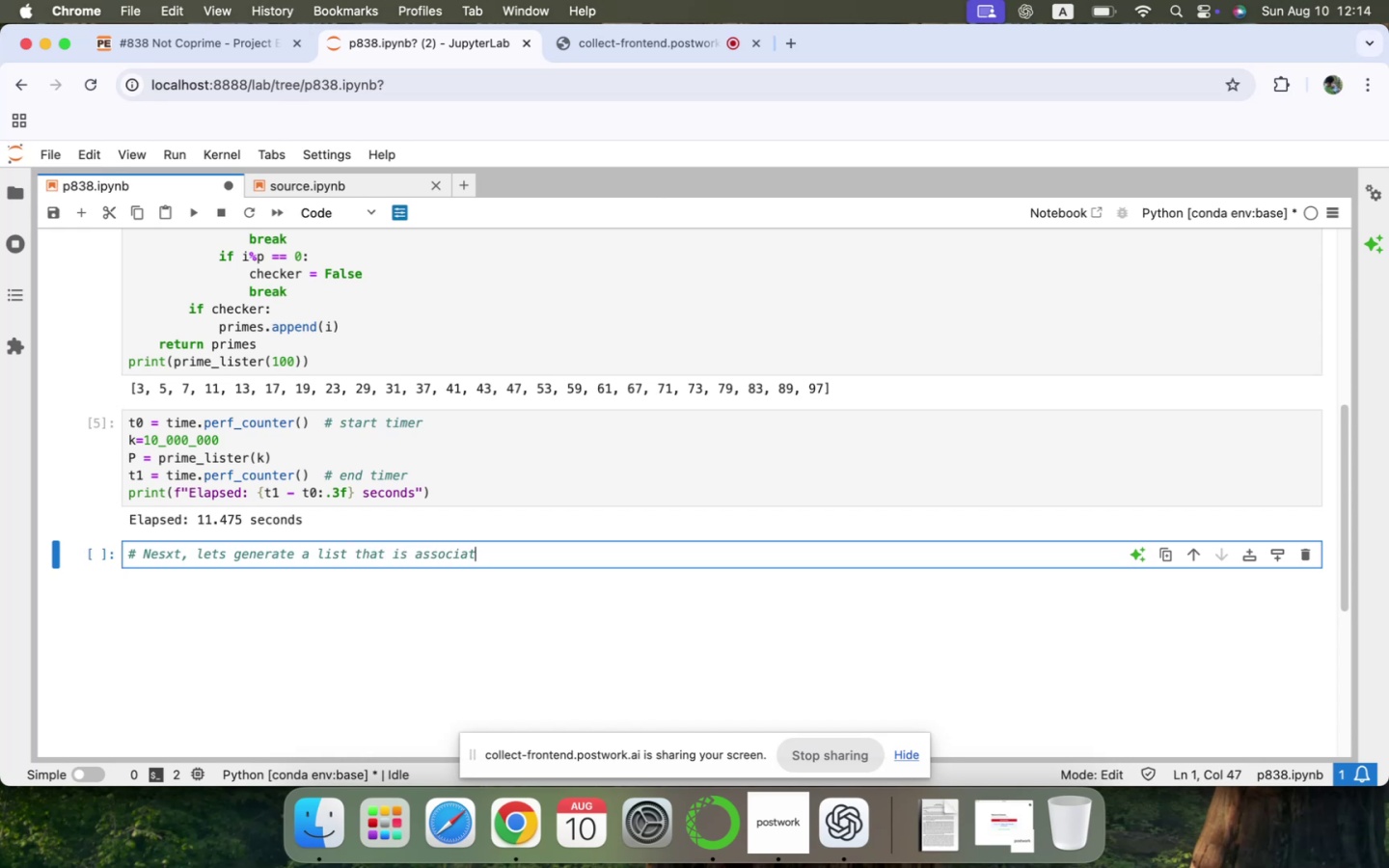 
key(Enter)
 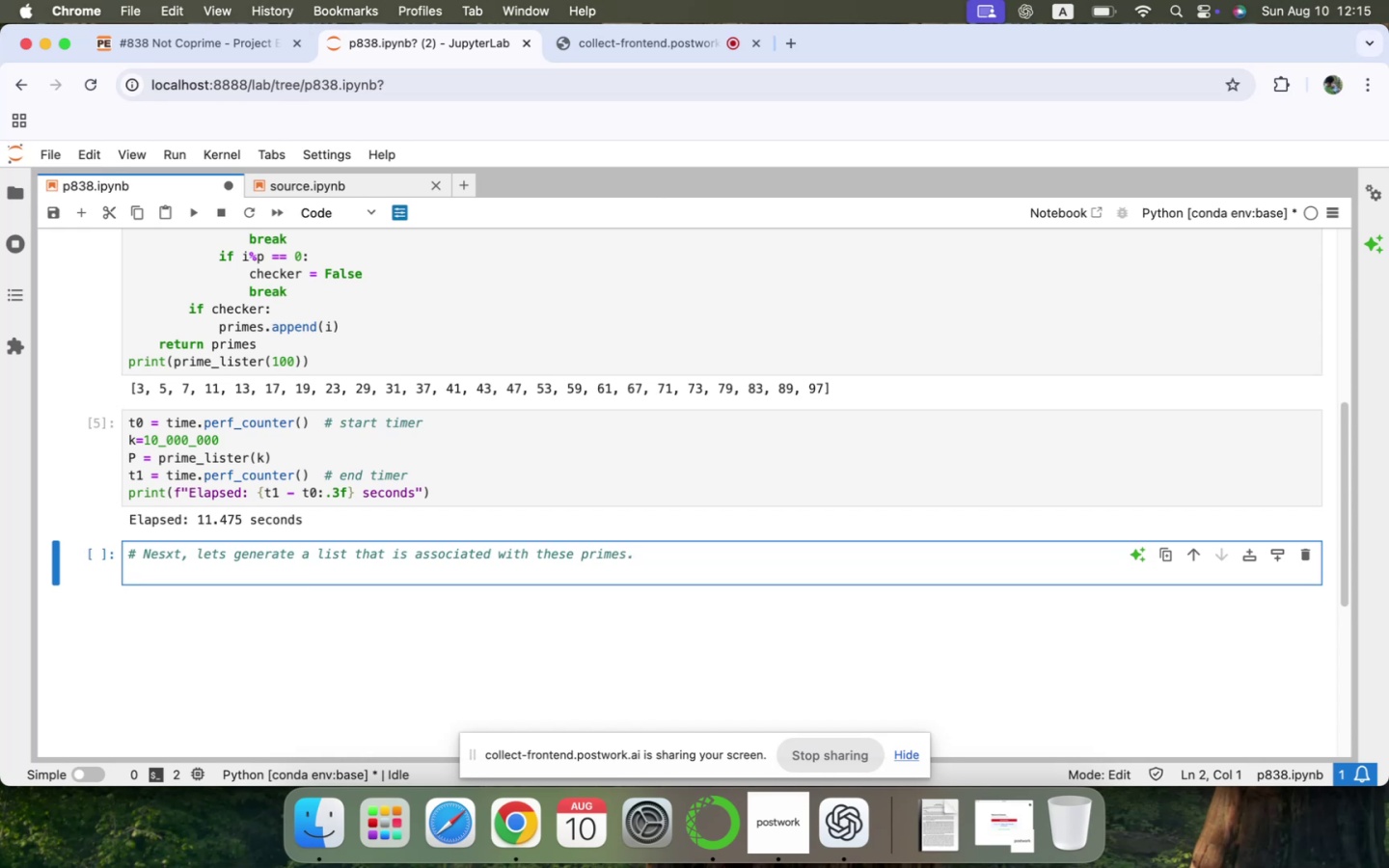 
key(ArrowUp)
 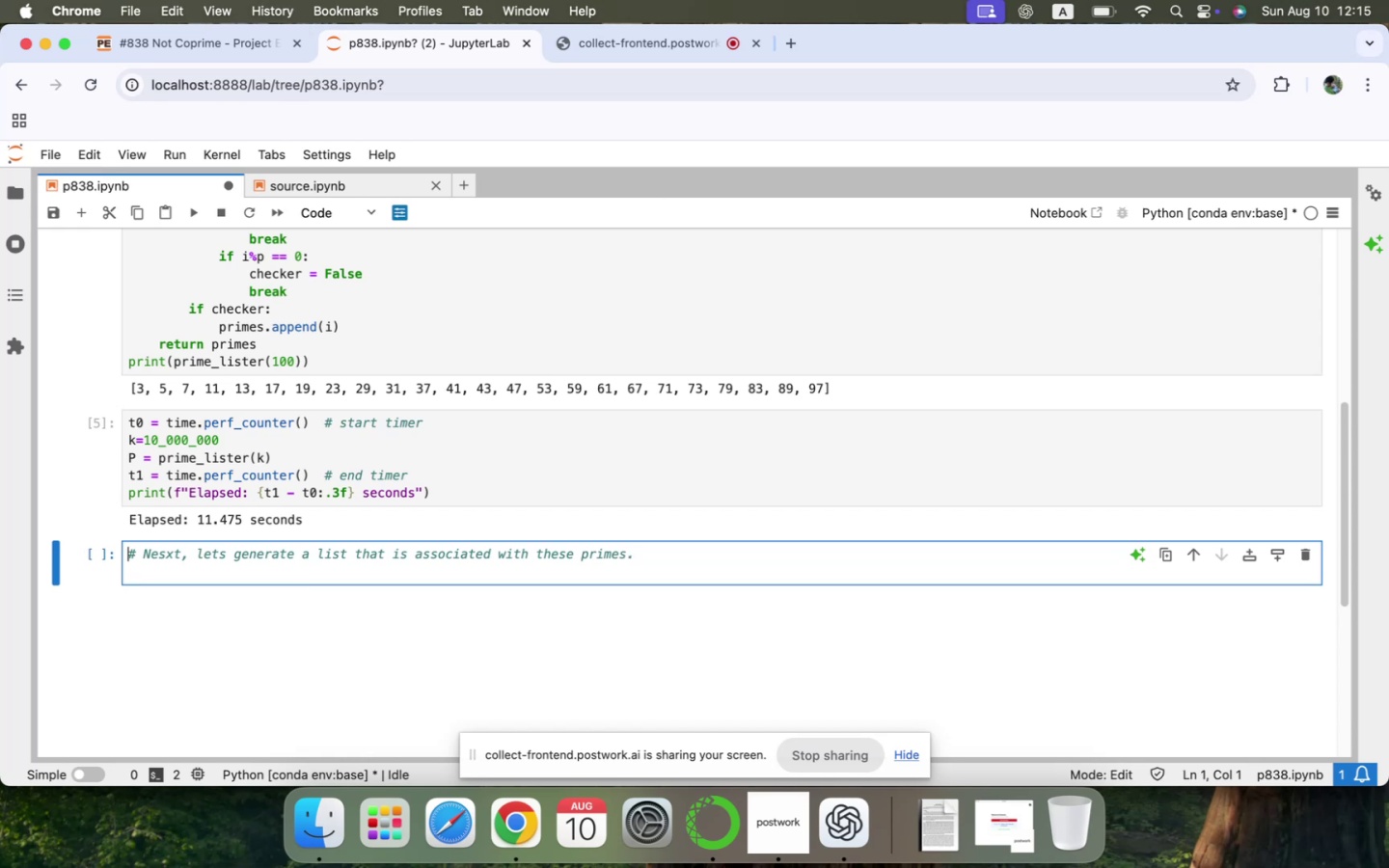 
key(ArrowRight)
 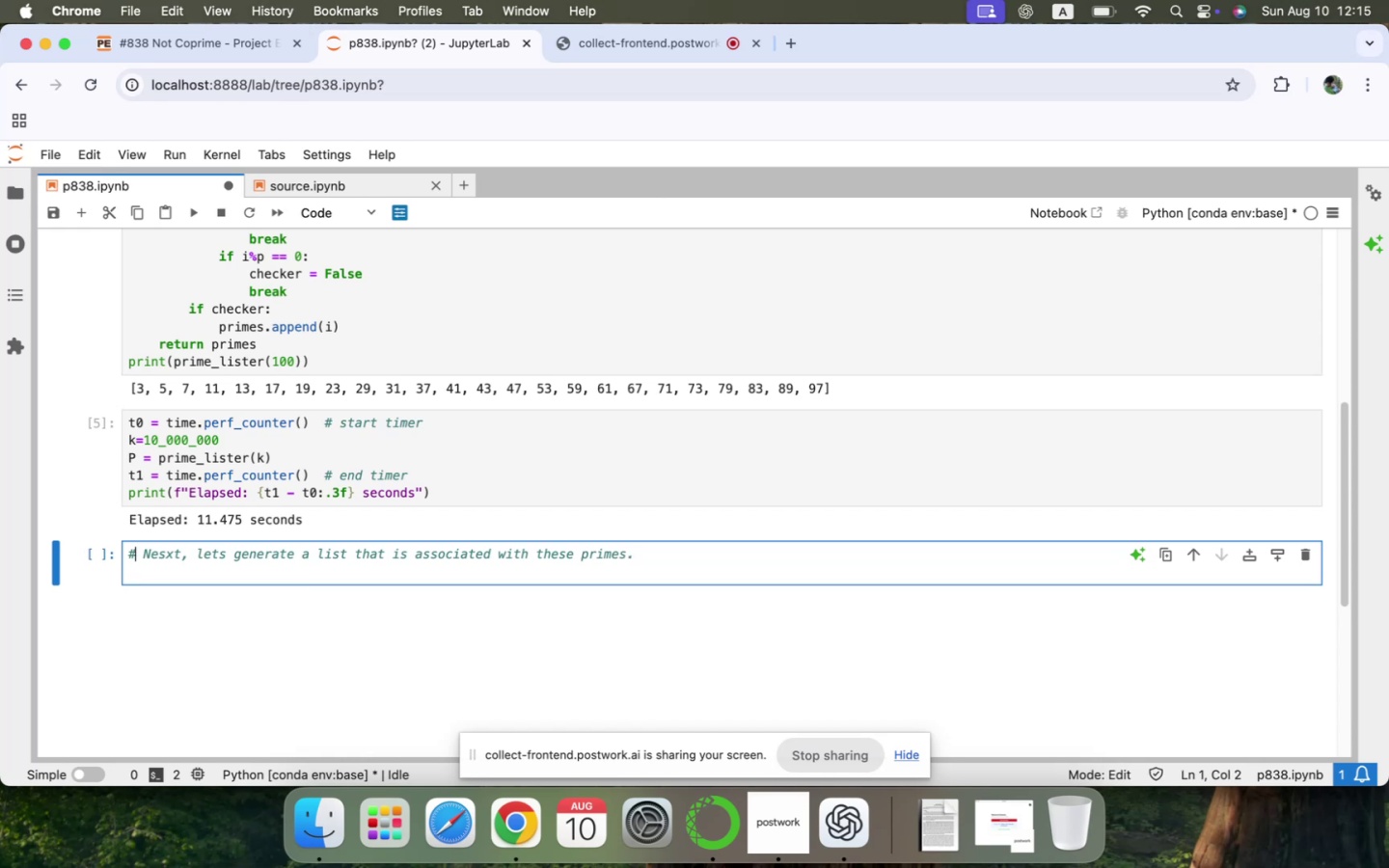 
key(ArrowRight)
 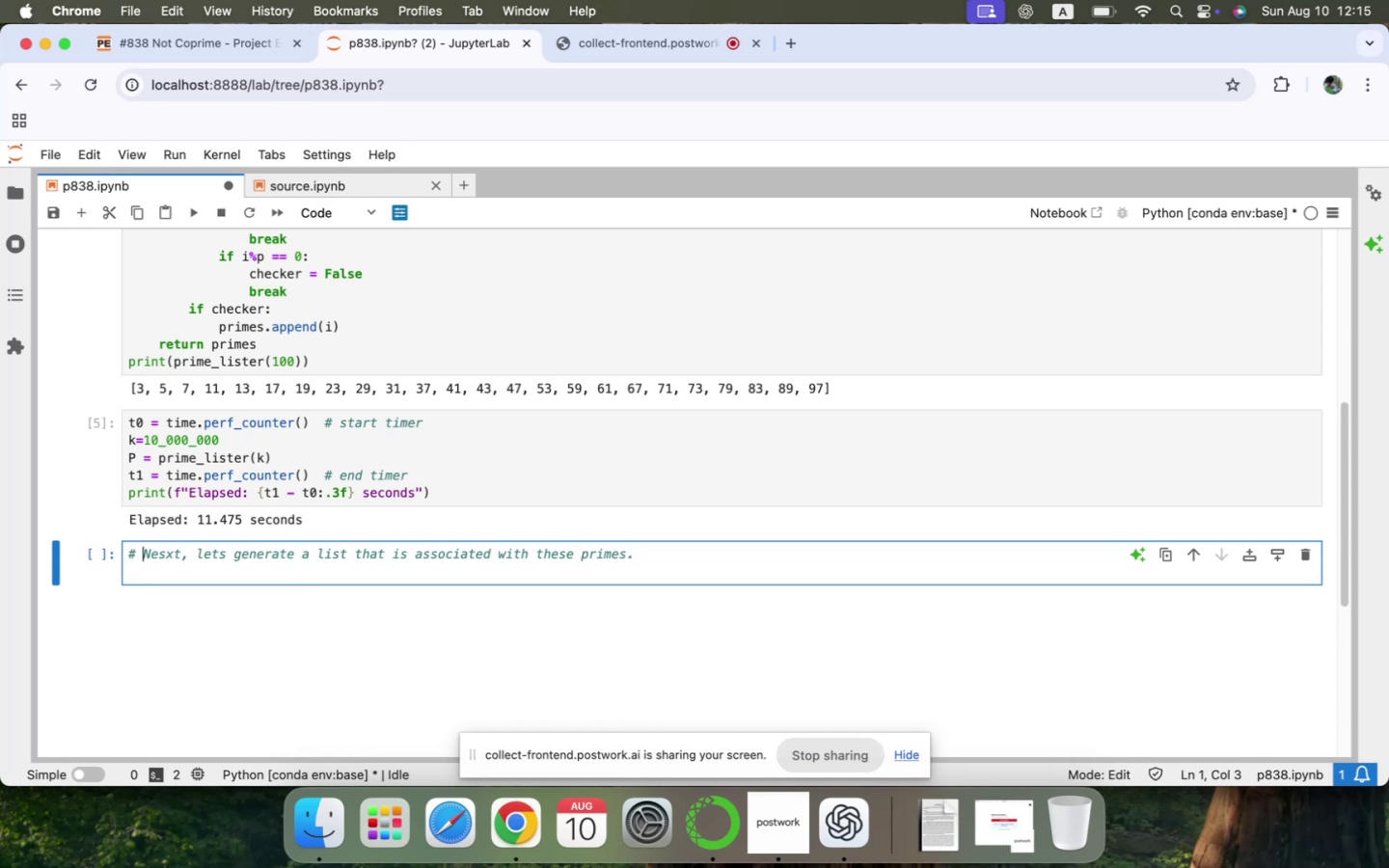 
key(ArrowRight)
 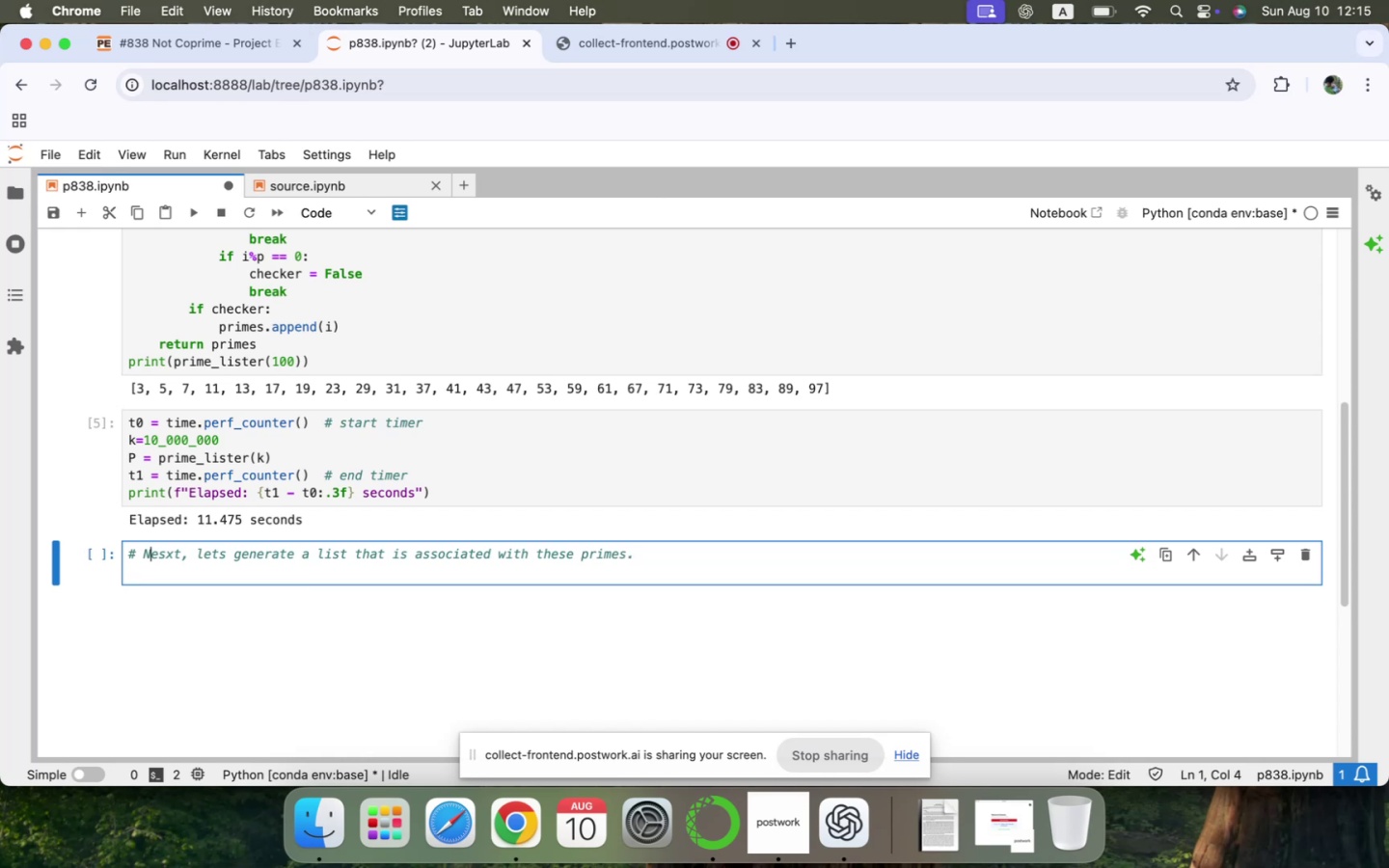 
key(ArrowRight)
 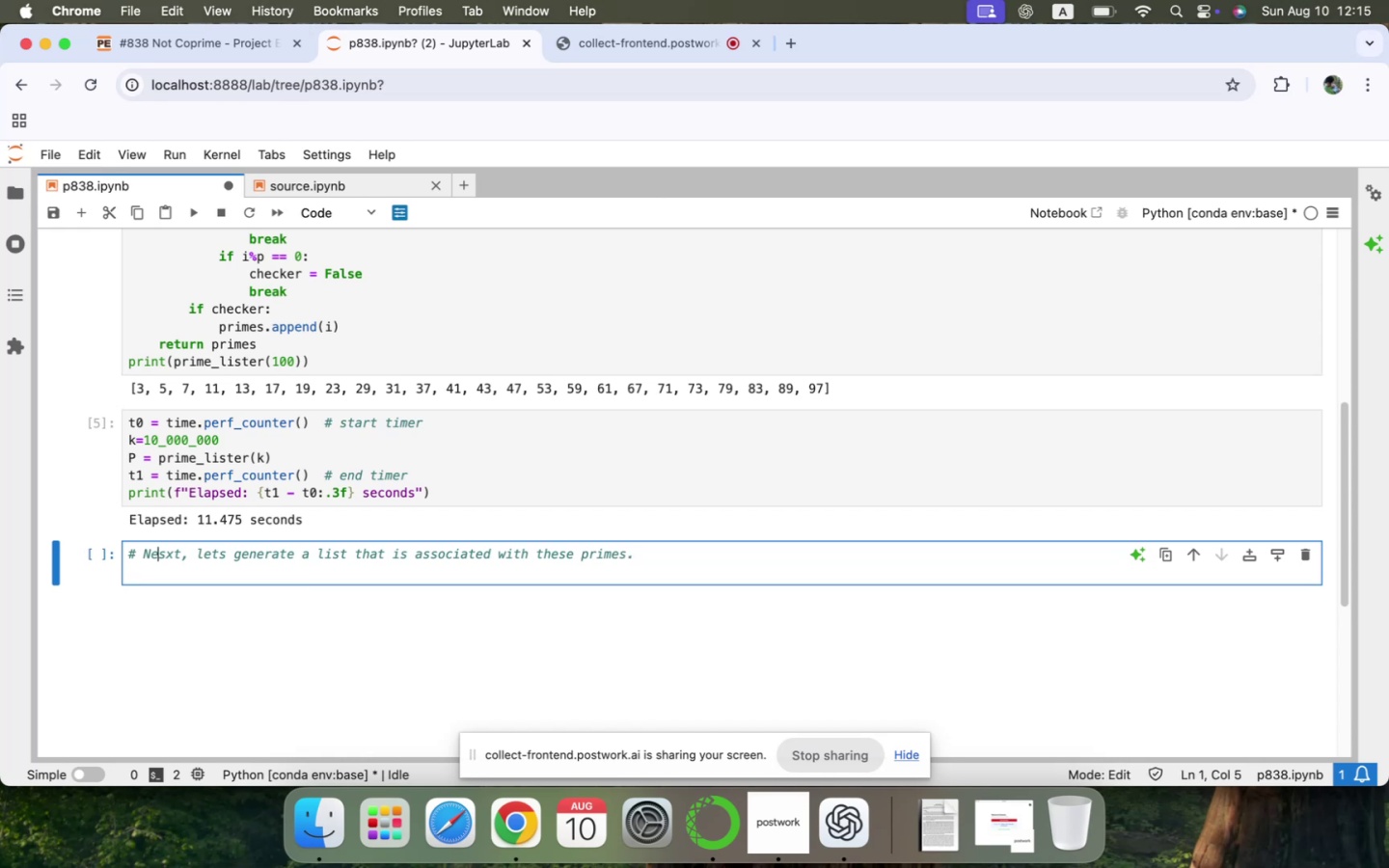 
key(ArrowRight)
 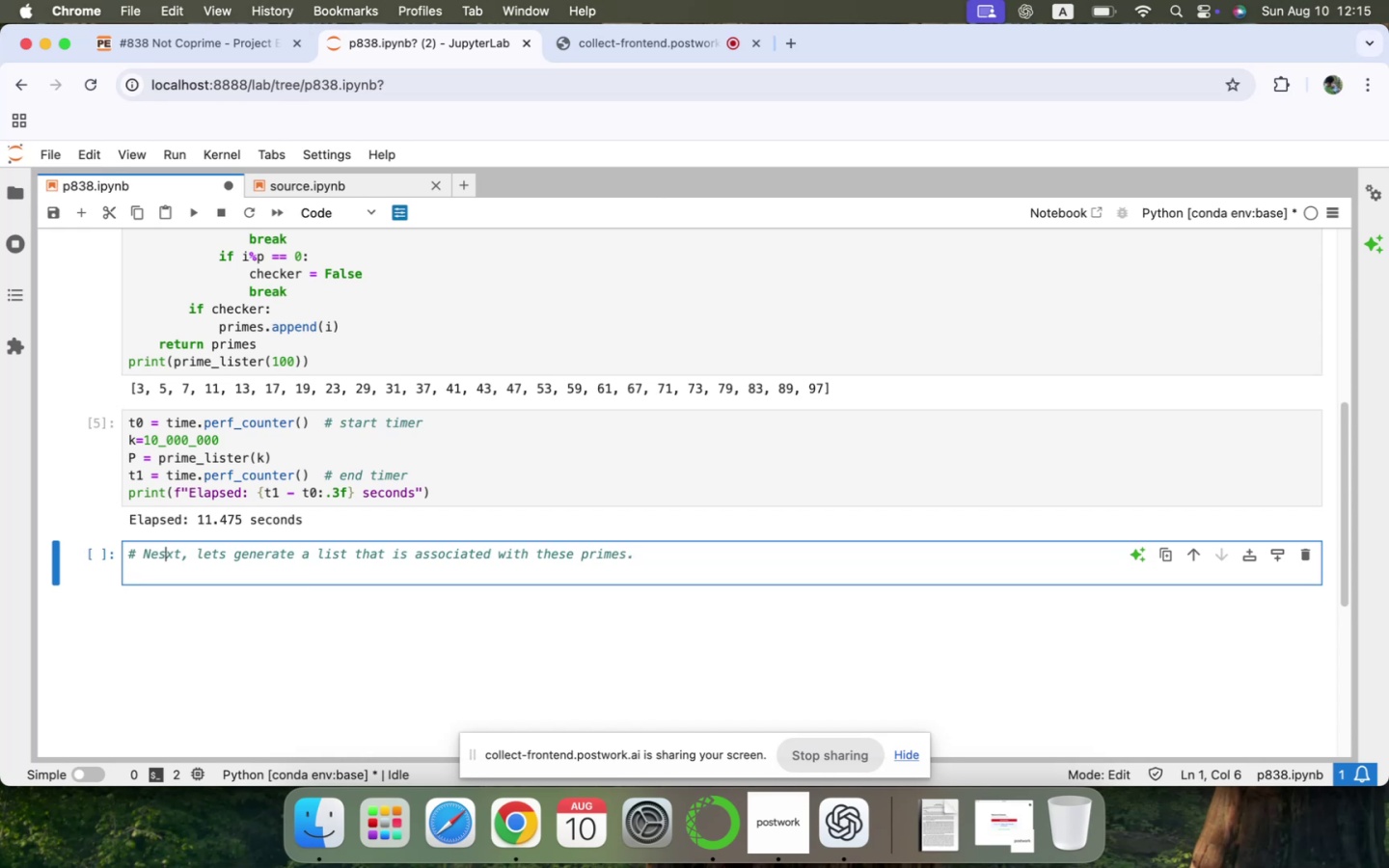 
key(Backspace)
 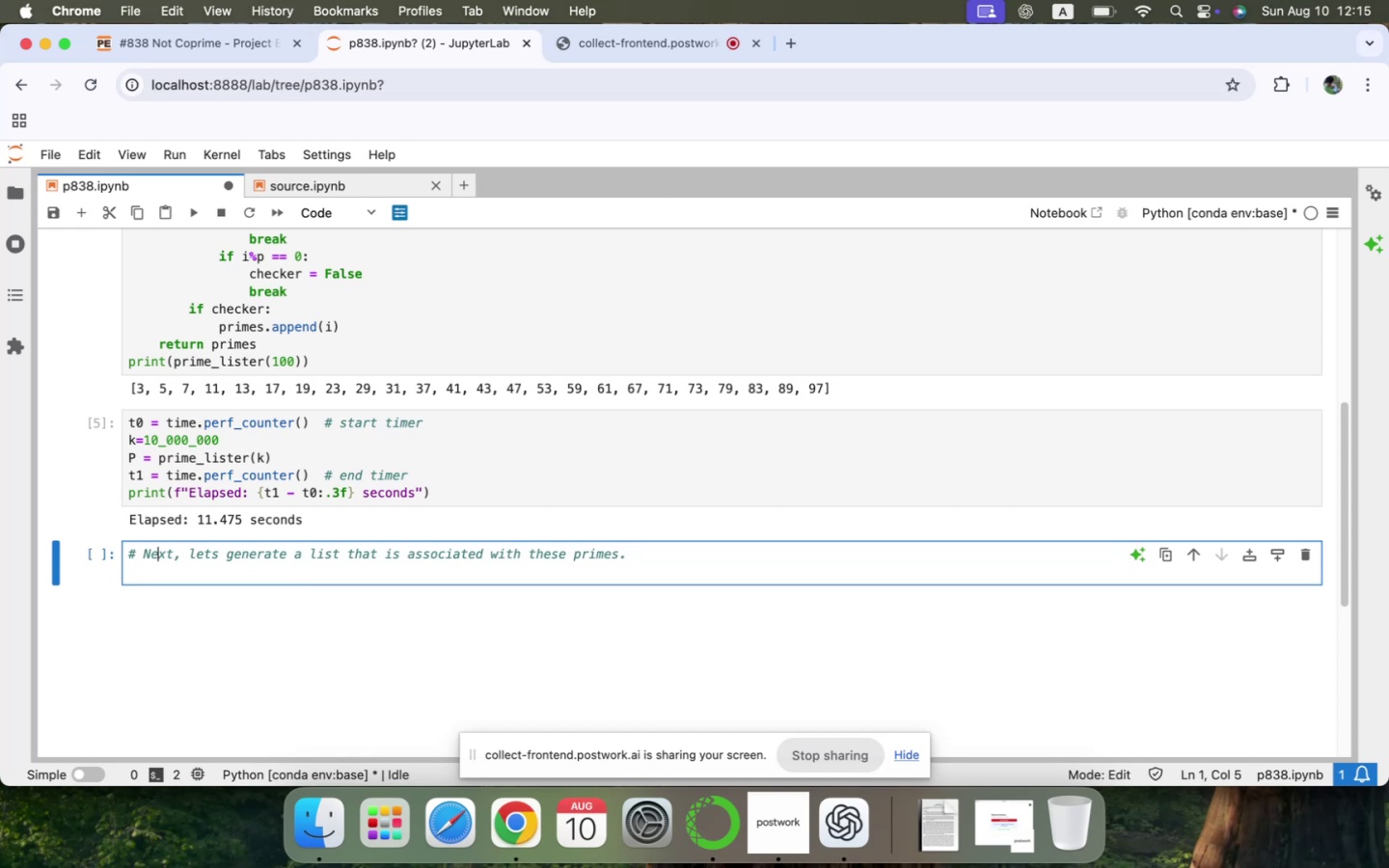 
key(ArrowDown)
 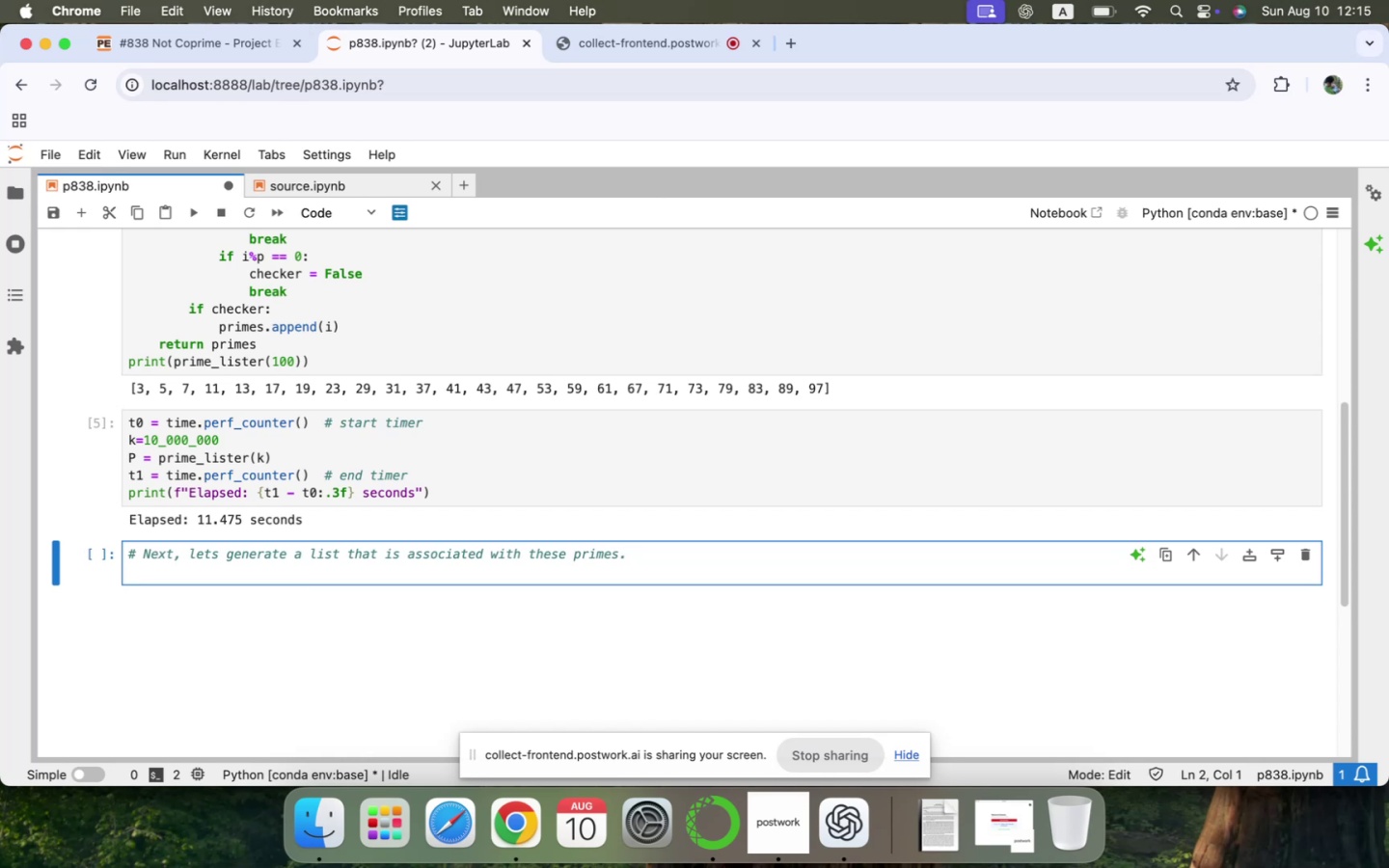 
type($)
key(Backspace)
type(# If i)
key(Backspace)
type(p )
 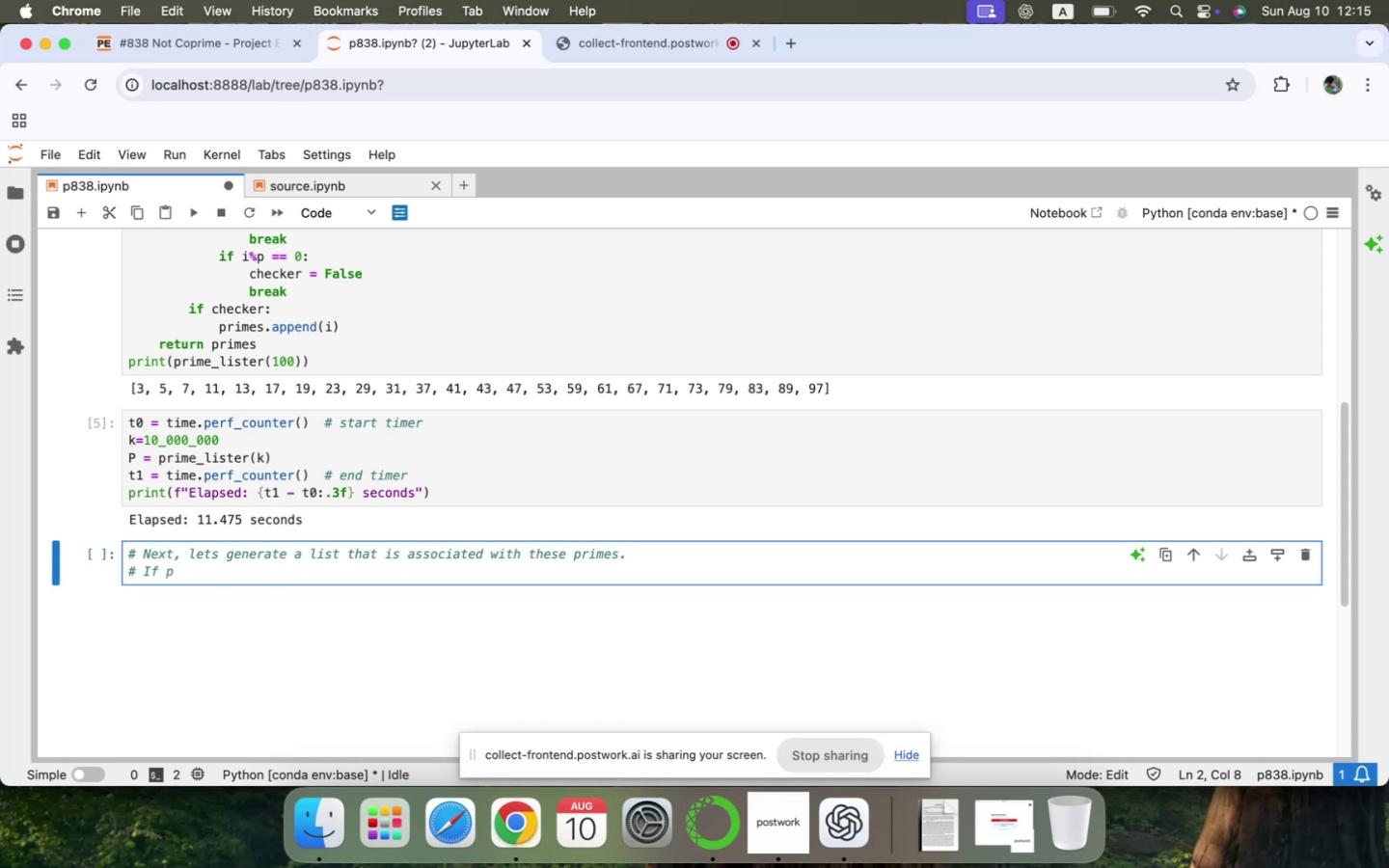 
key(ArrowUp)
 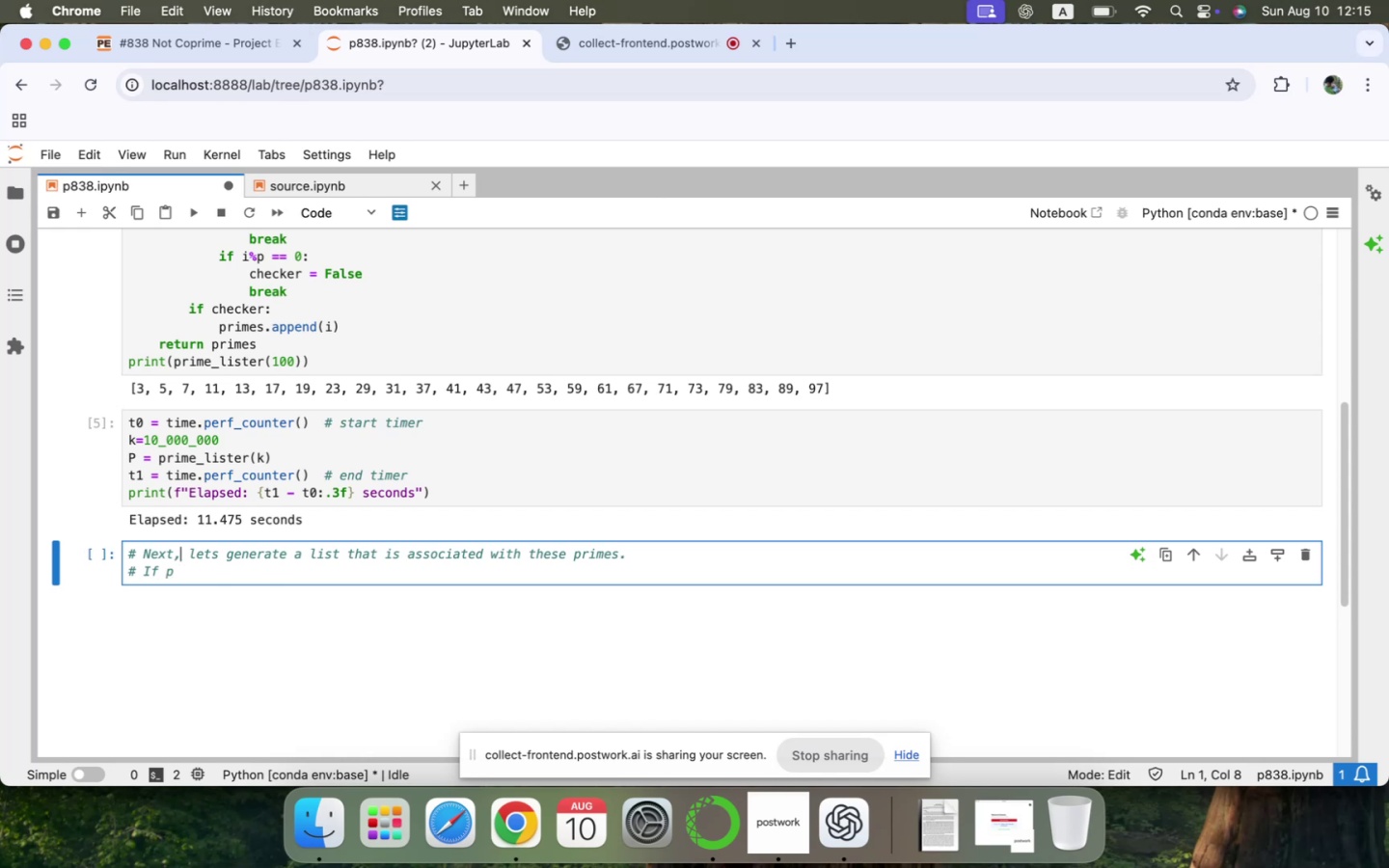 
hold_key(key=ArrowRight, duration=1.5)
 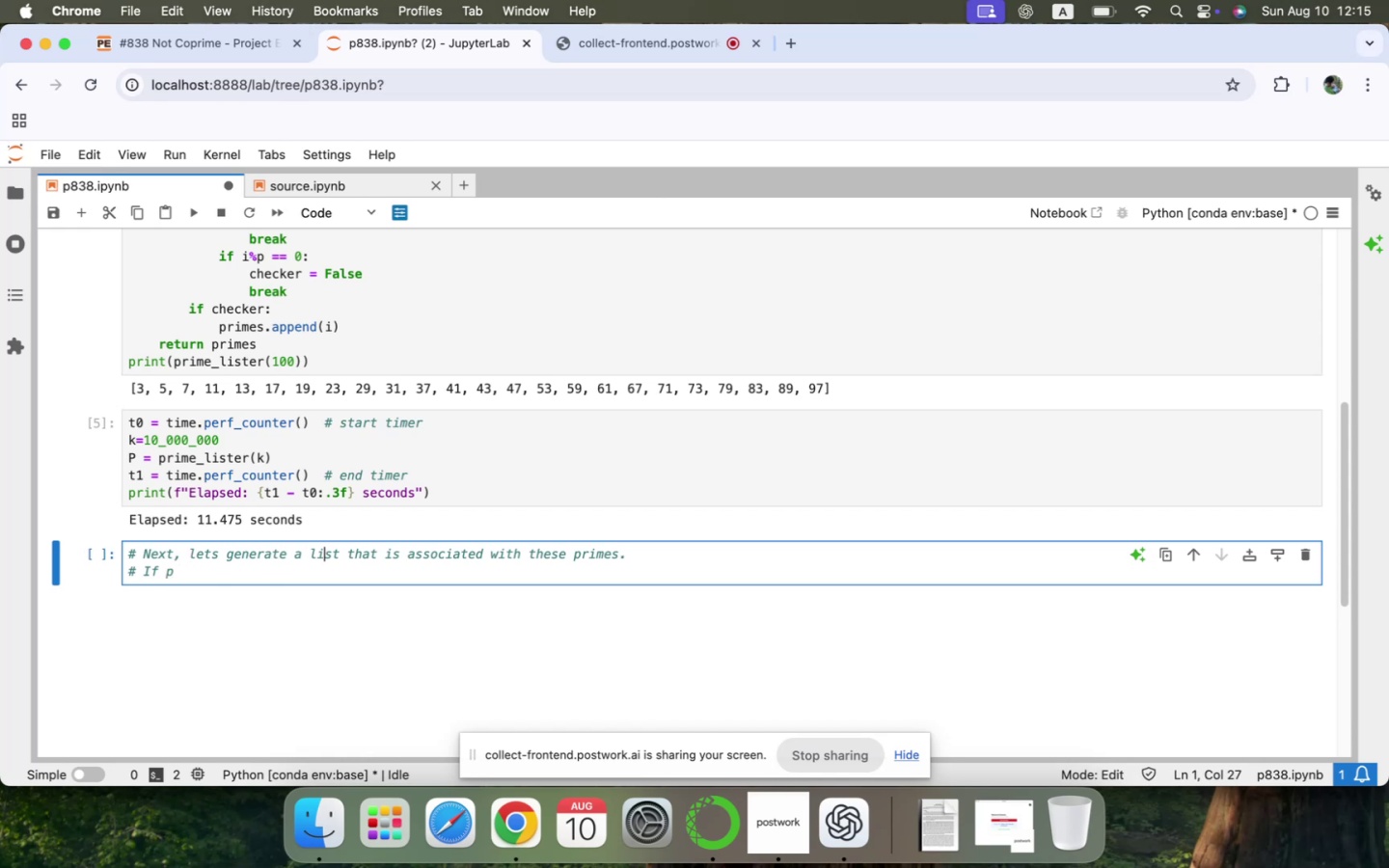 
hold_key(key=ArrowRight, duration=0.59)
 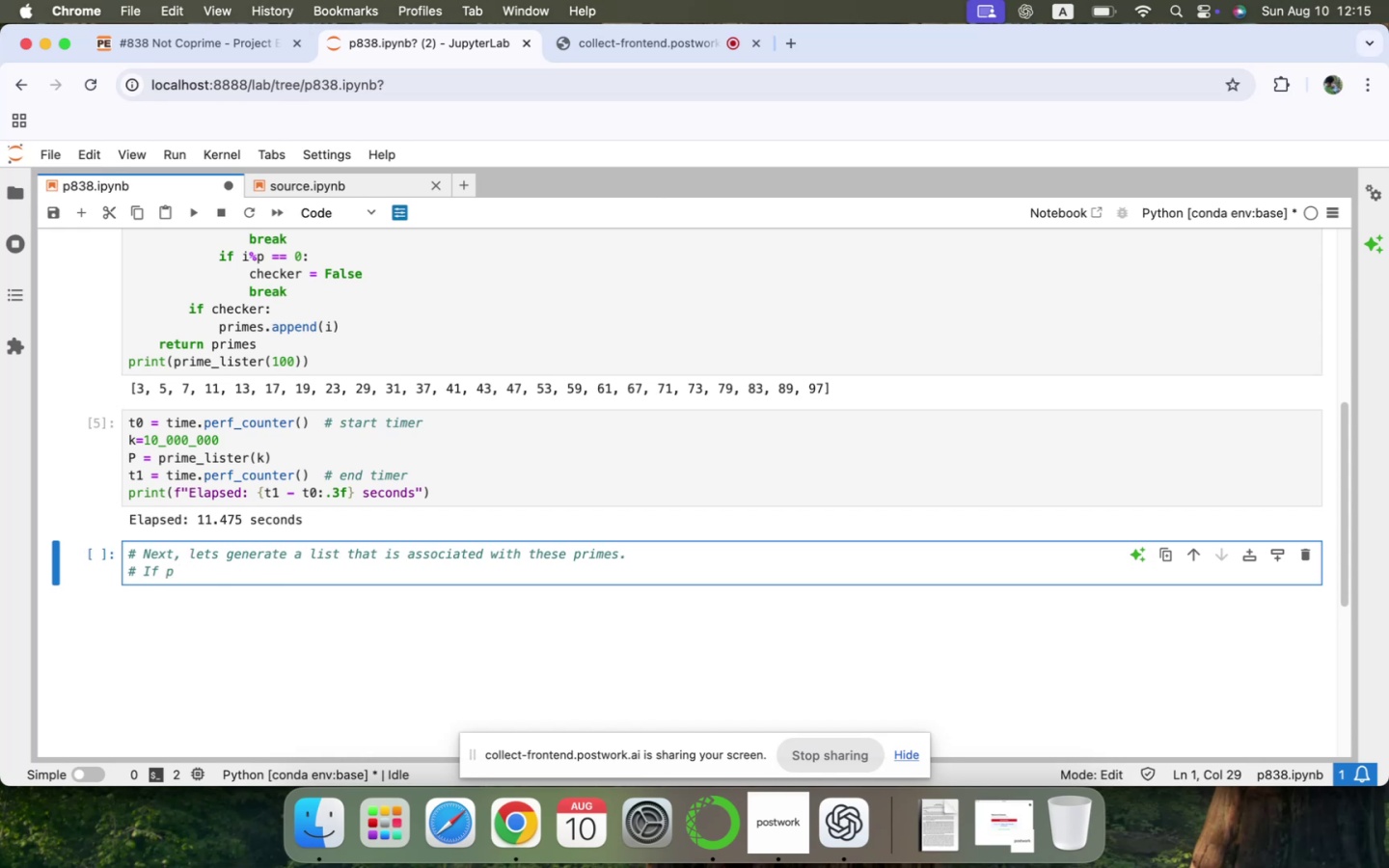 
key(Comma)
 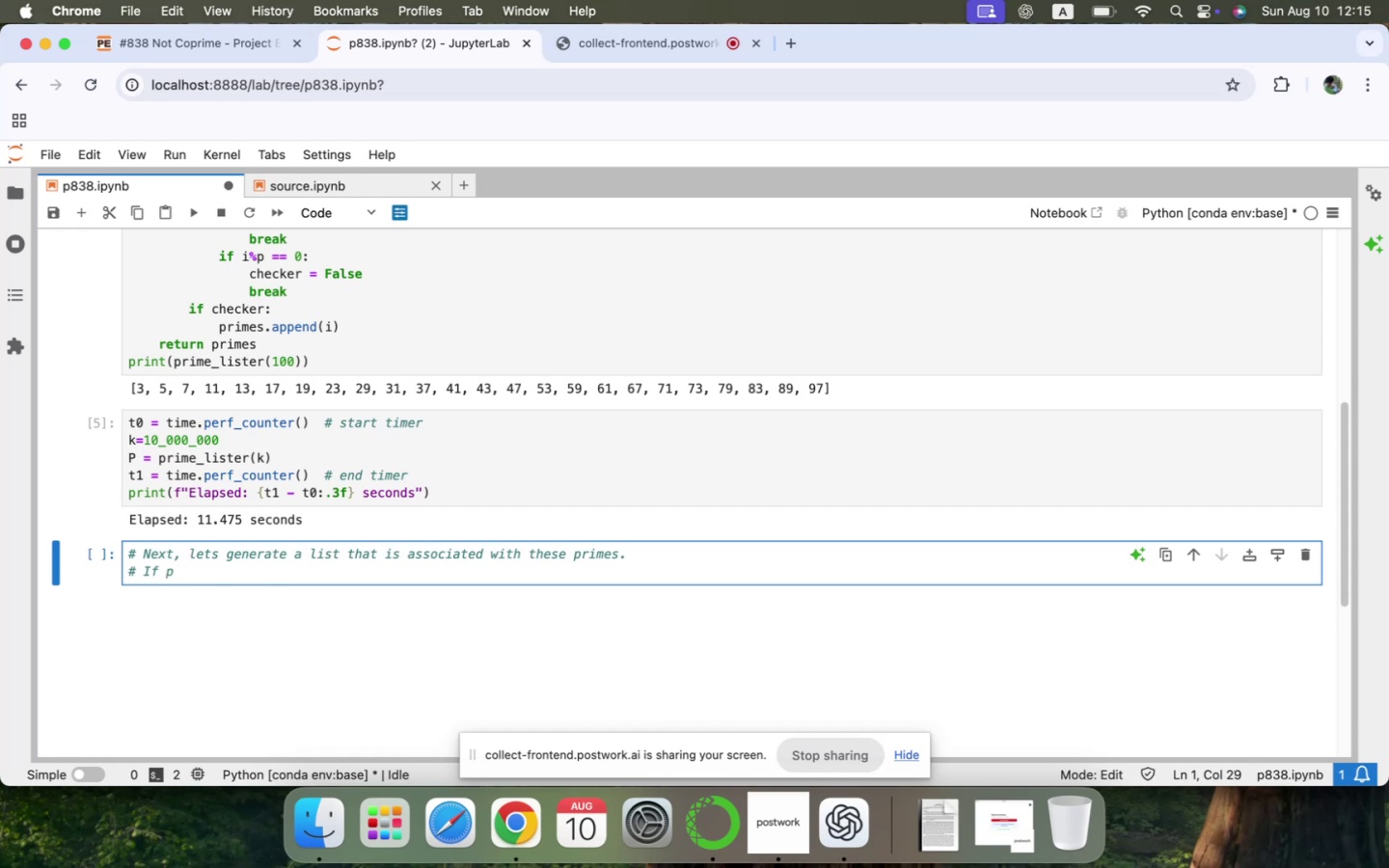 
key(Space)
 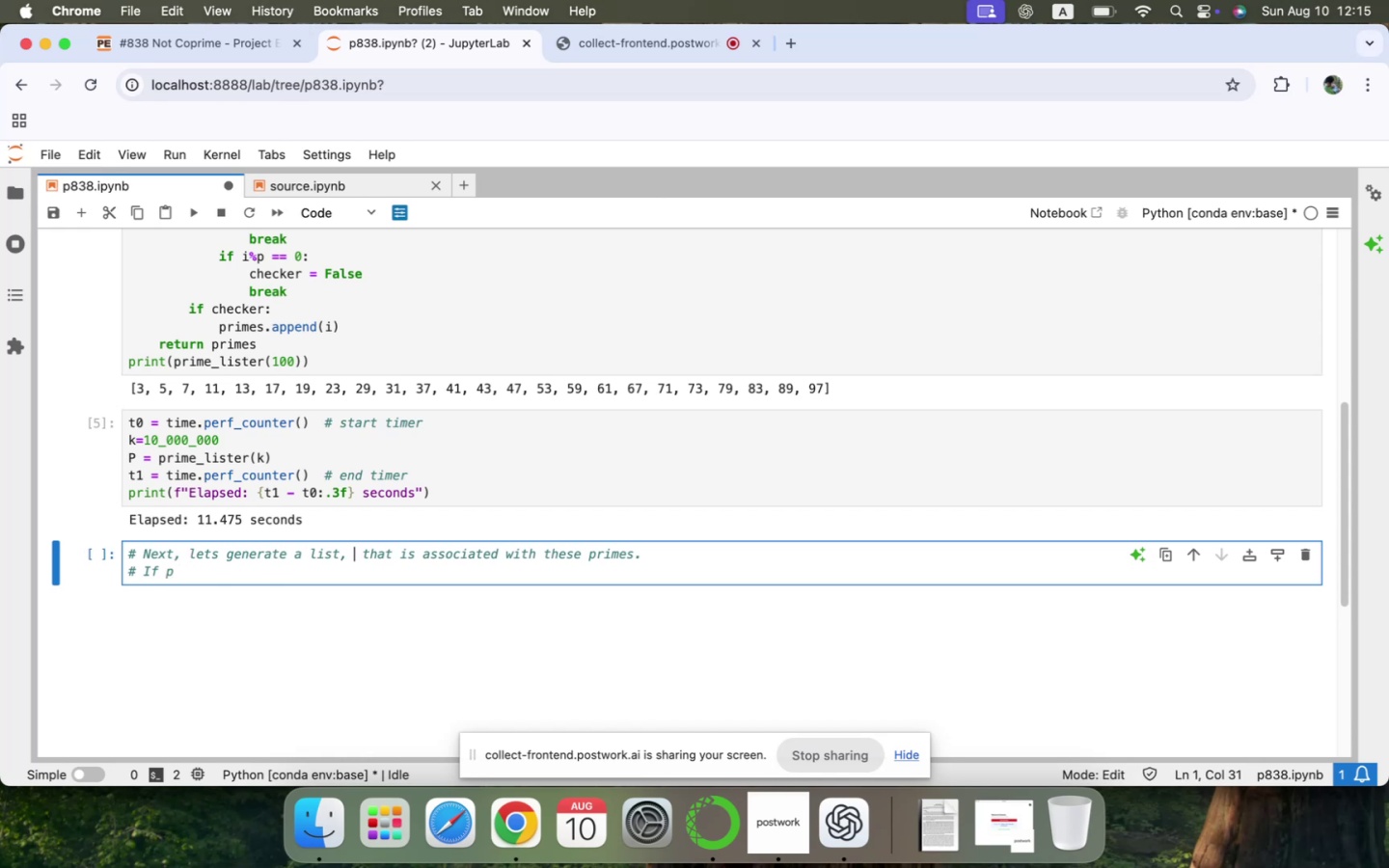 
key(Shift+ShiftLeft)
 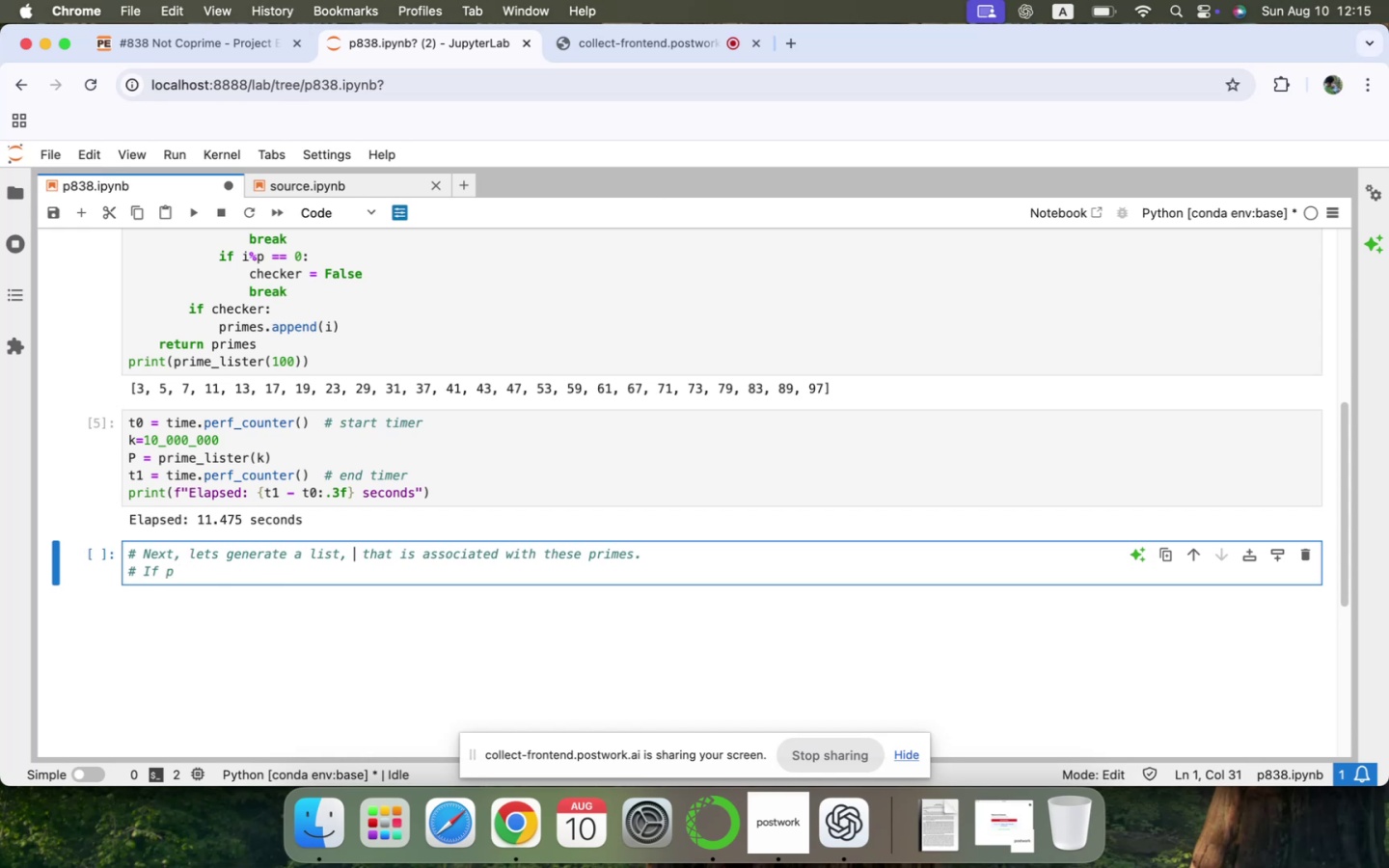 
key(Shift+A)
 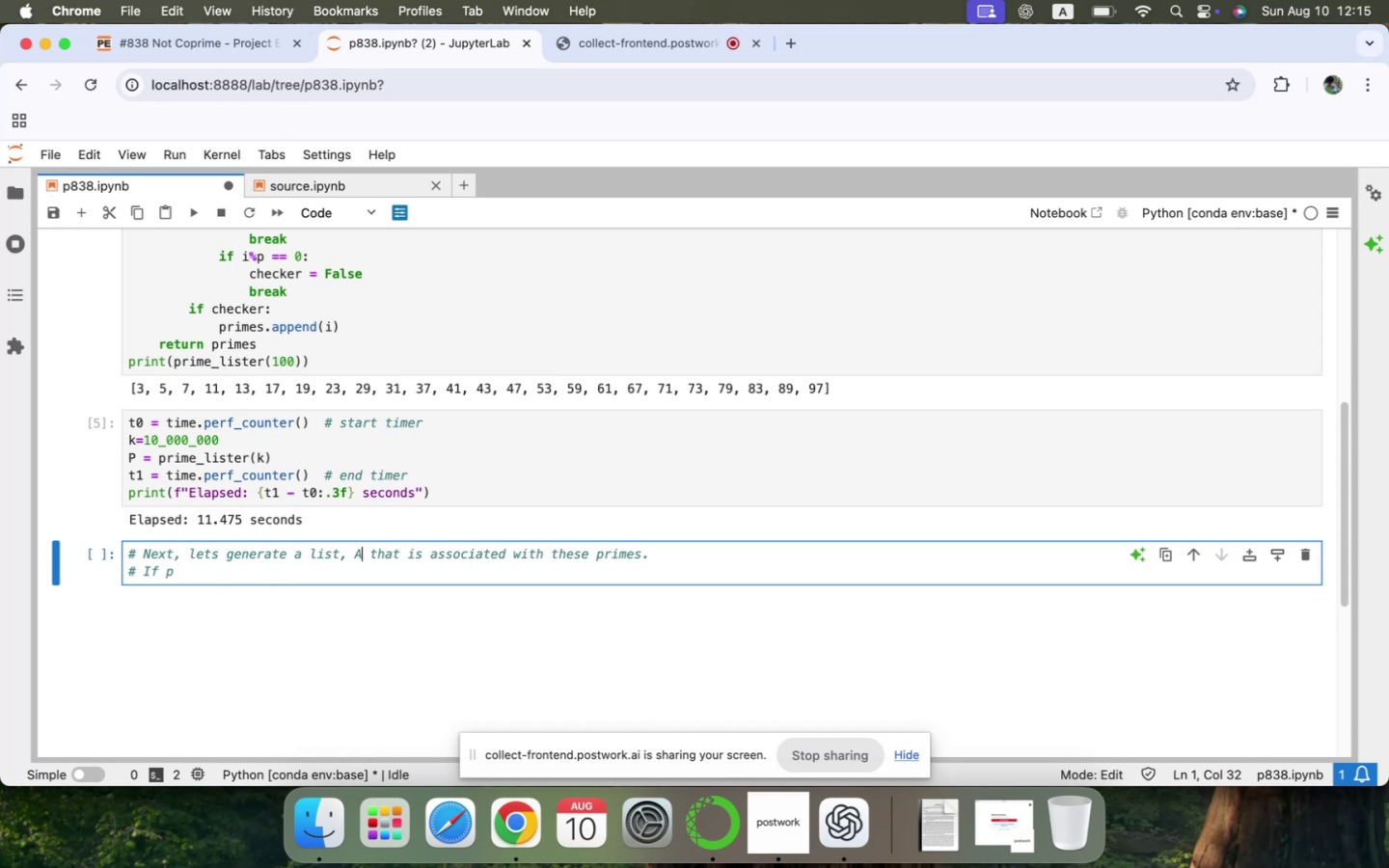 
key(Comma)
 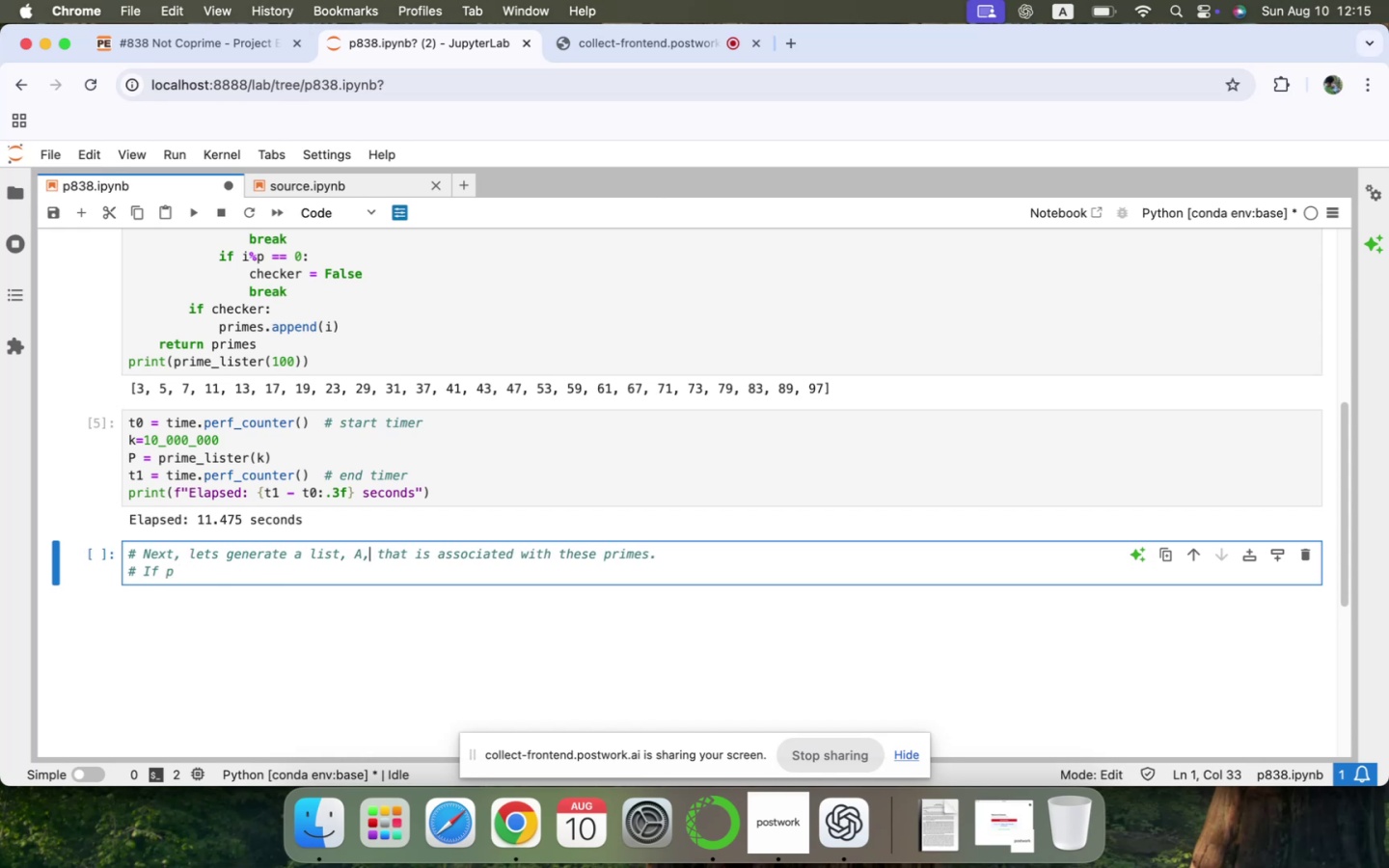 
key(ArrowDown)
 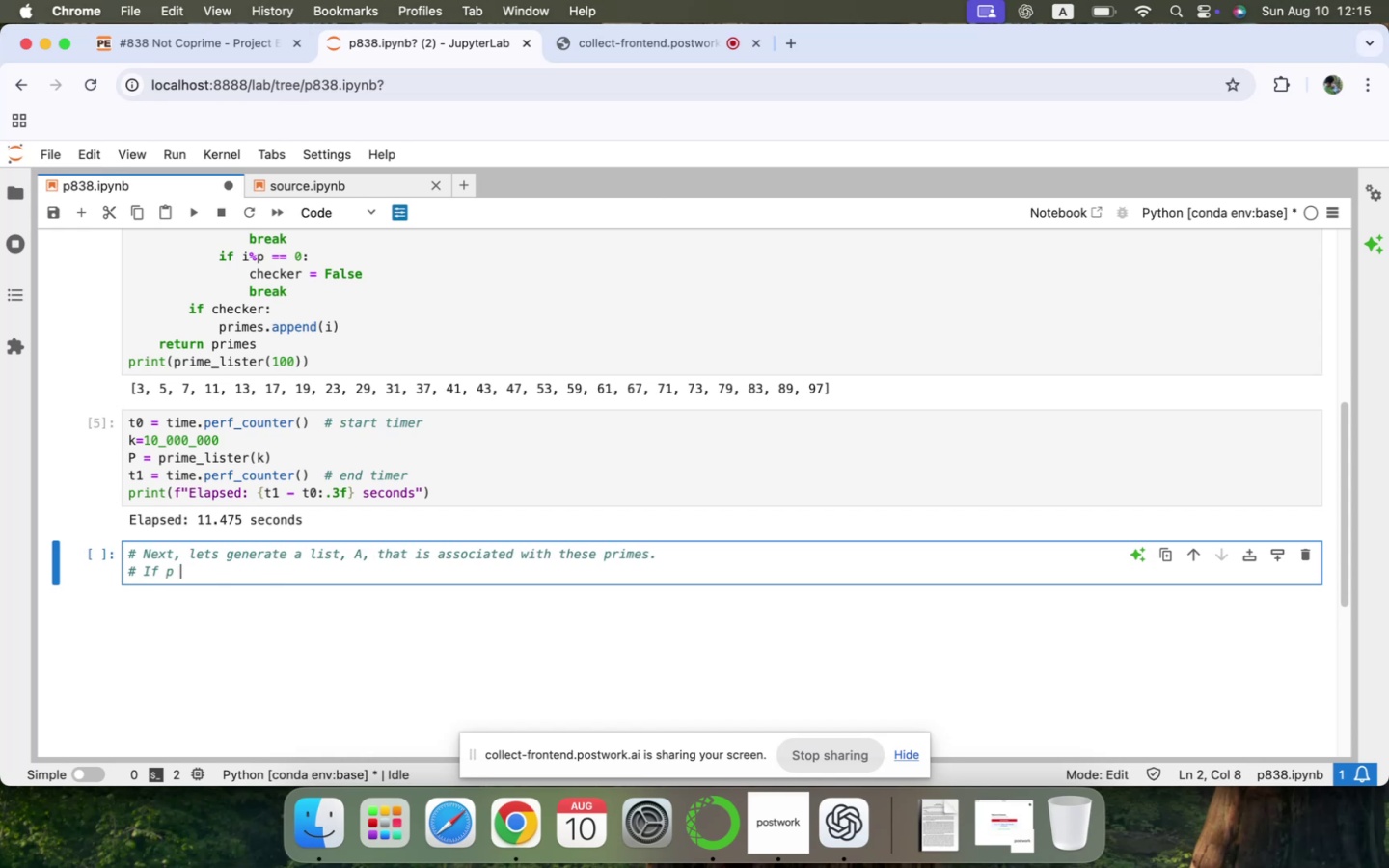 
type(is prime A[p] = 1 and 0 otherwise)
 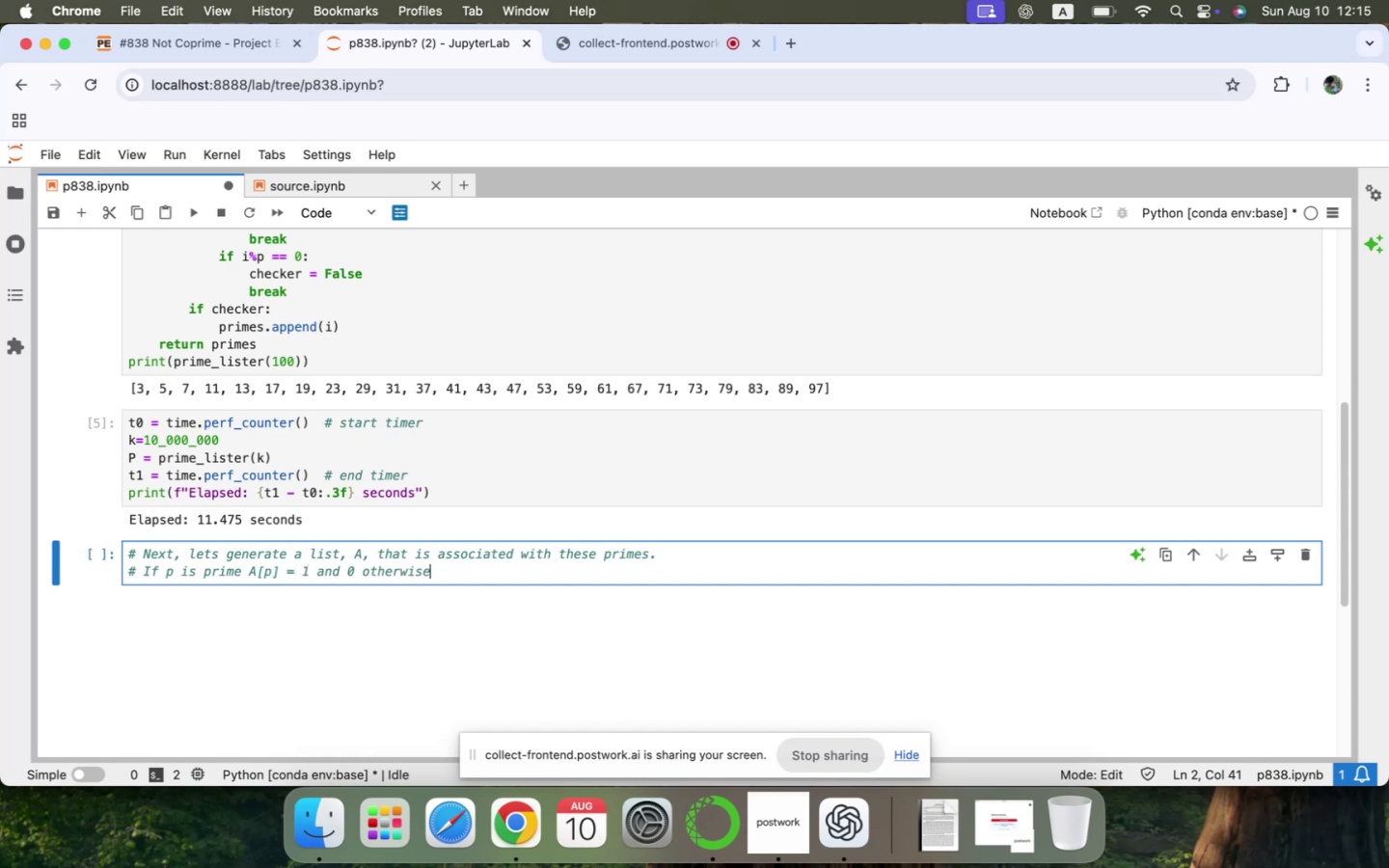 
key(Enter)
 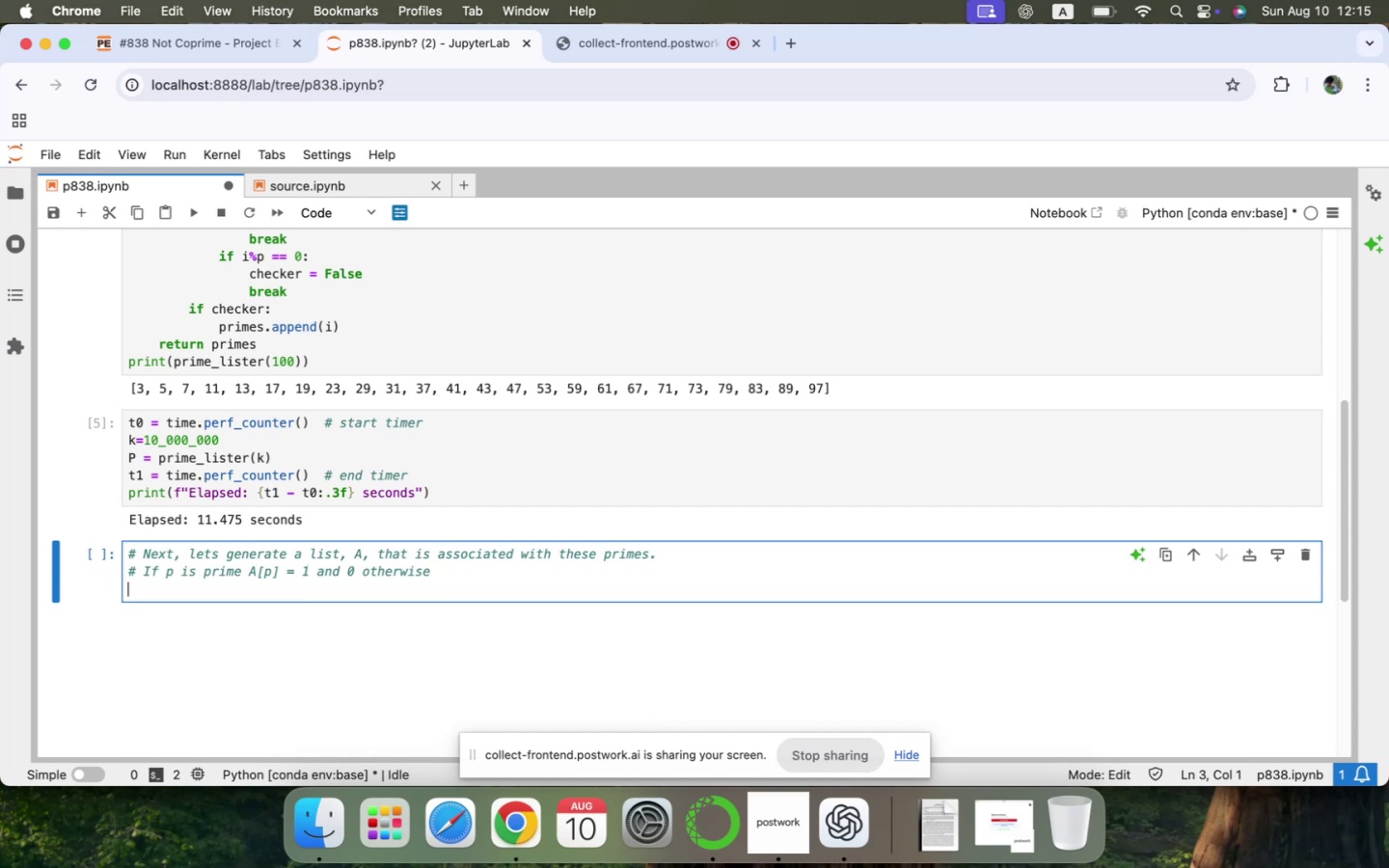 
key(Enter)
 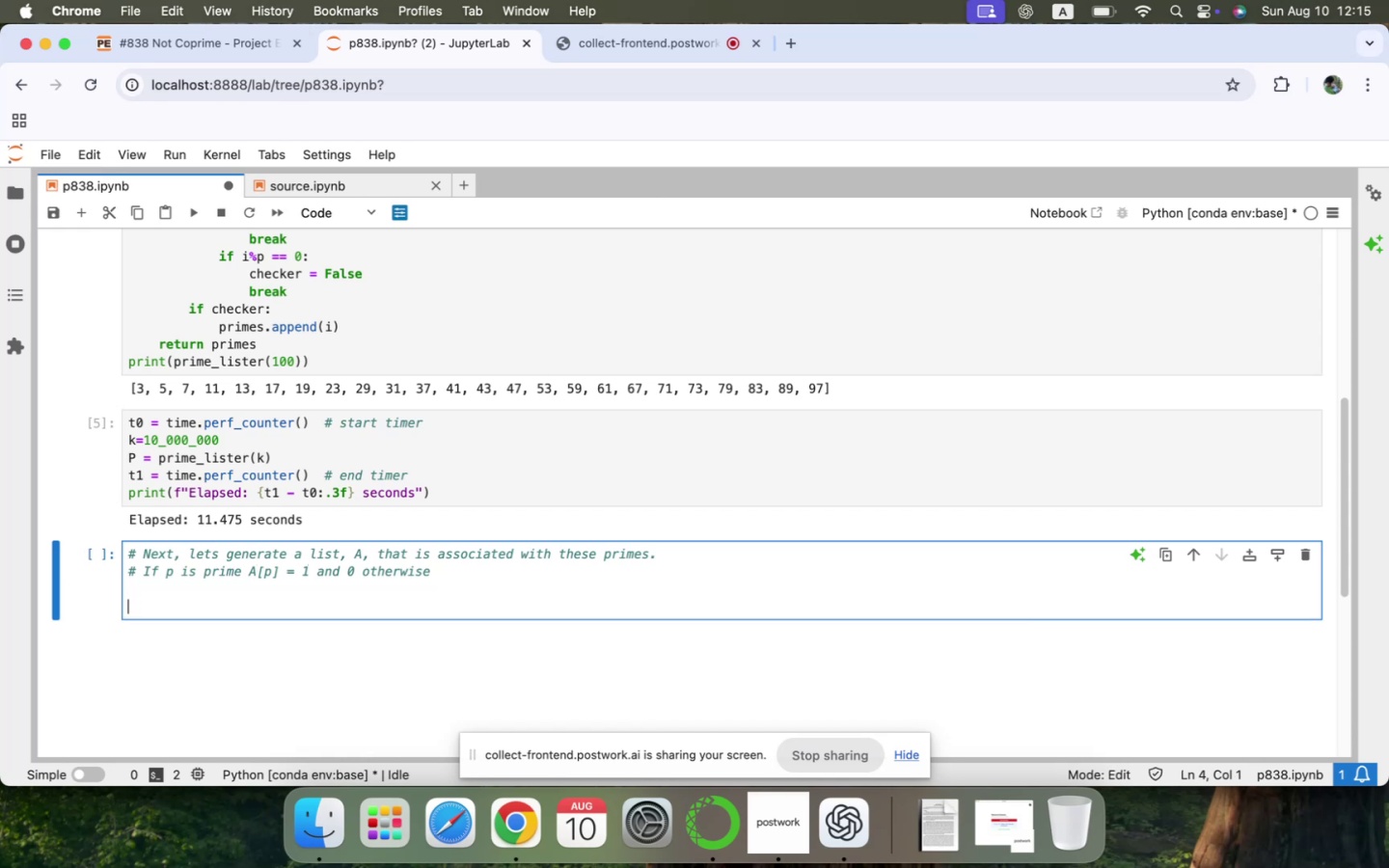 
key(Shift+A)
 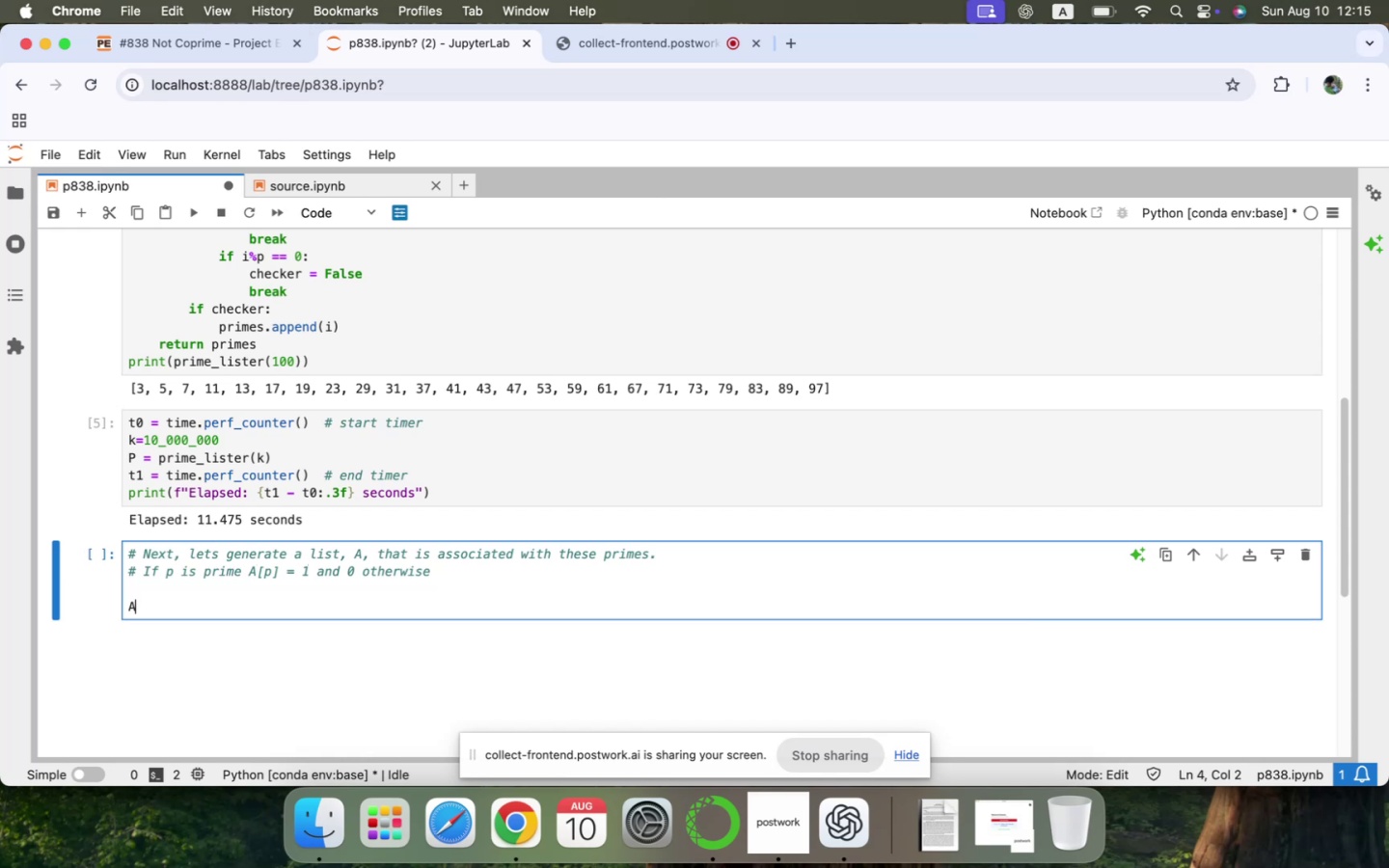 
key(Space)
 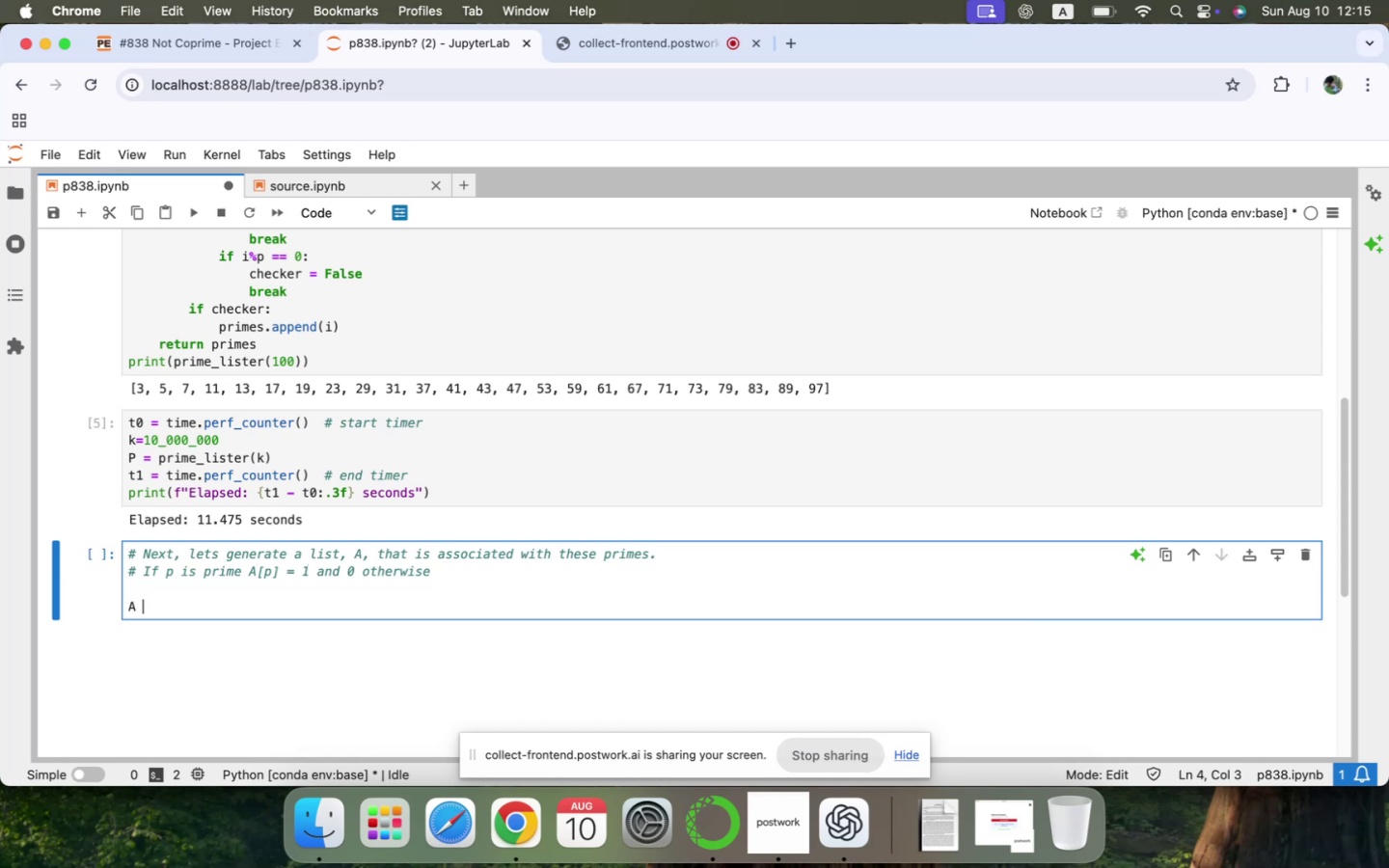 
key(Equal)
 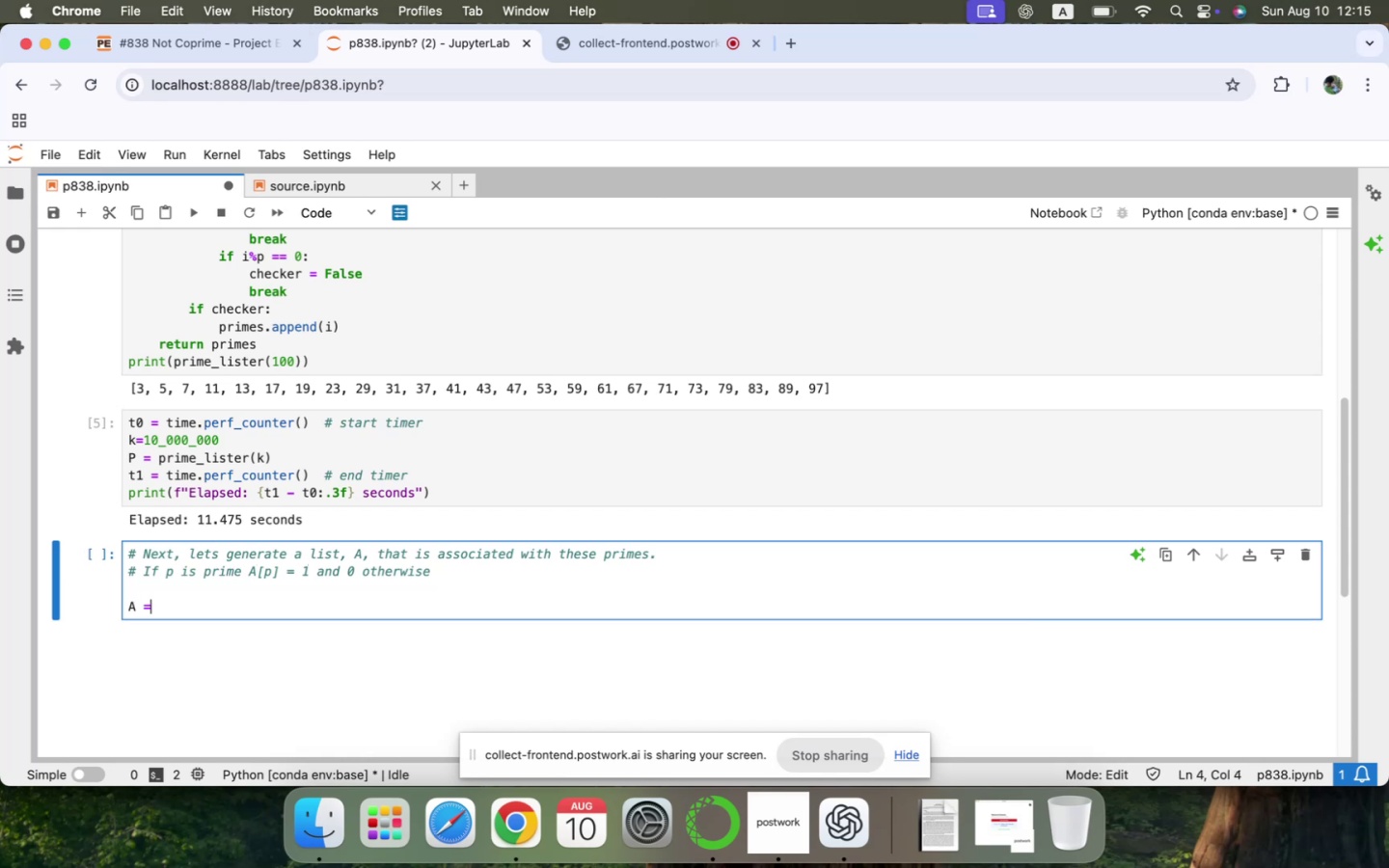 
key(Space)
 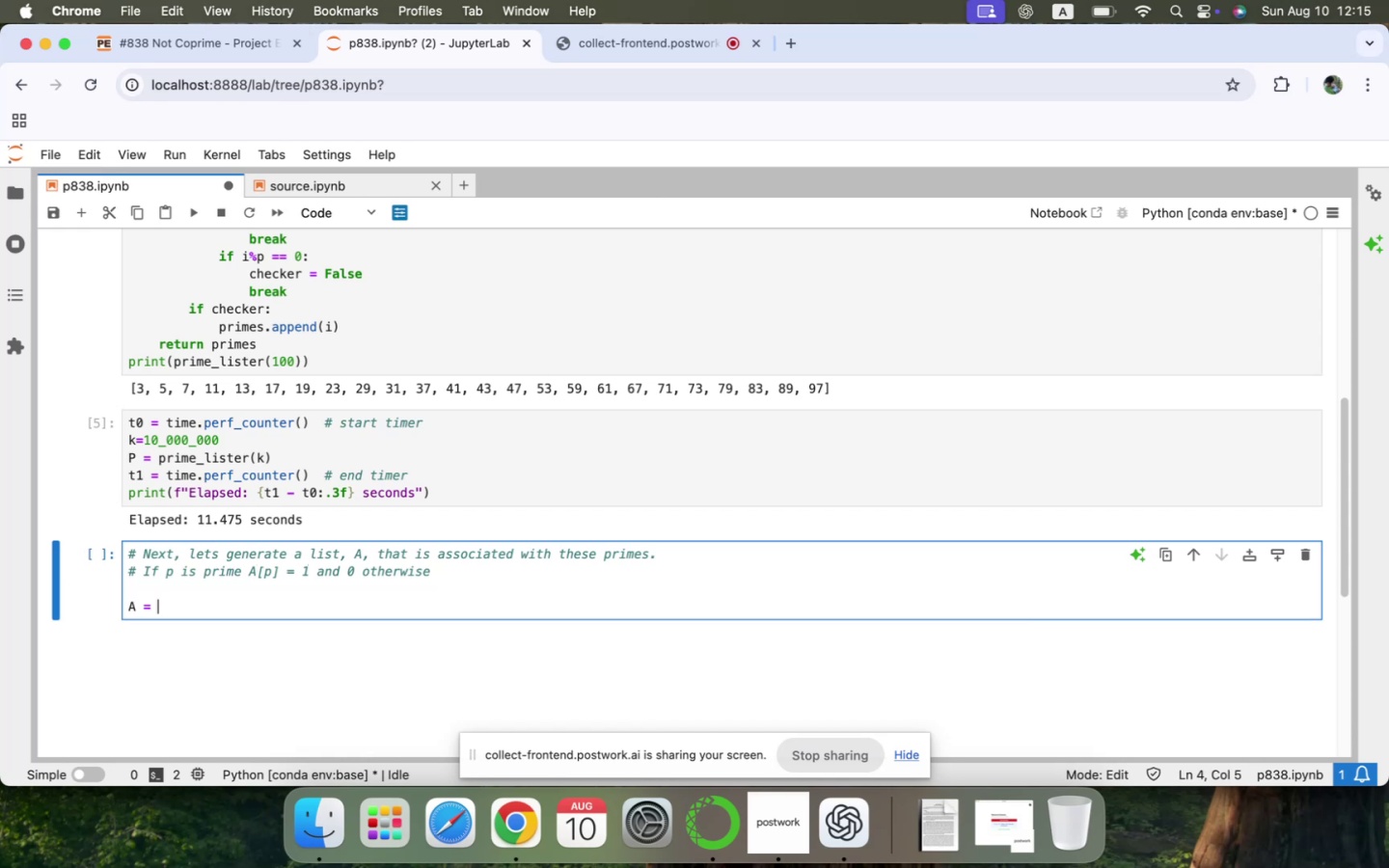 
key(BracketLeft)
 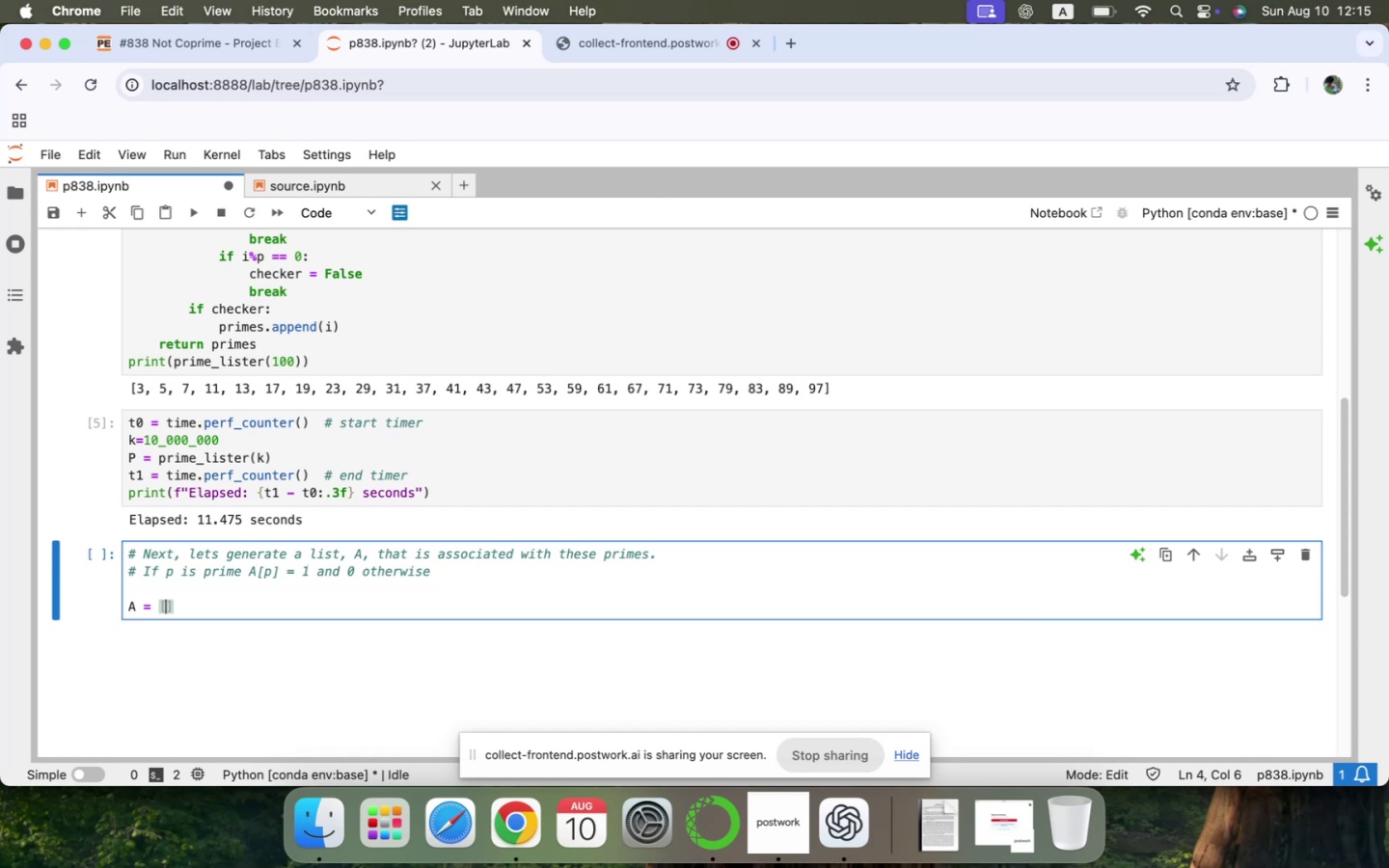 
key(BracketRight)
 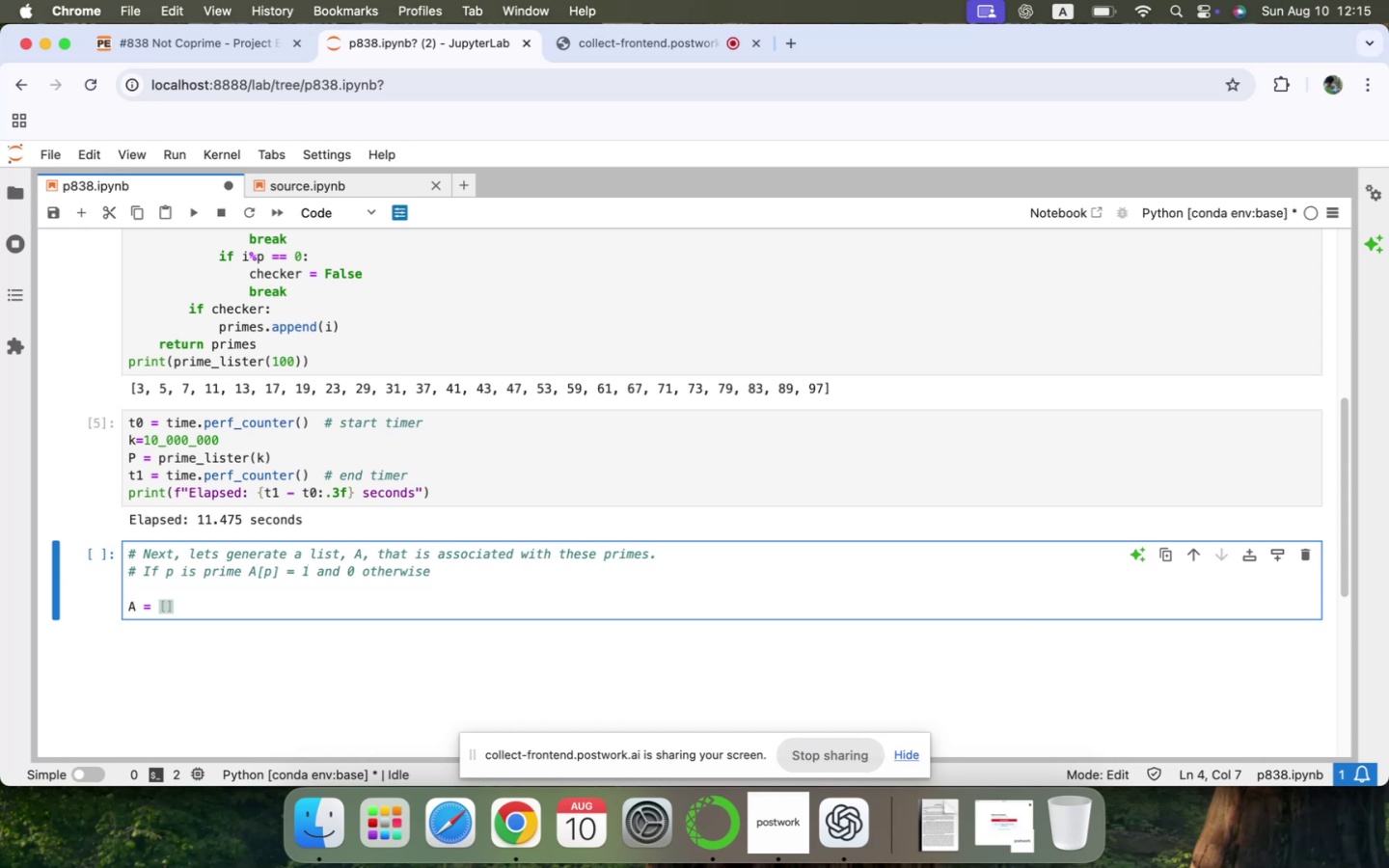 
wait(8.52)
 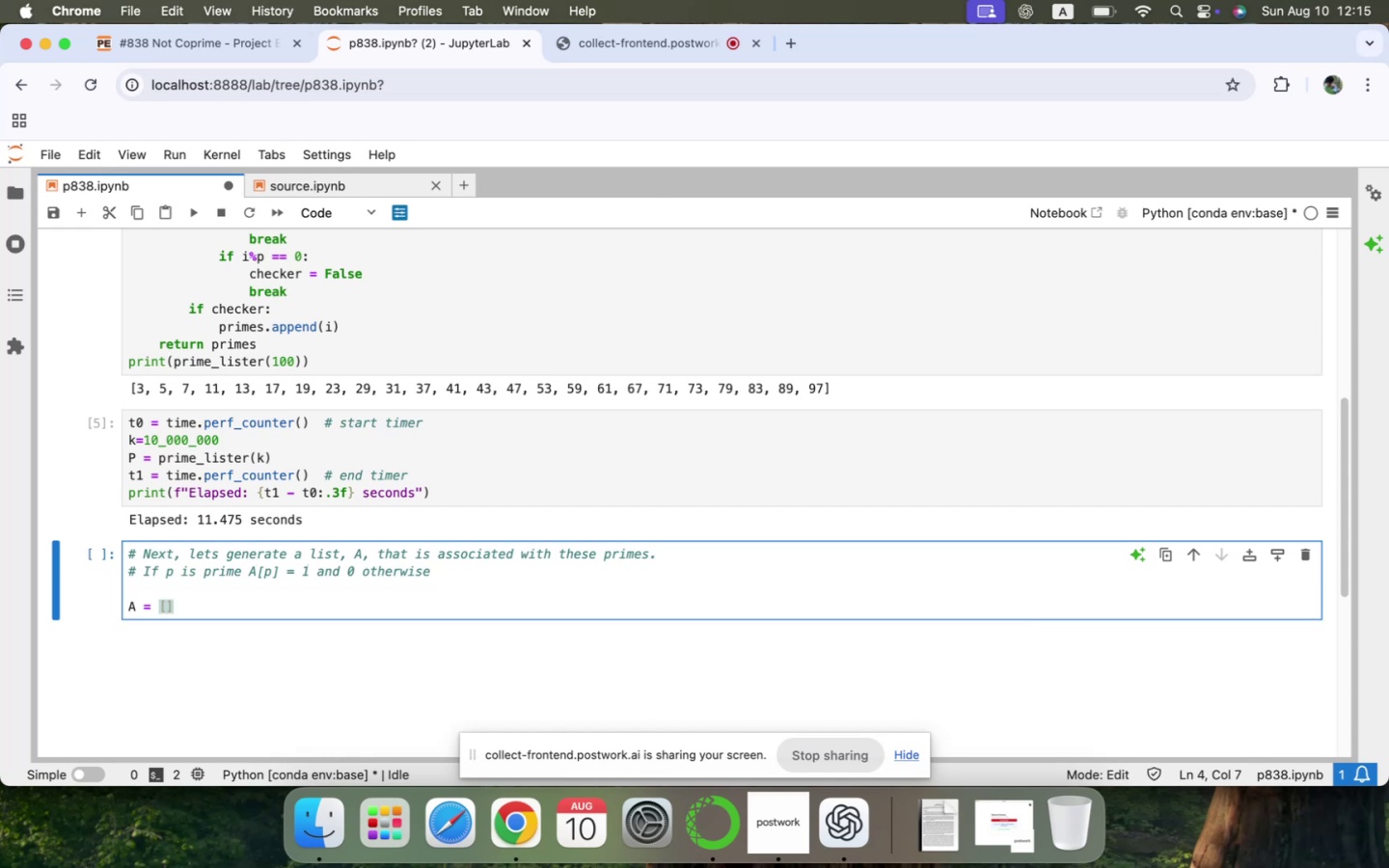 
key(Enter)
 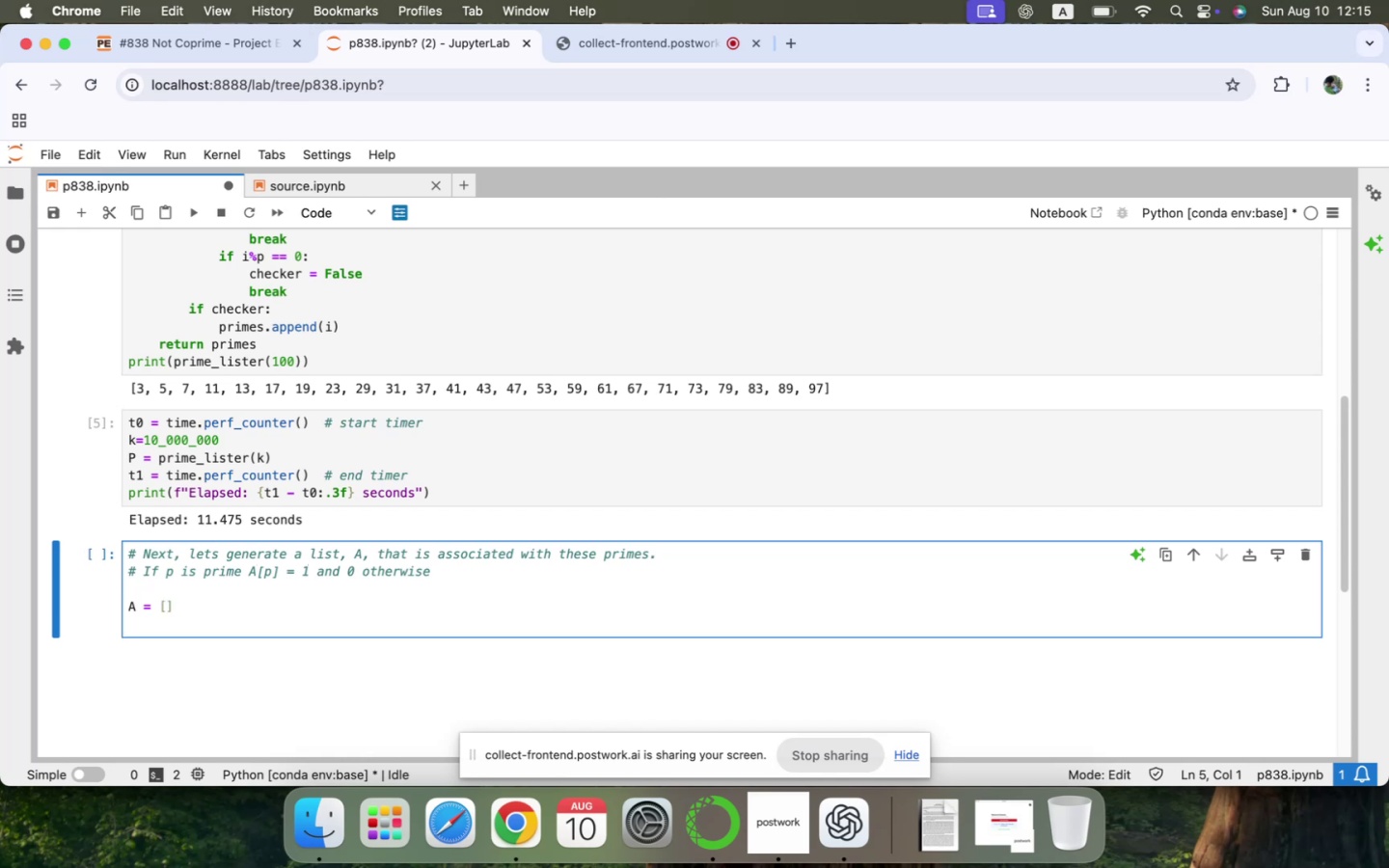 
type(la)
key(Backspace)
key(Backspace)
type(for i in range()
 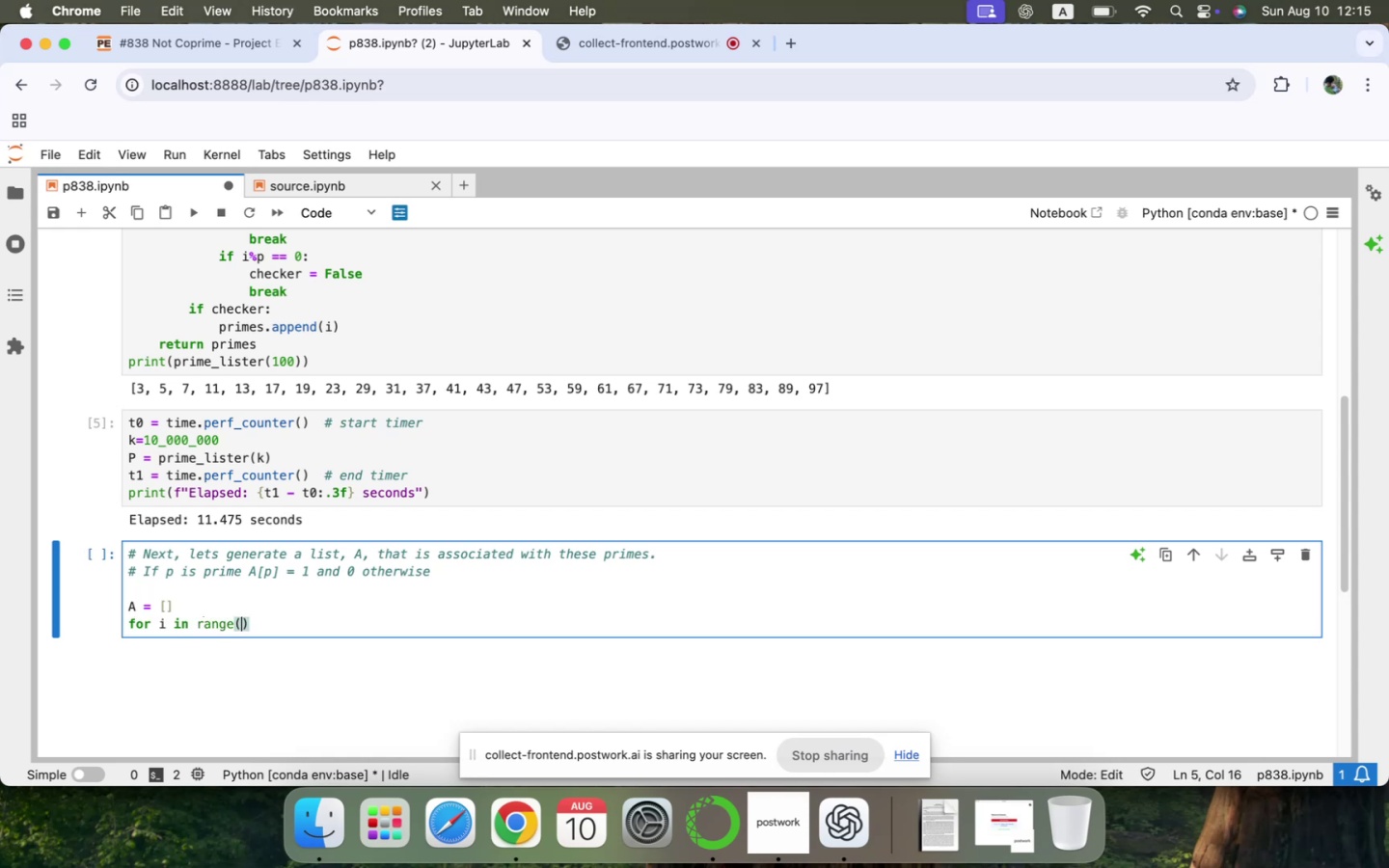 
wait(5.39)
 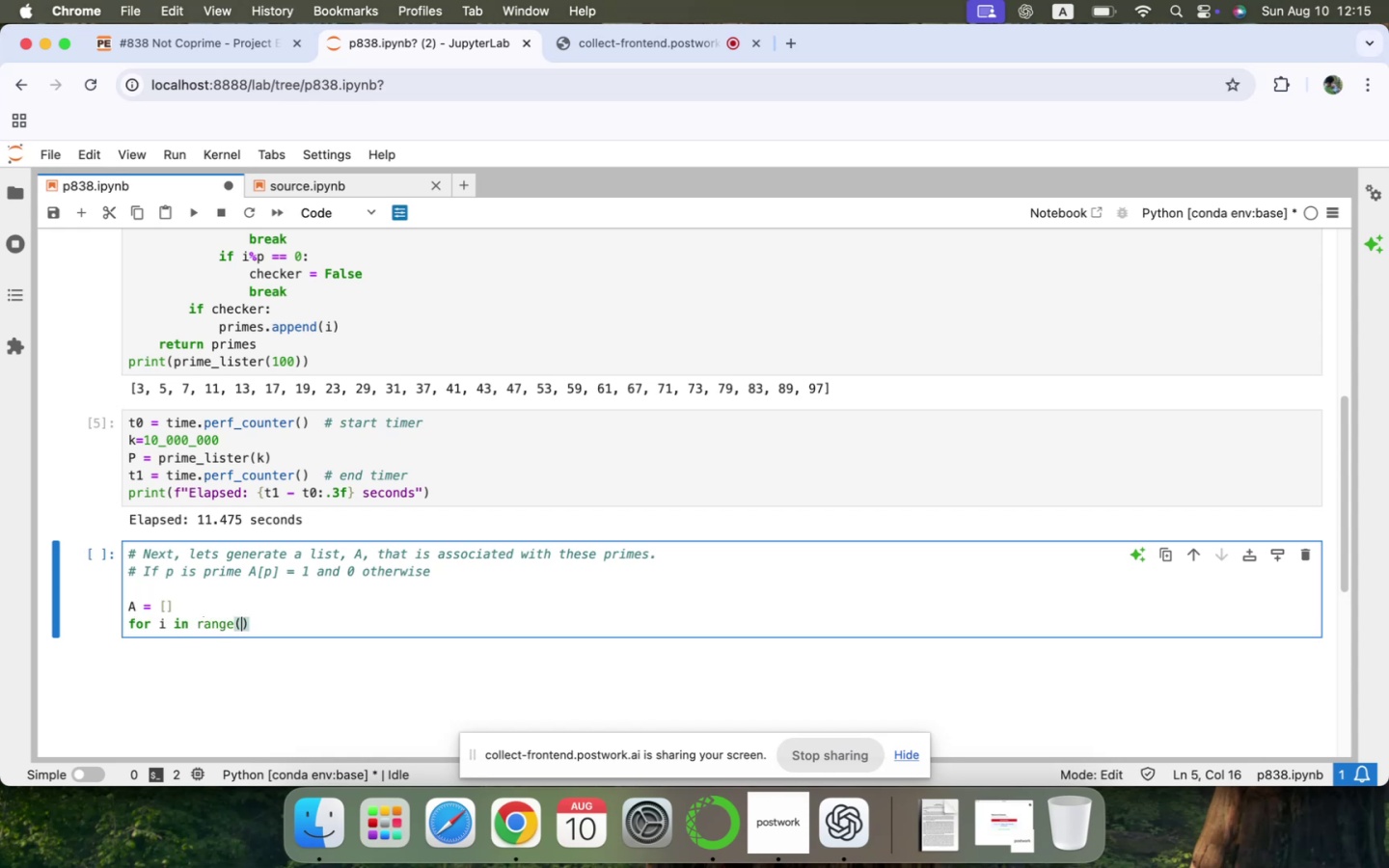 
key(Shift+ShiftLeft)
 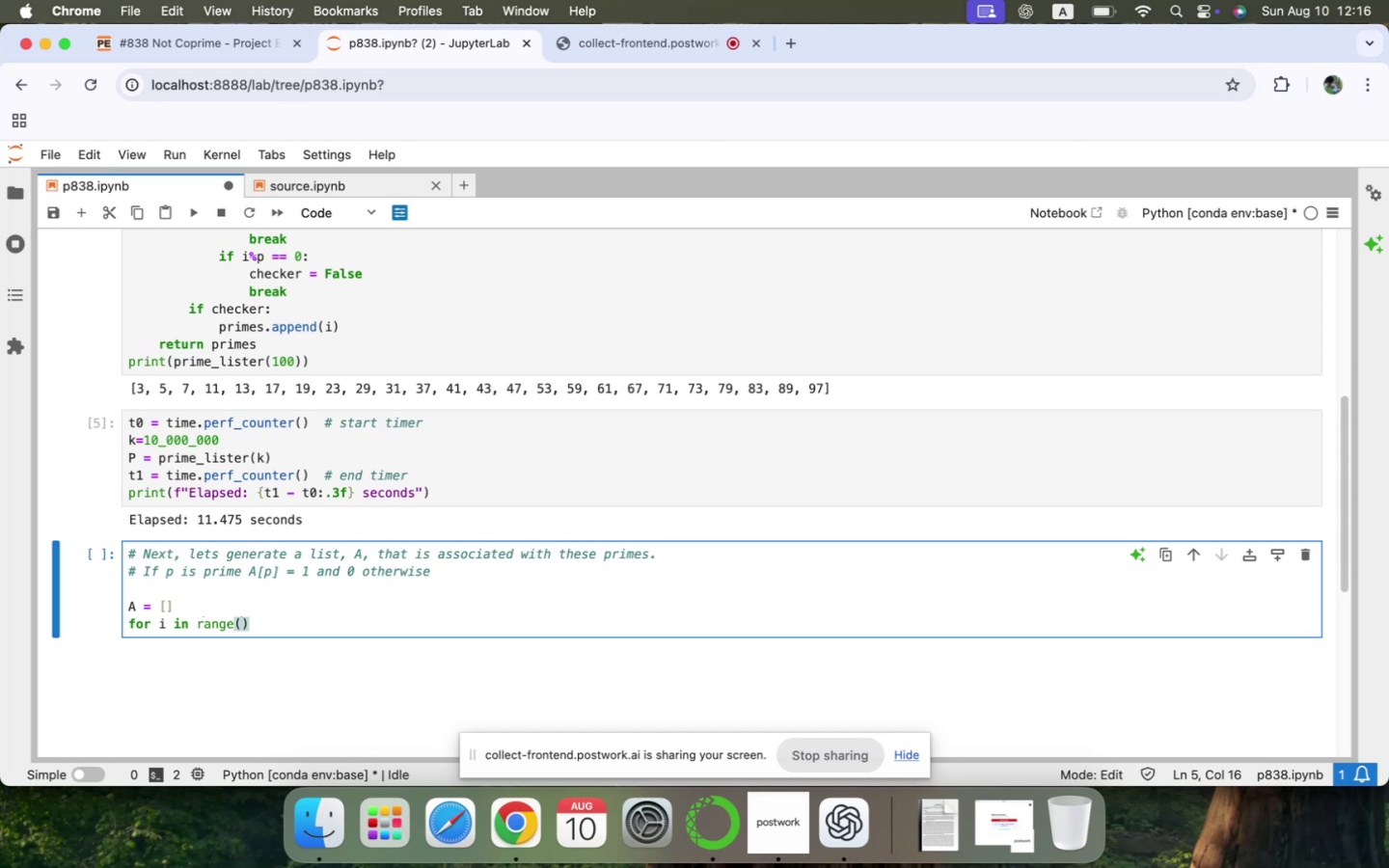 
key(Shift+P)
 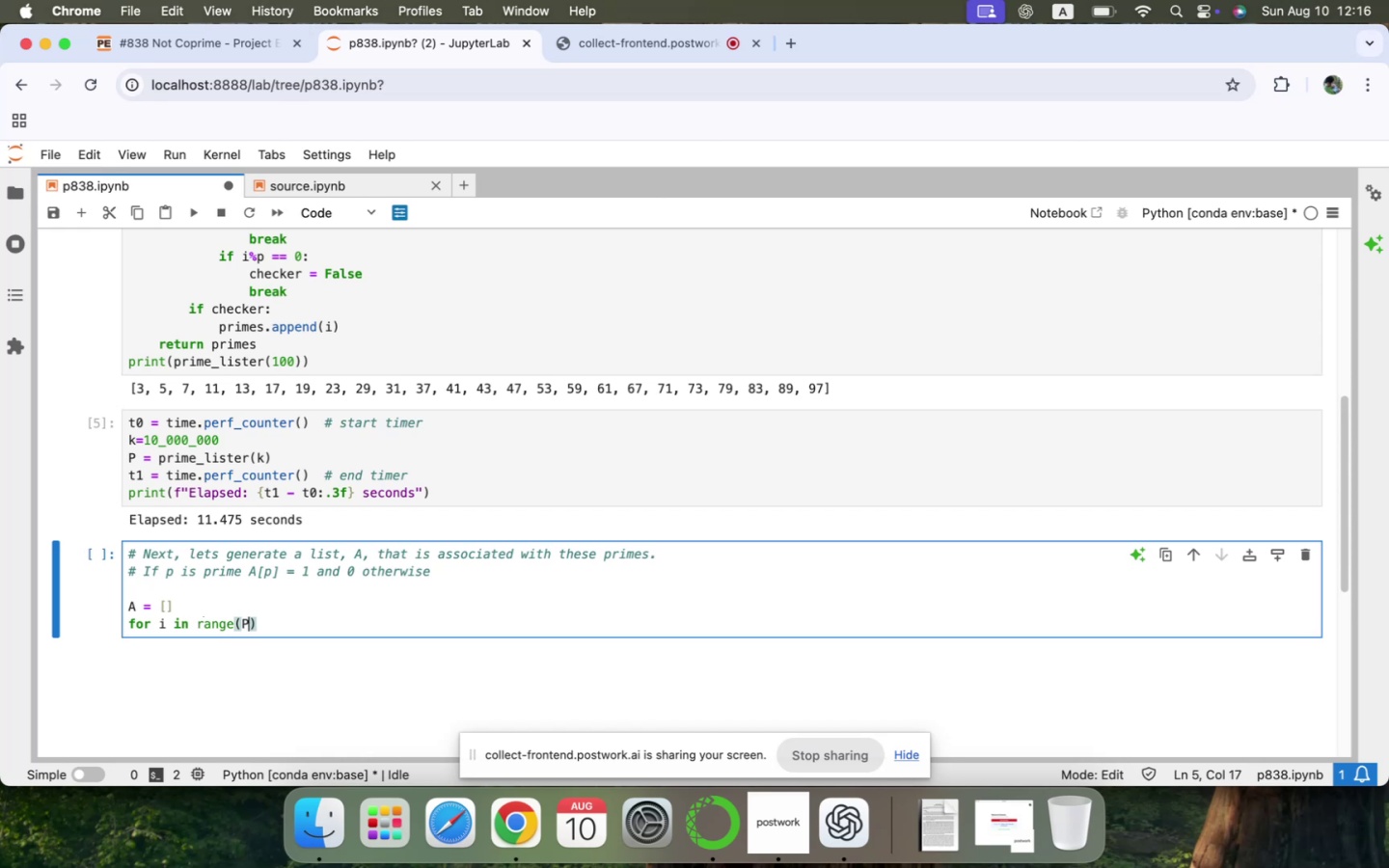 
key(BracketLeft)
 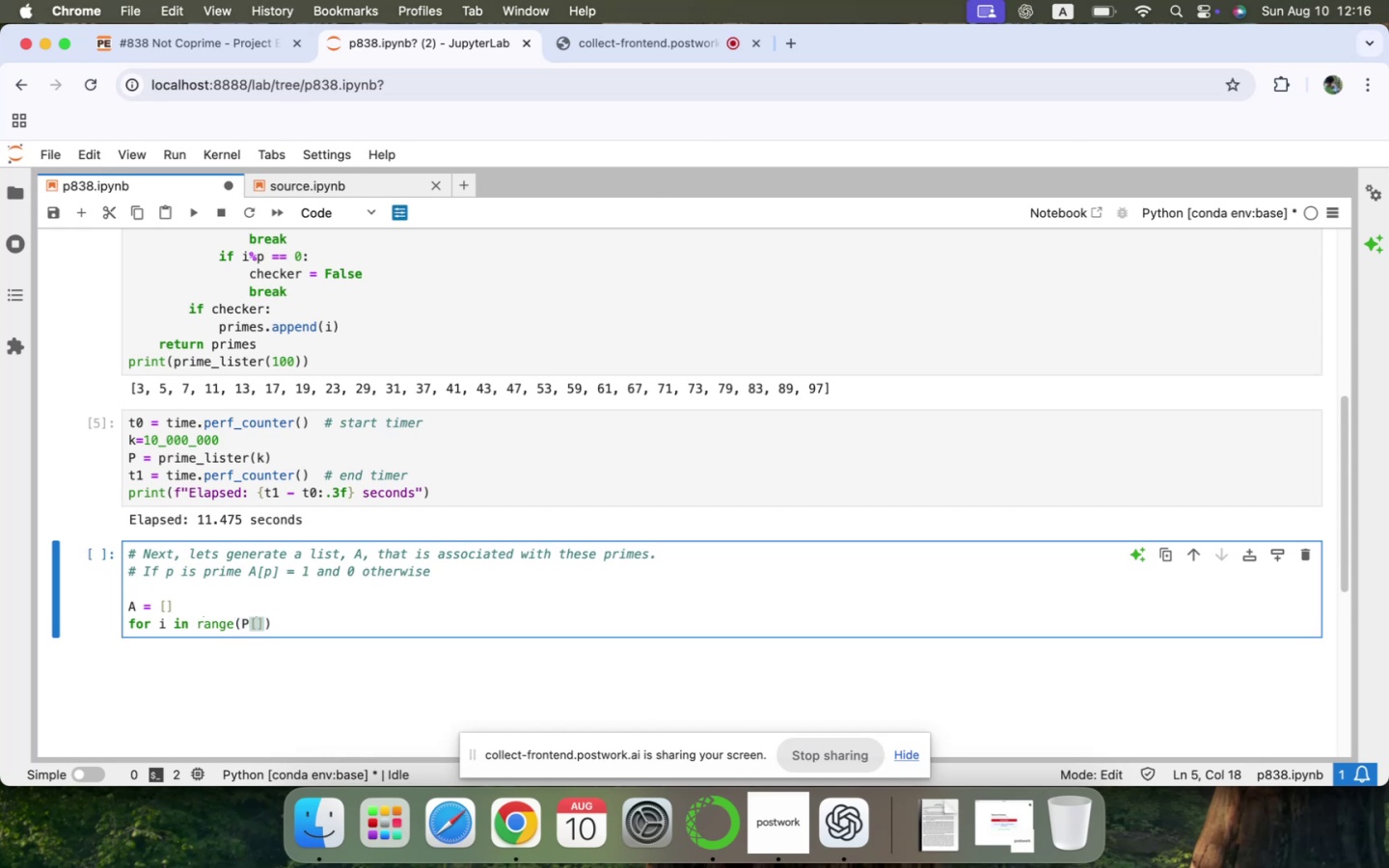 
key(Minus)
 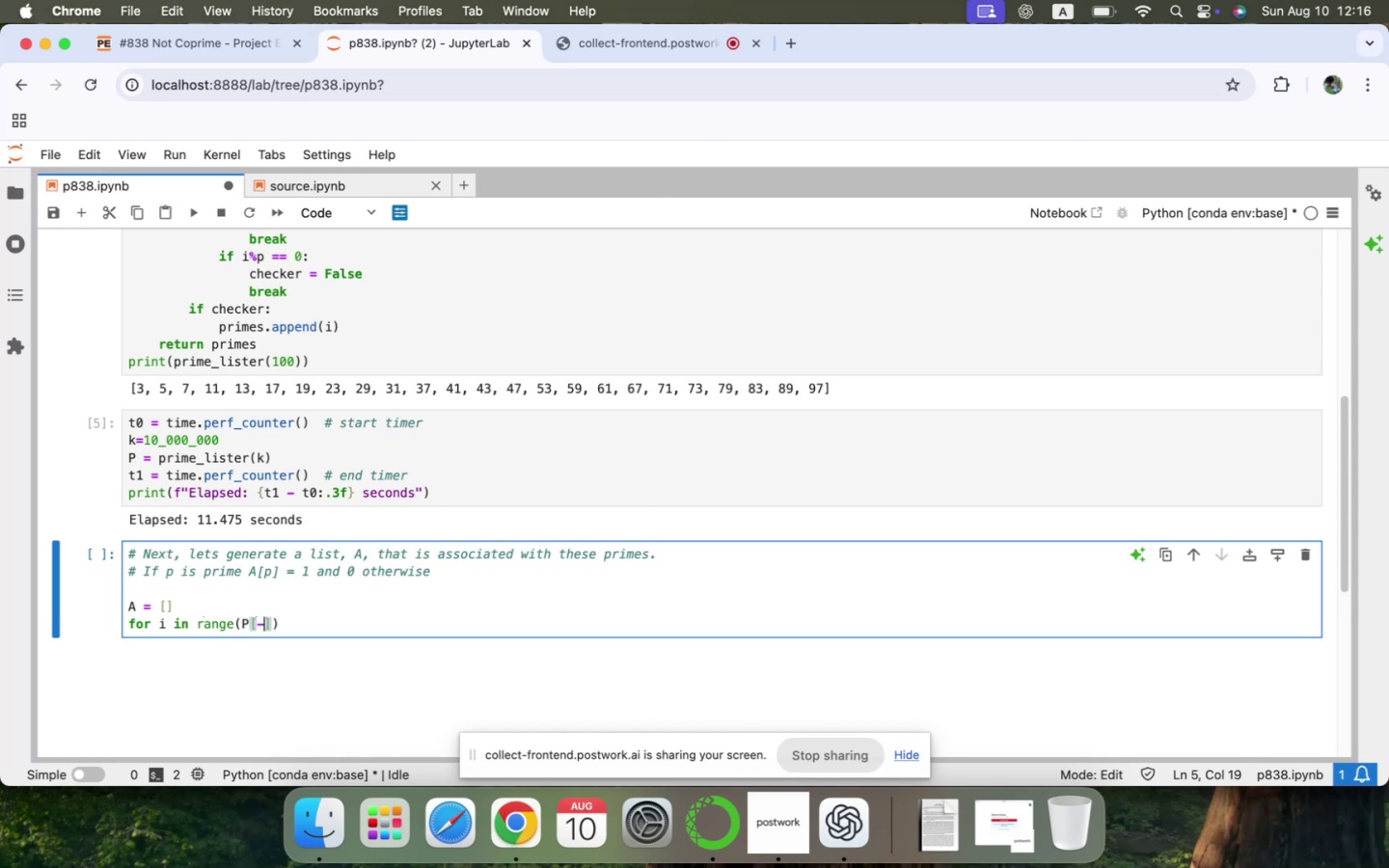 
key(1)
 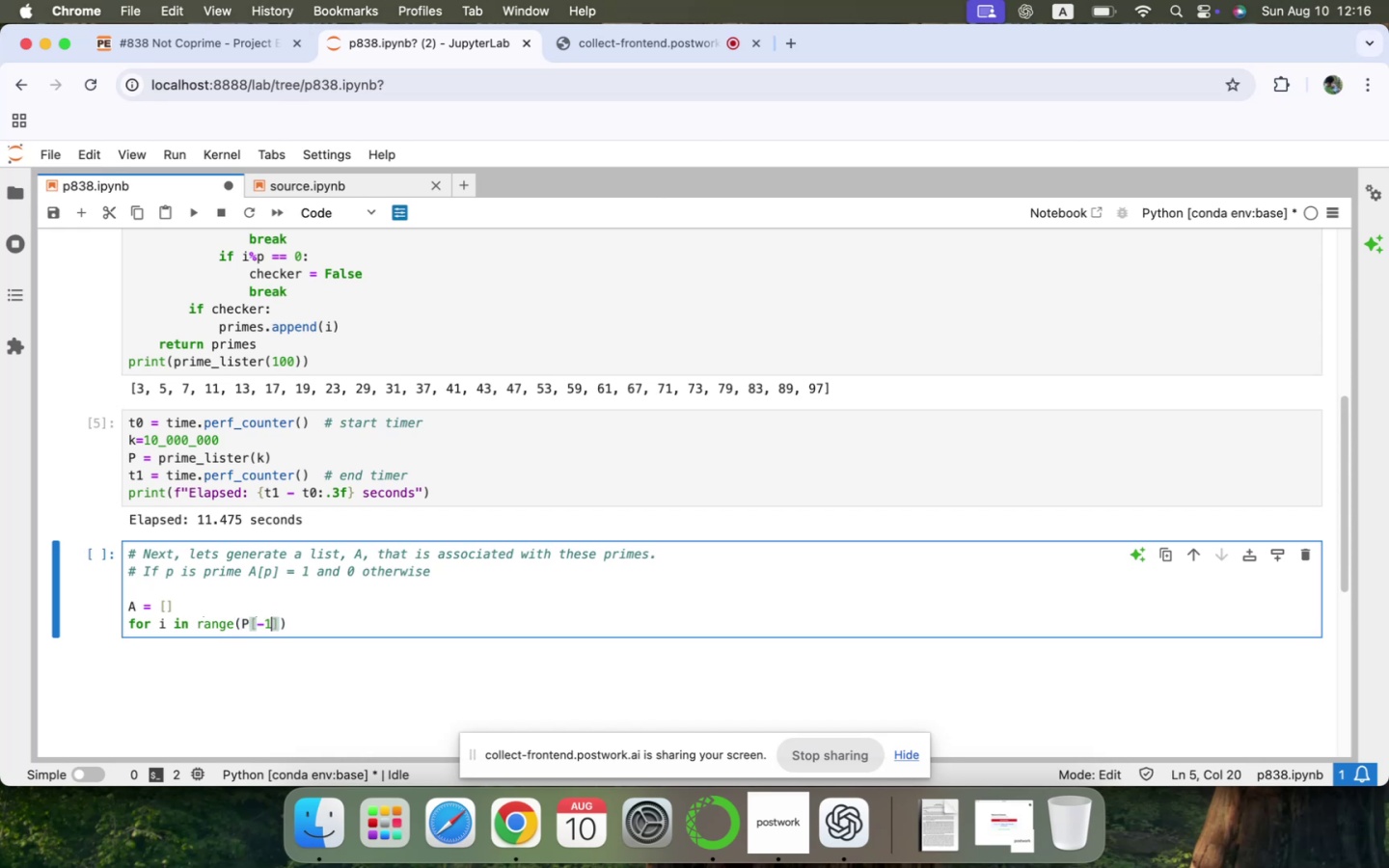 
key(ArrowRight)
 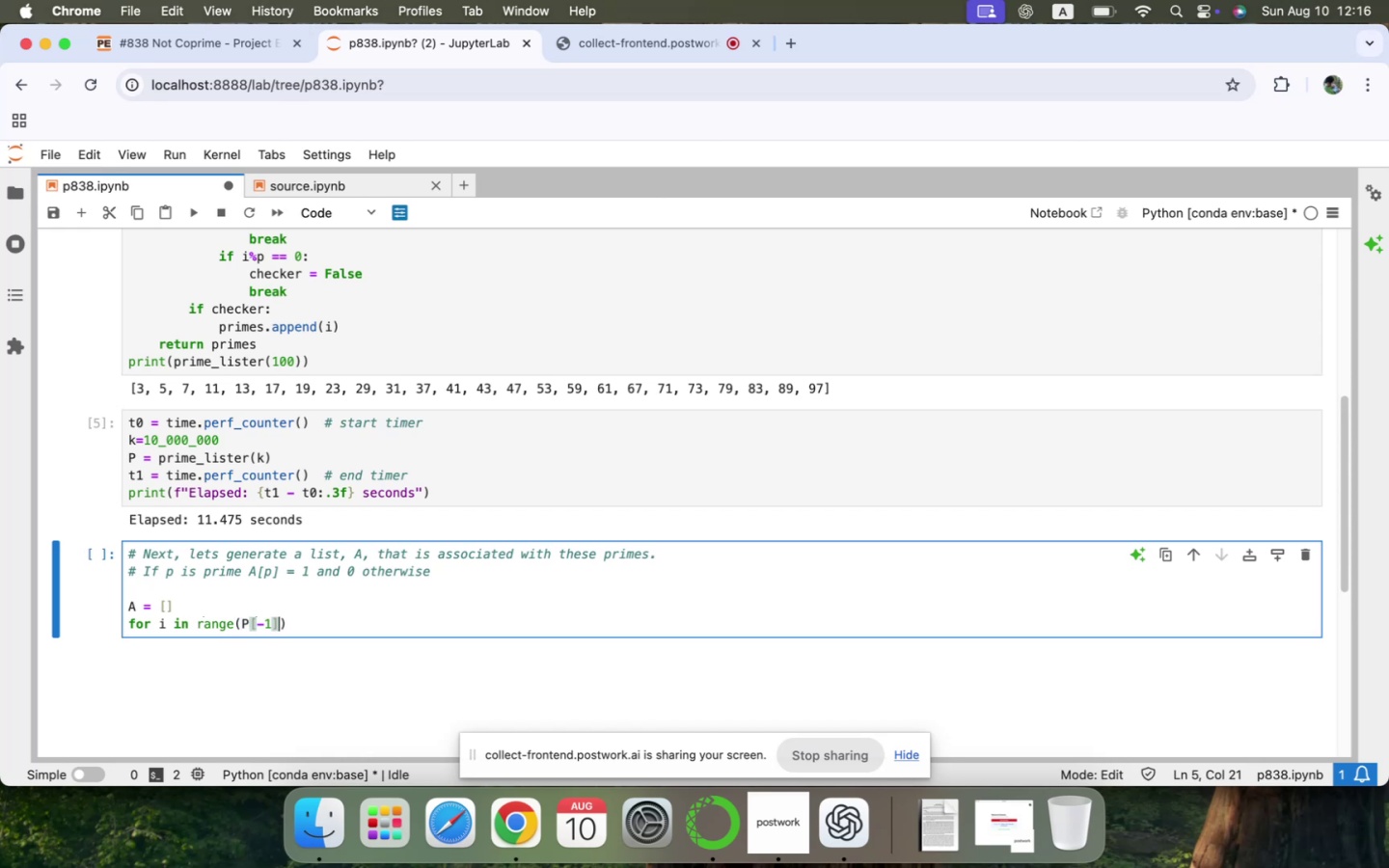 
key(Shift+Equal)
 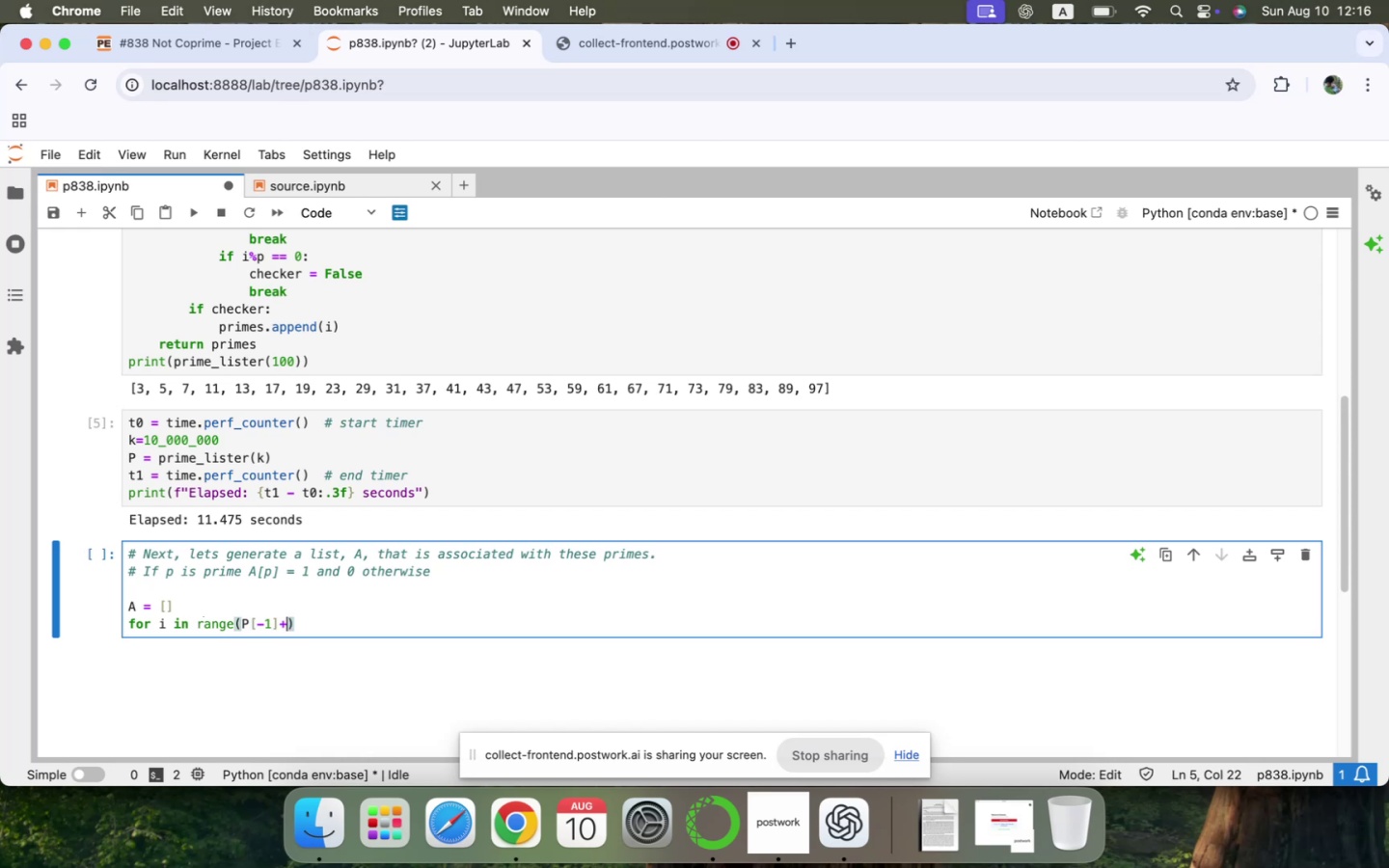 
key(1)
 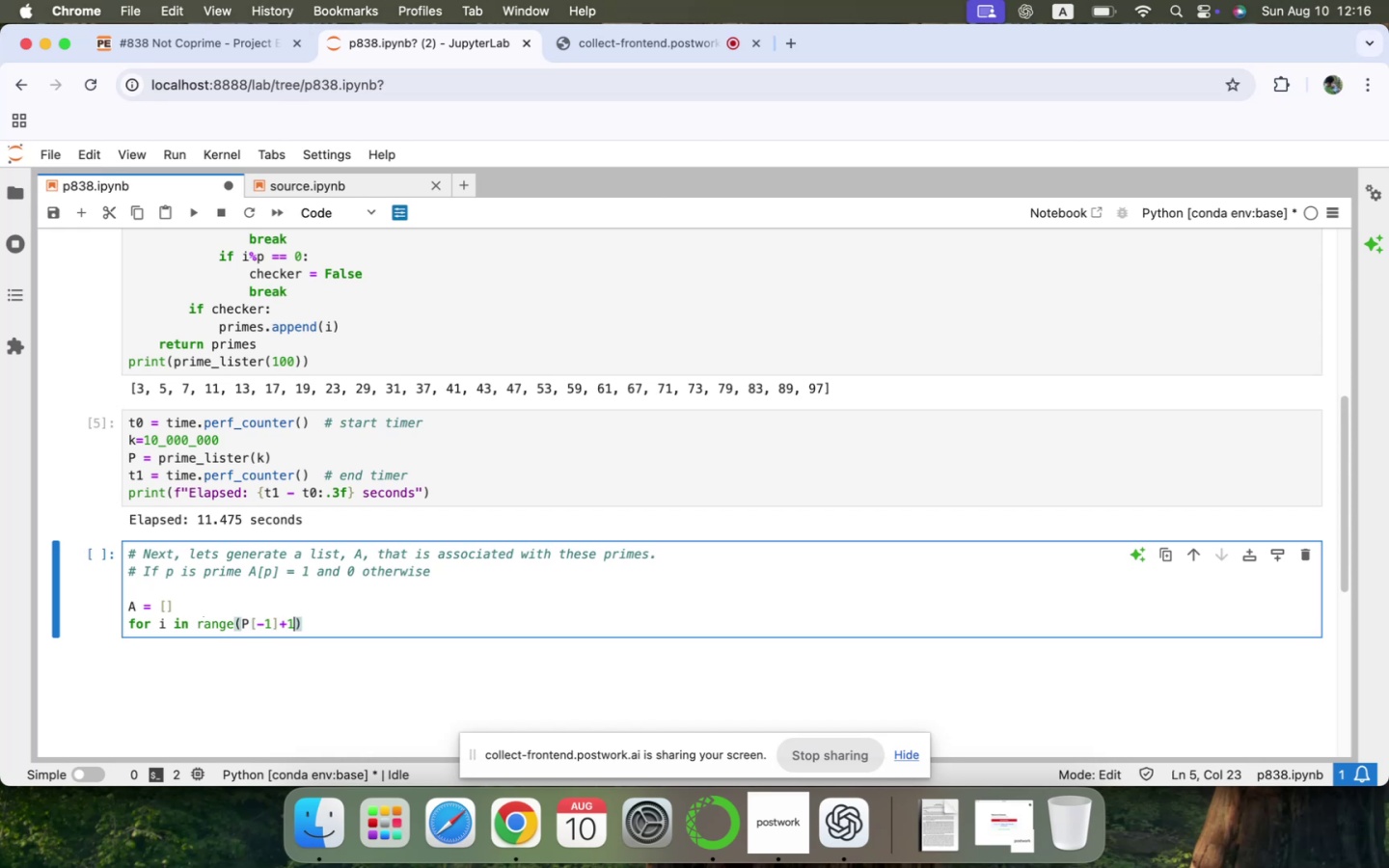 
key(ArrowRight)
 